 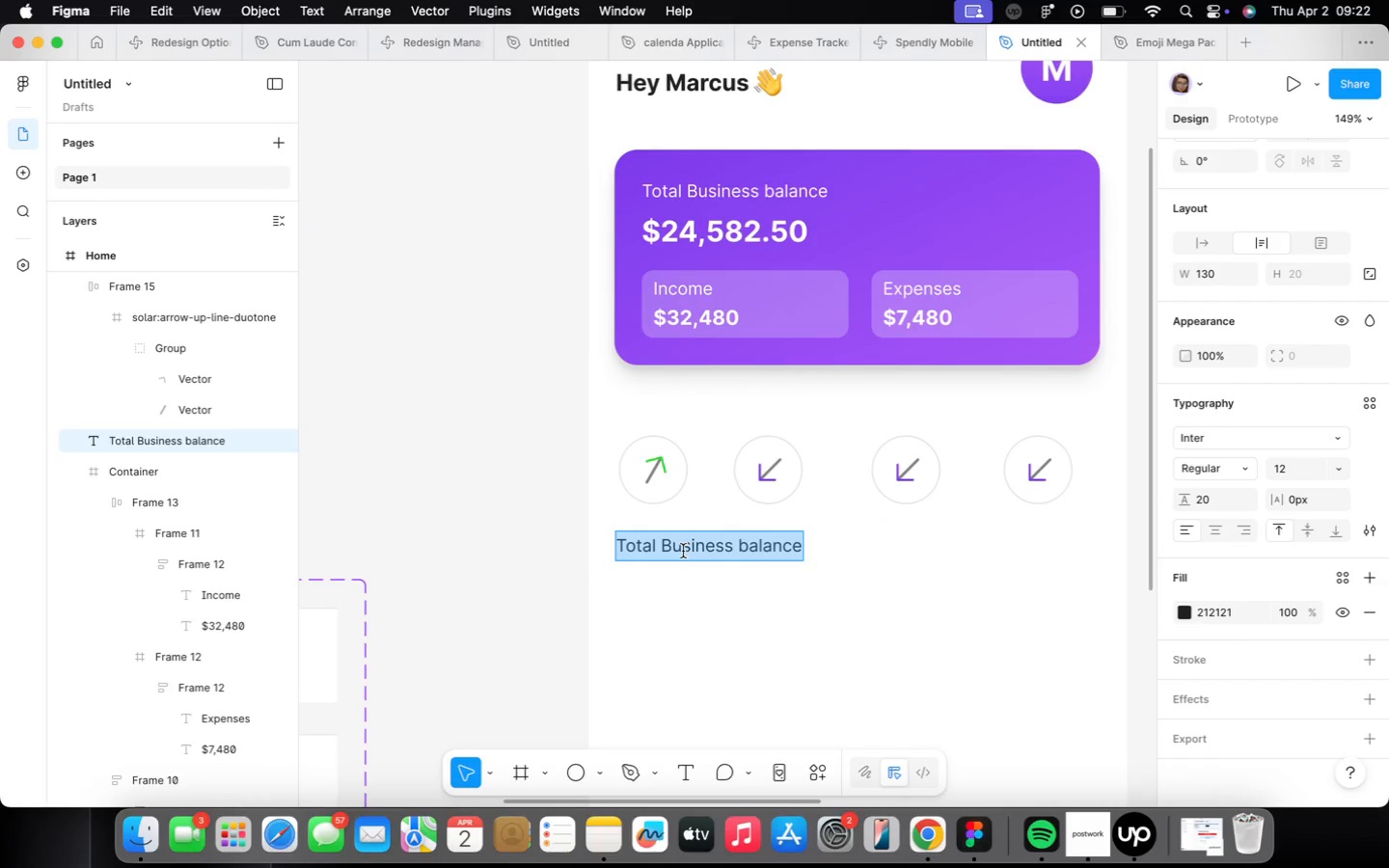 
type(Send)
 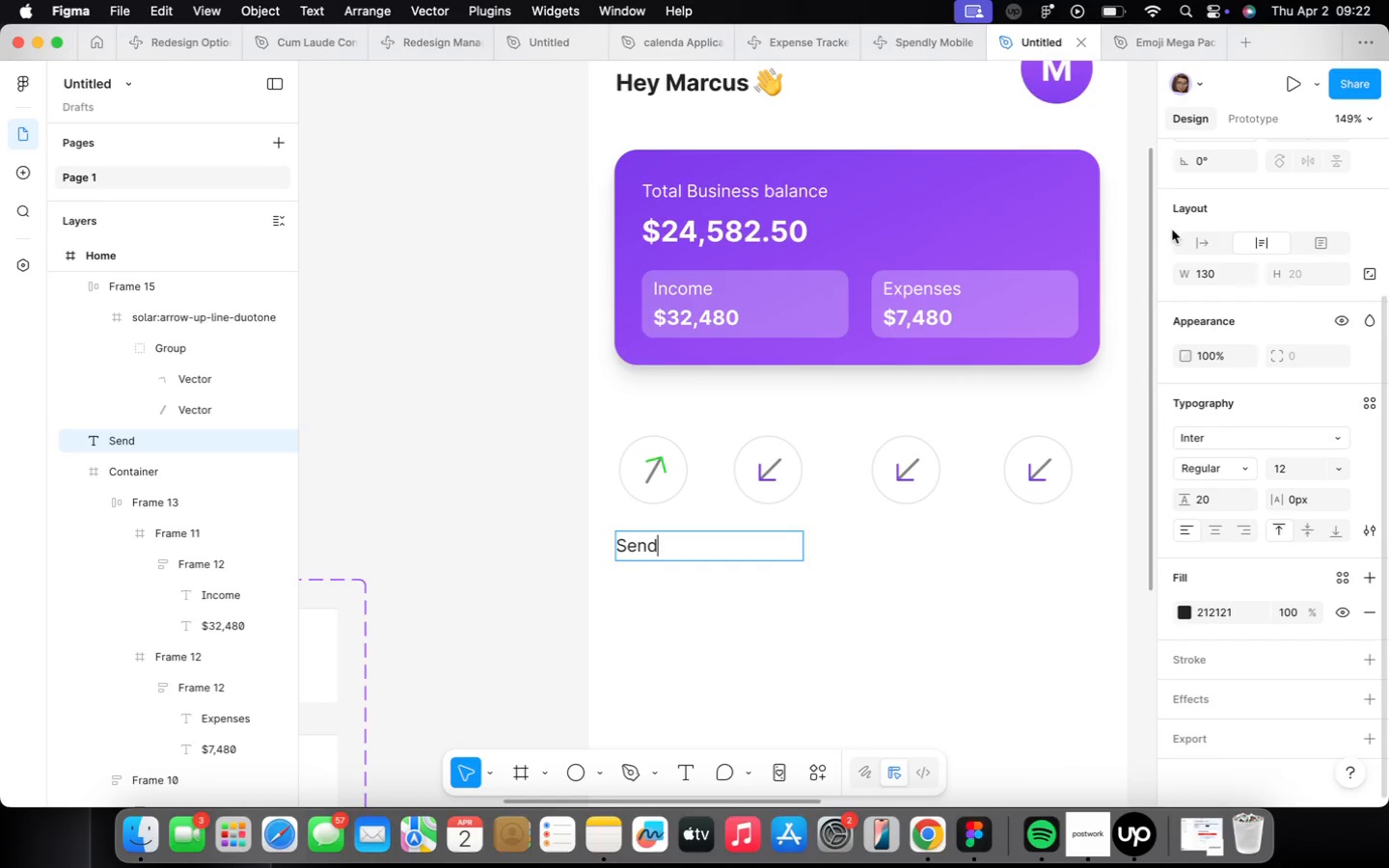 
left_click([1186, 235])
 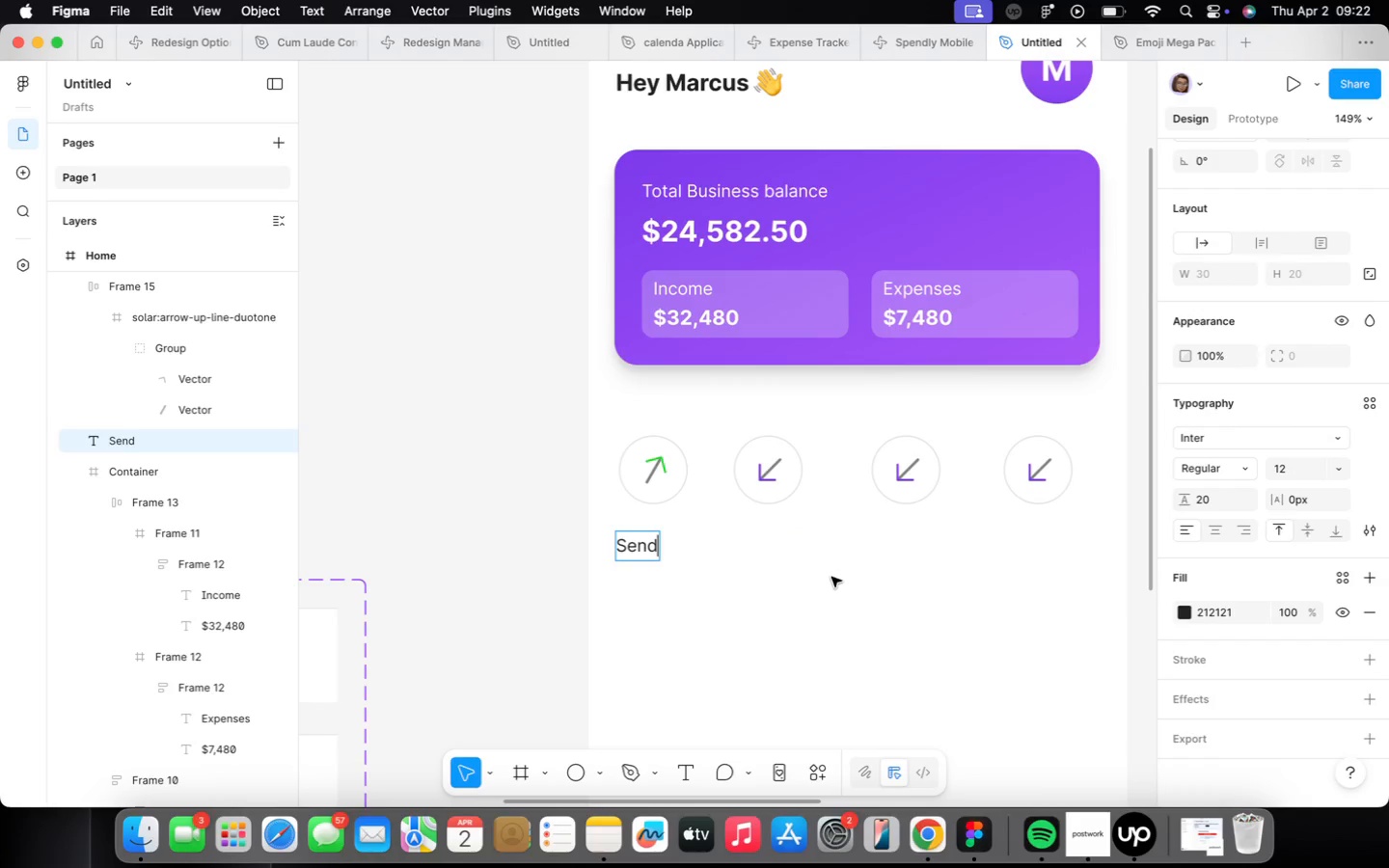 
left_click([803, 617])
 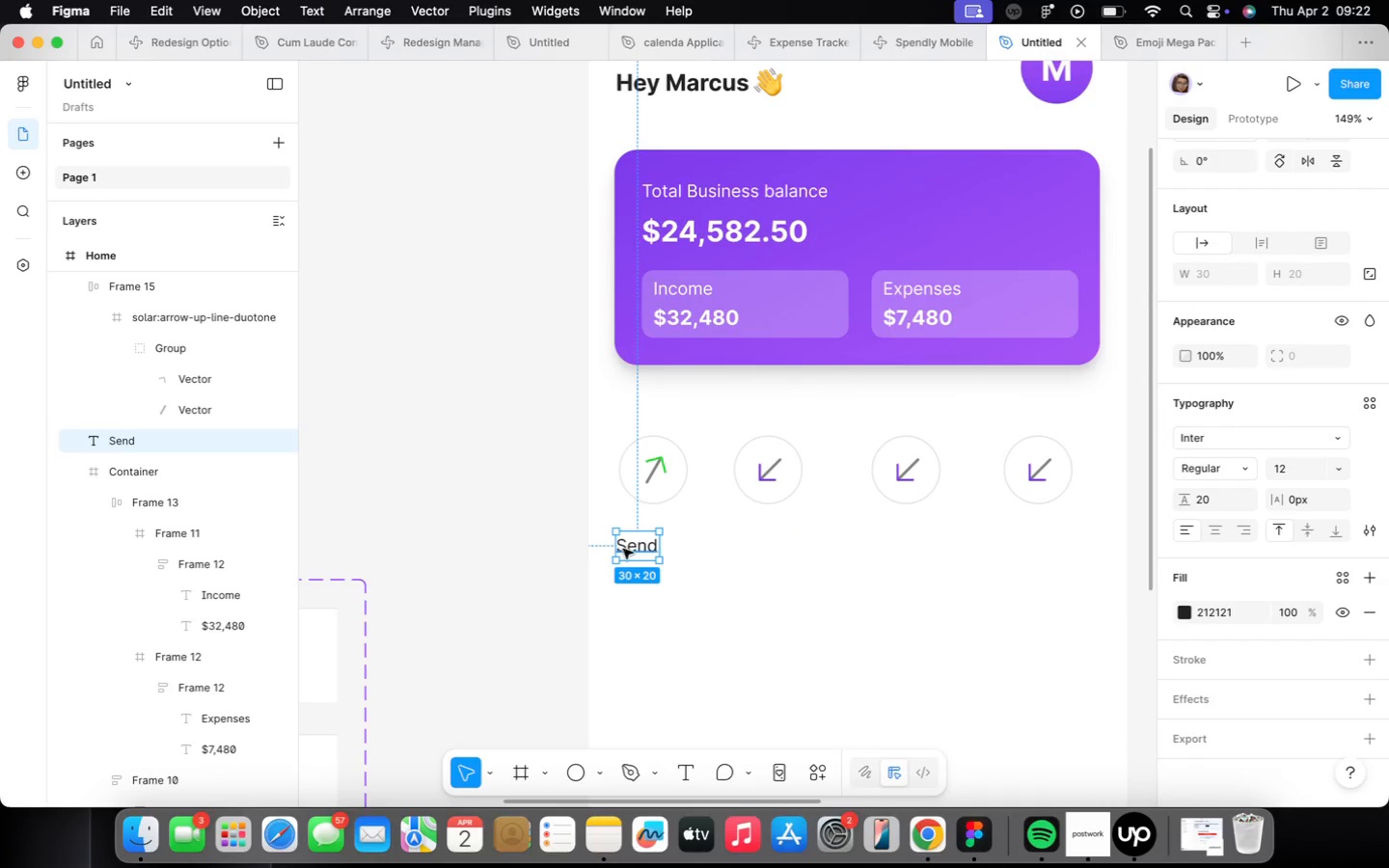 
left_click_drag(start_coordinate=[629, 550], to_coordinate=[643, 537])
 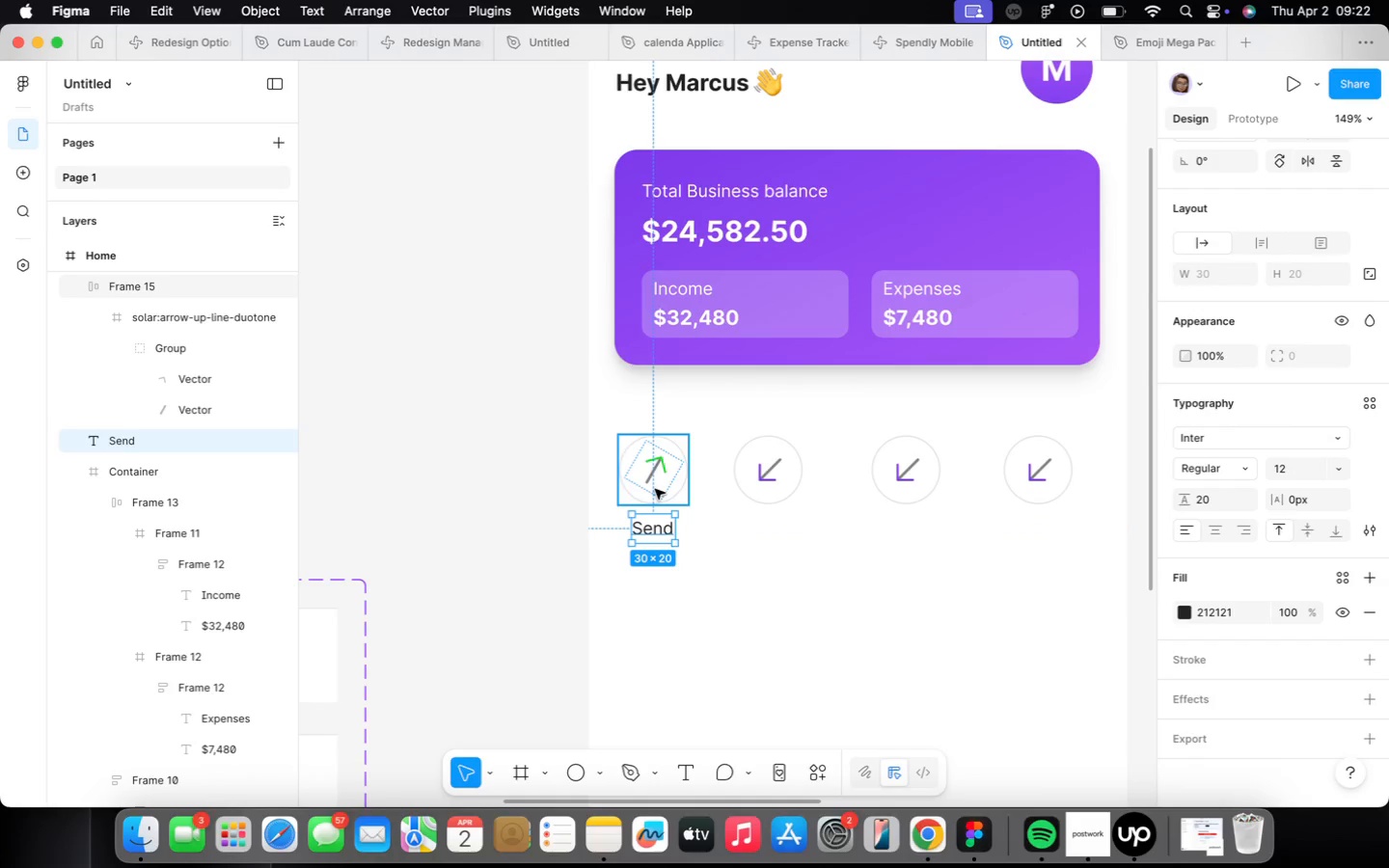 
hold_key(key=ShiftLeft, duration=0.34)
left_click([655, 489])
 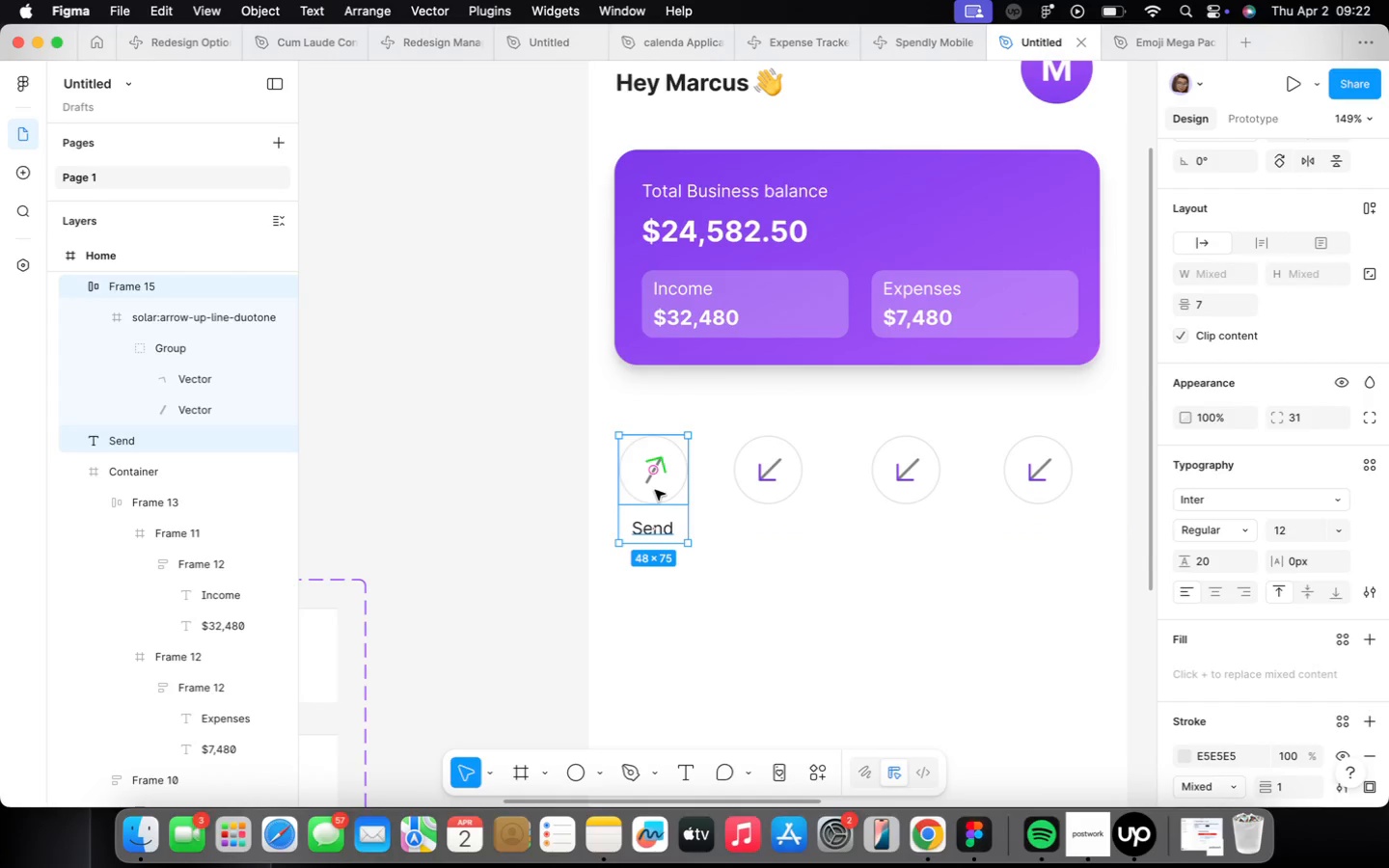 
key(Shift+ShiftLeft)
 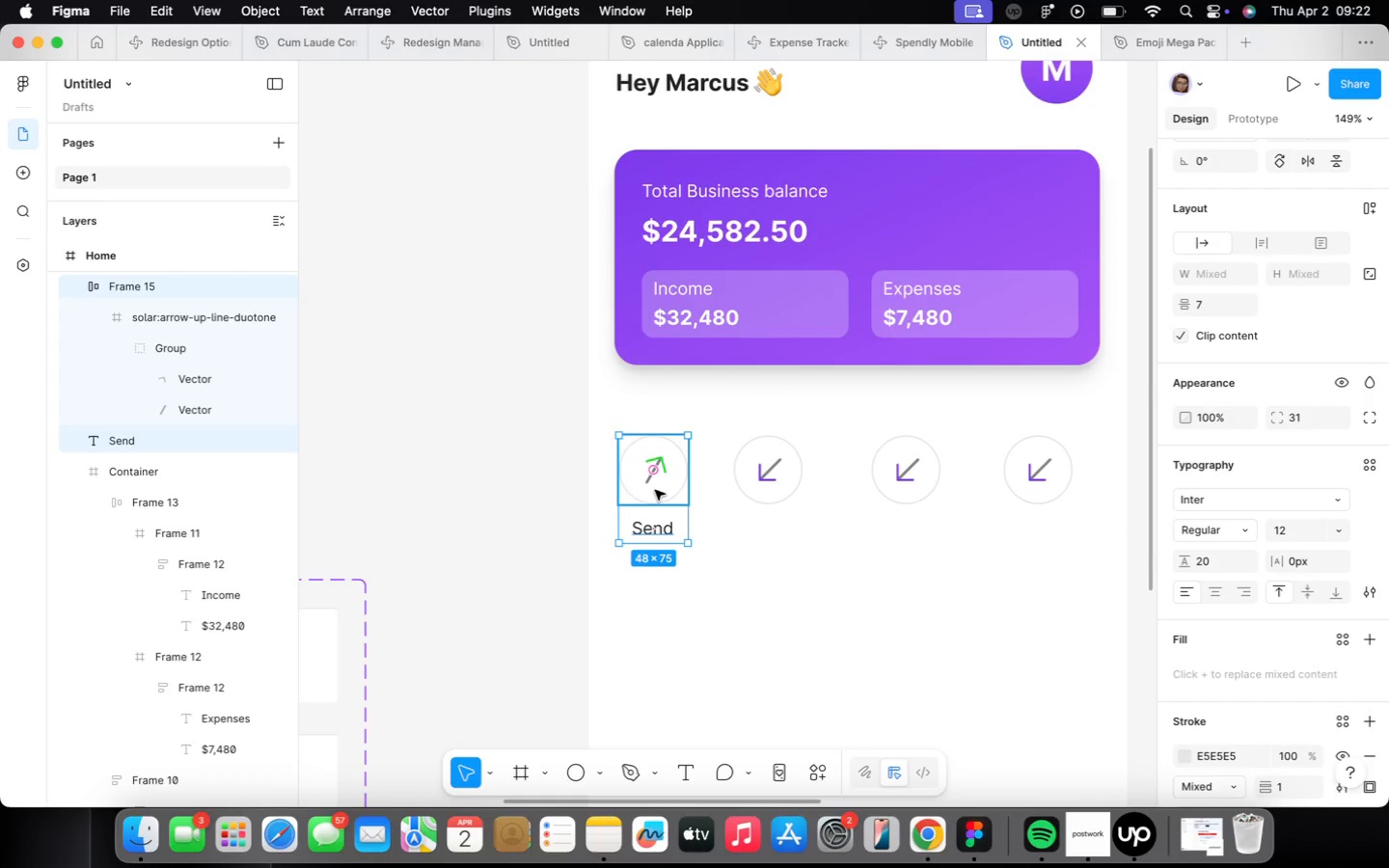 
key(Shift+A)
 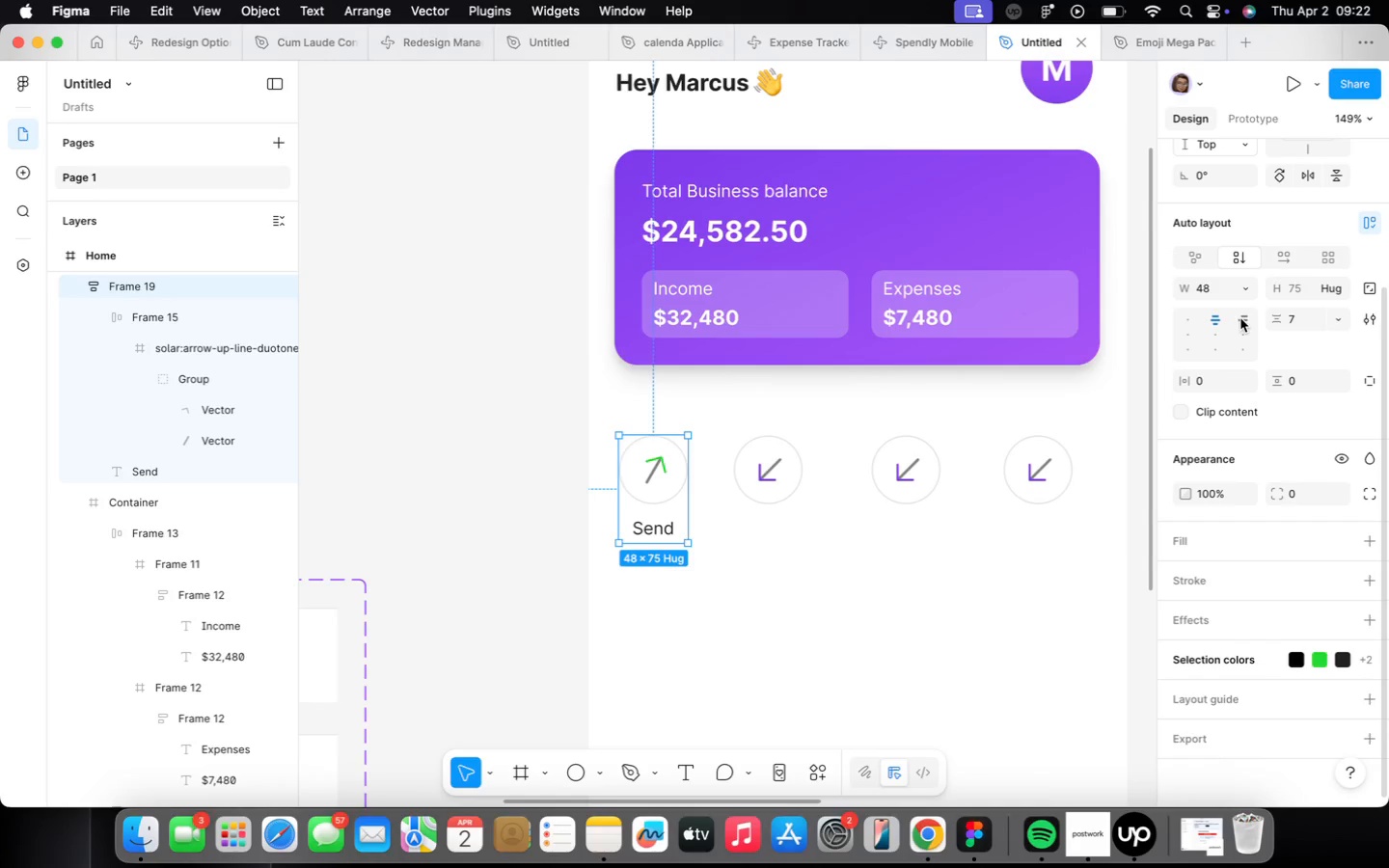 
left_click([1189, 314])
 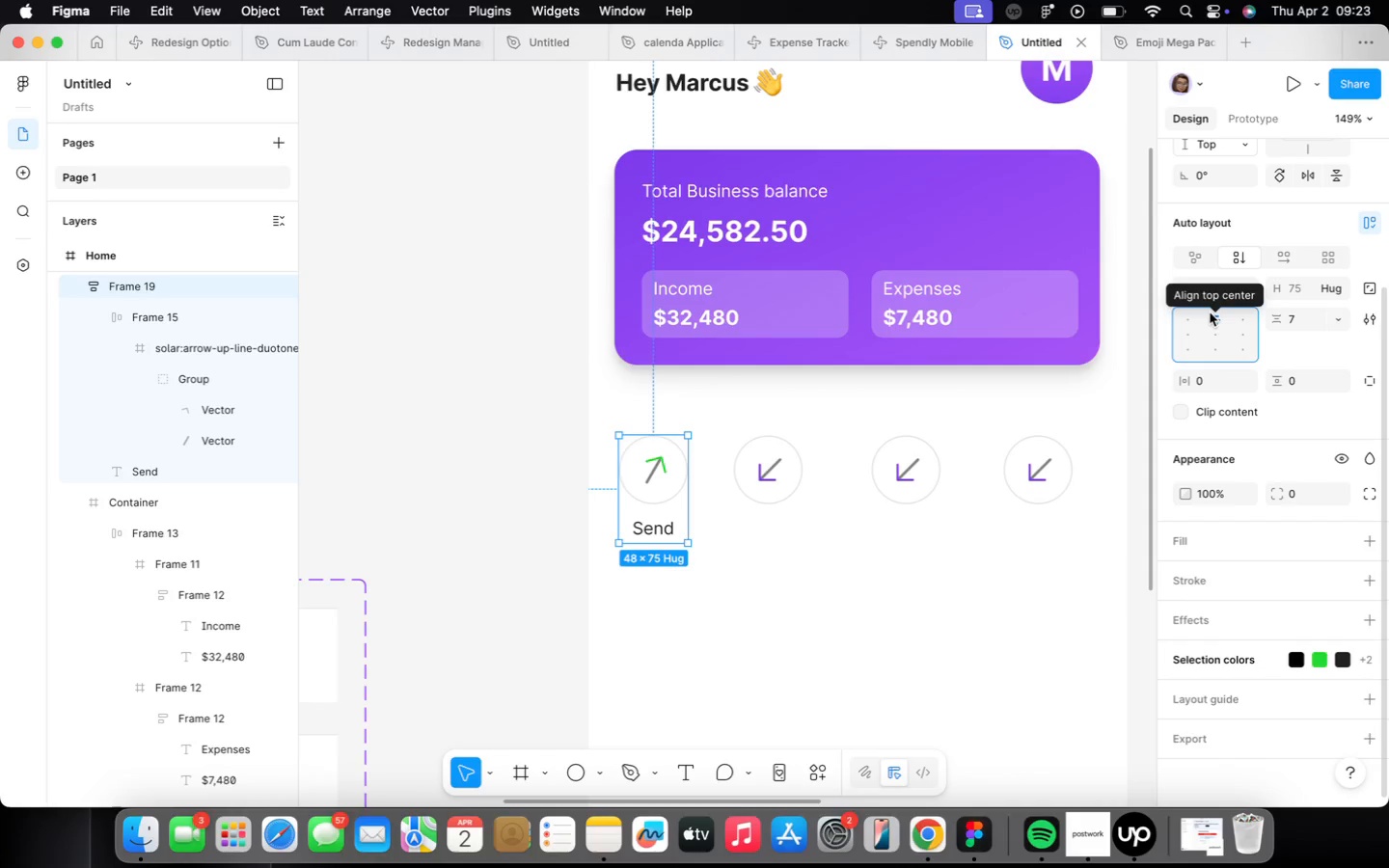 
wait(33.48)
 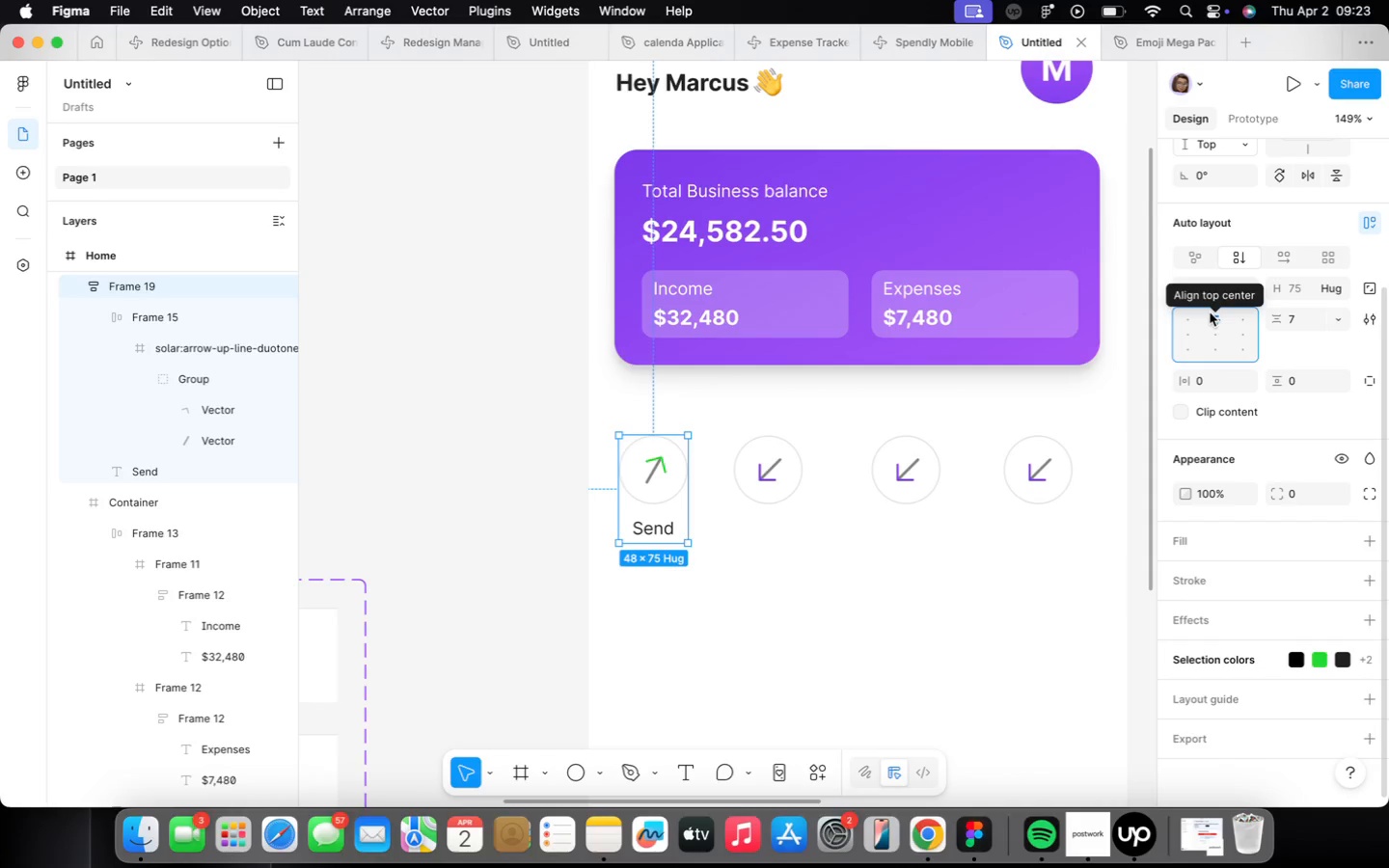 
double_click([655, 538])
 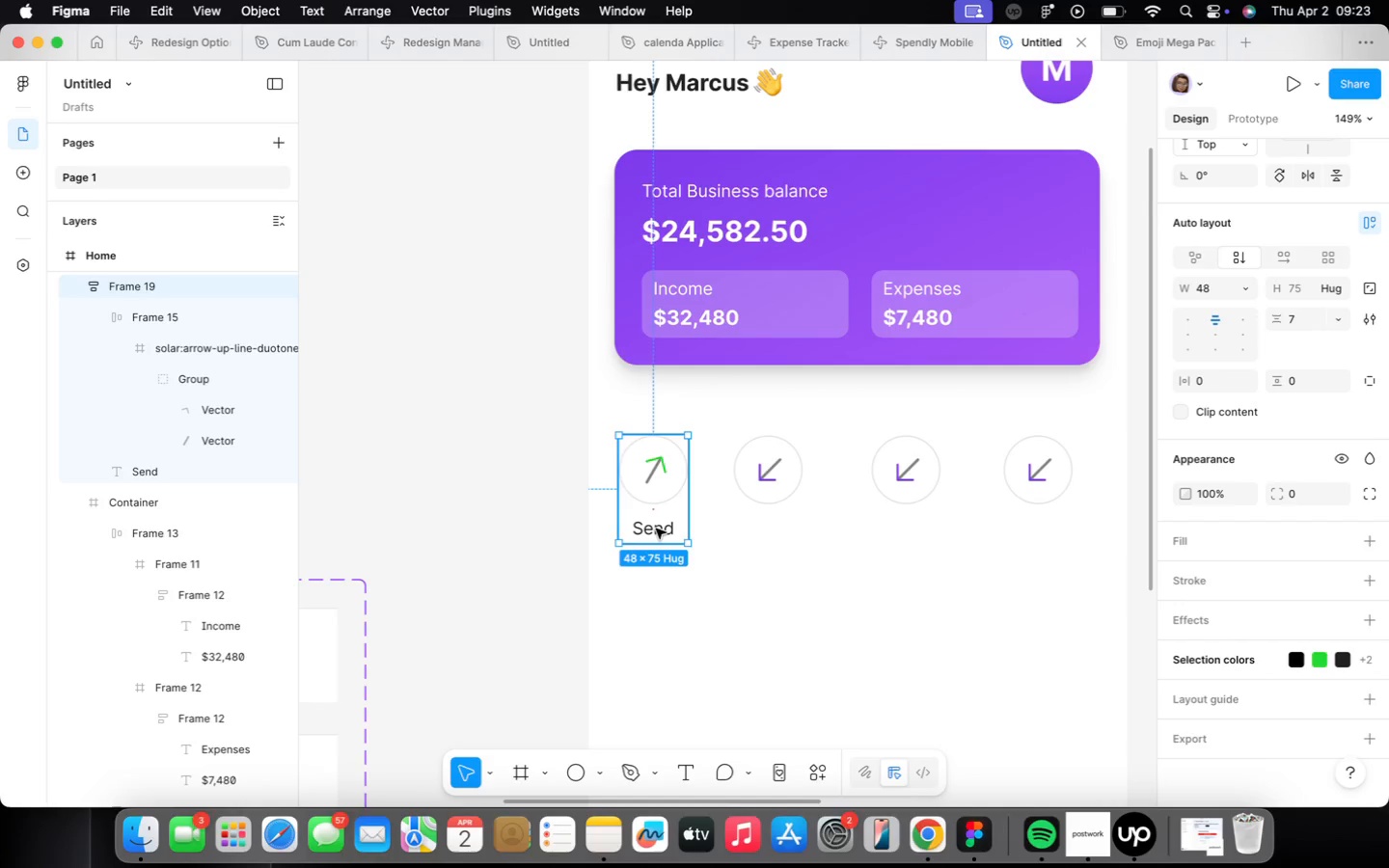 
double_click([656, 528])
 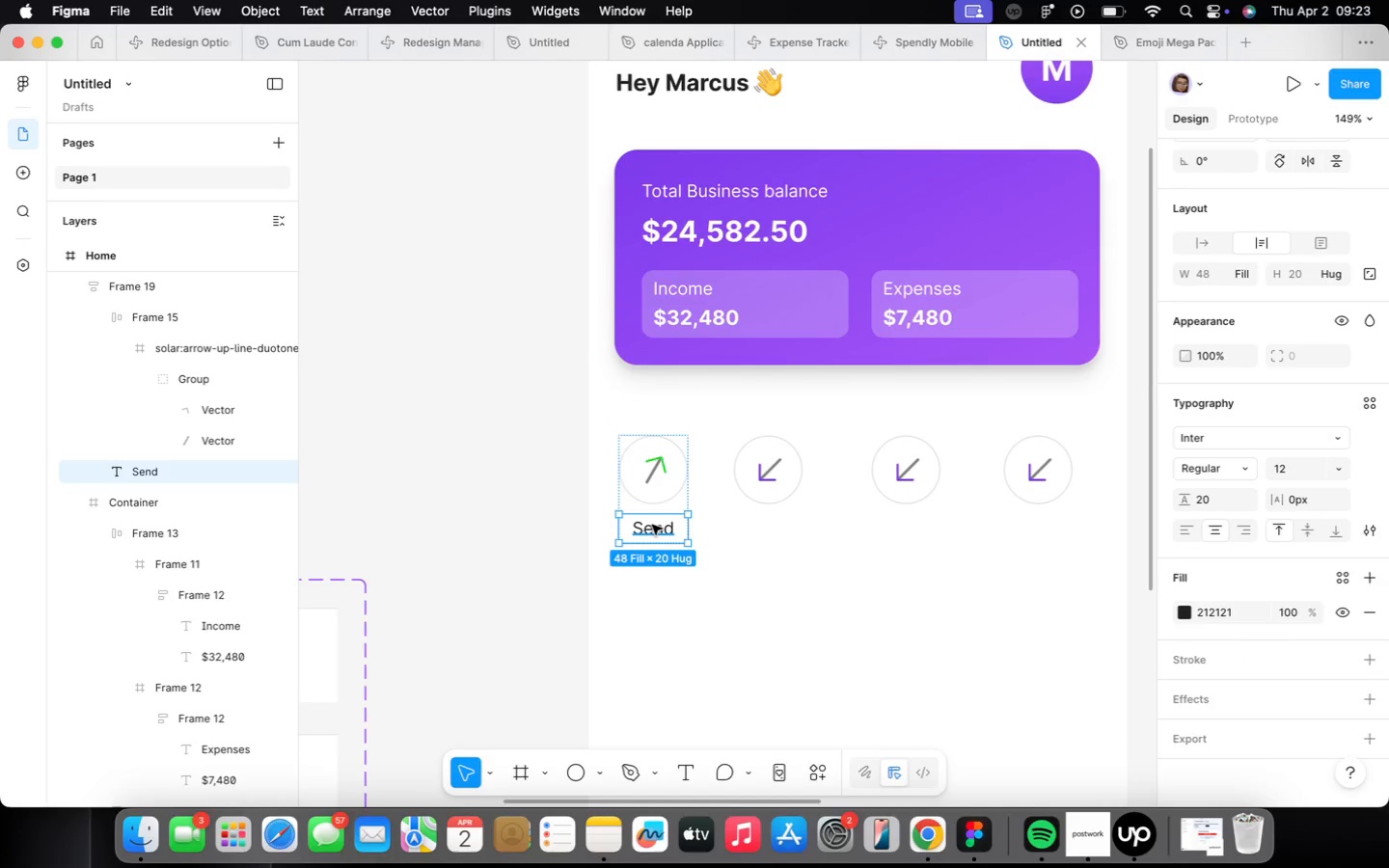 
hold_key(key=OptionLeft, duration=4.56)
left_click_drag(start_coordinate=[668, 532], to_coordinate=[776, 529])
 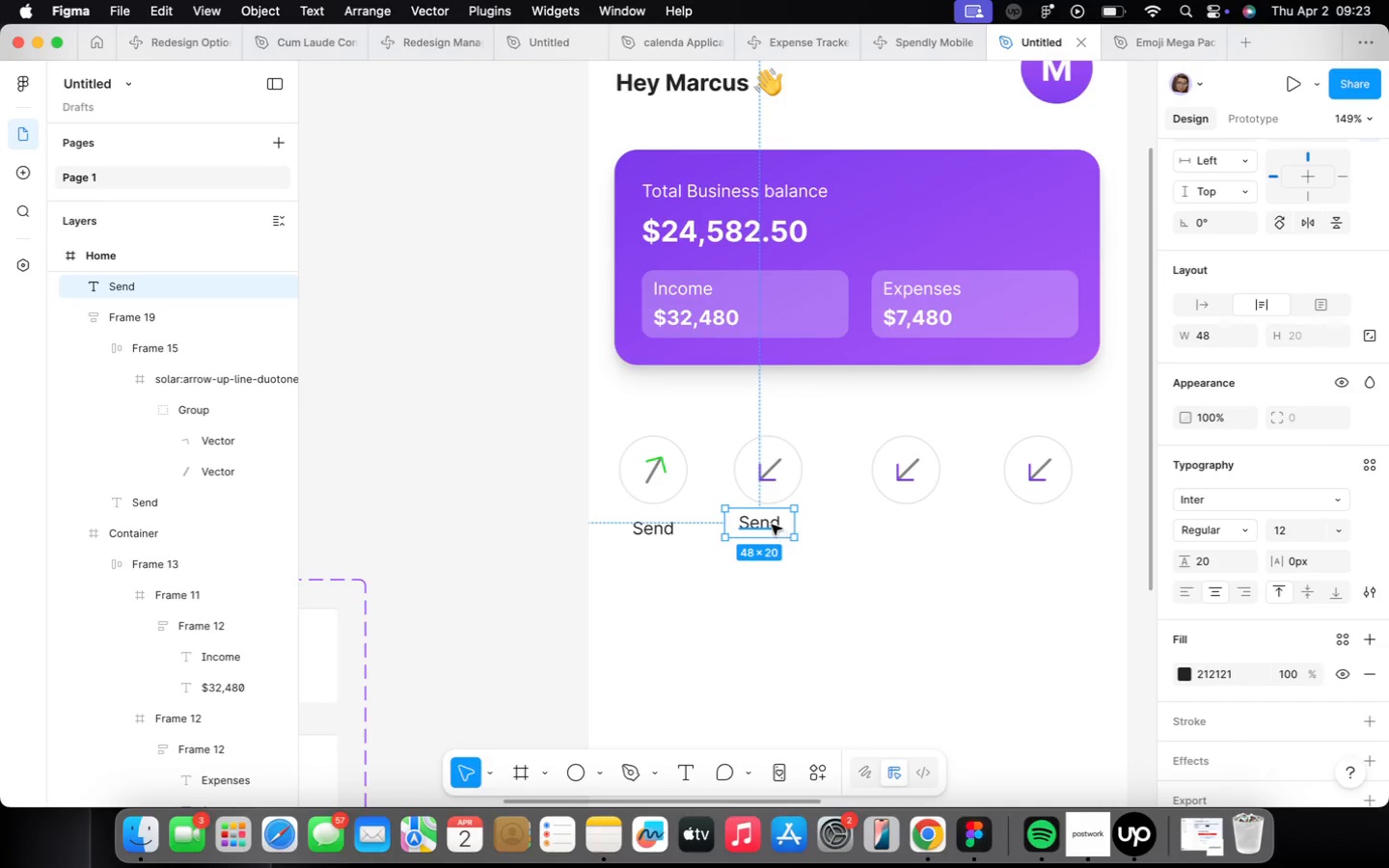 
left_click_drag(start_coordinate=[771, 525], to_coordinate=[778, 529])
 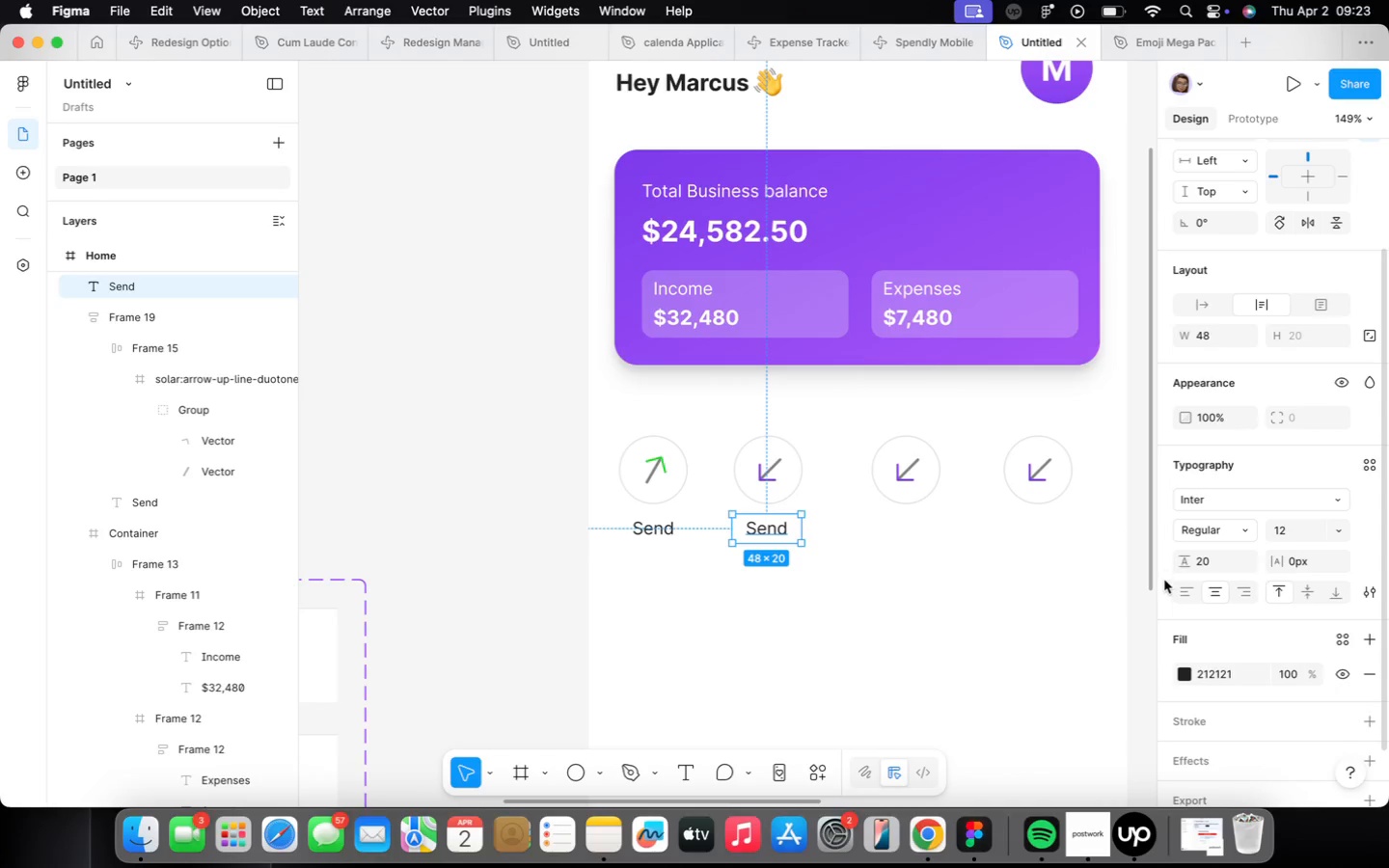 
left_click([1191, 592])
 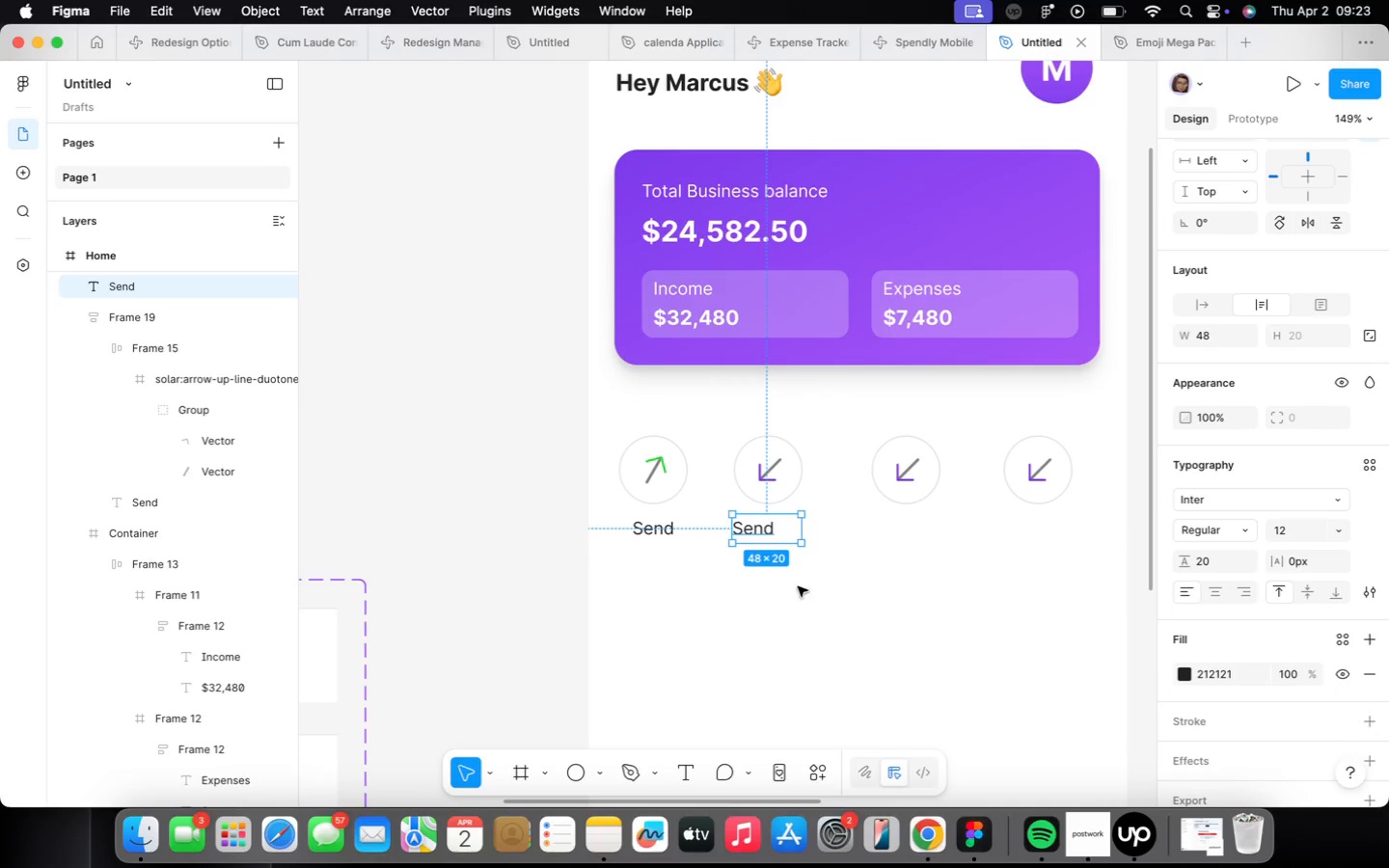 
double_click([754, 532])
 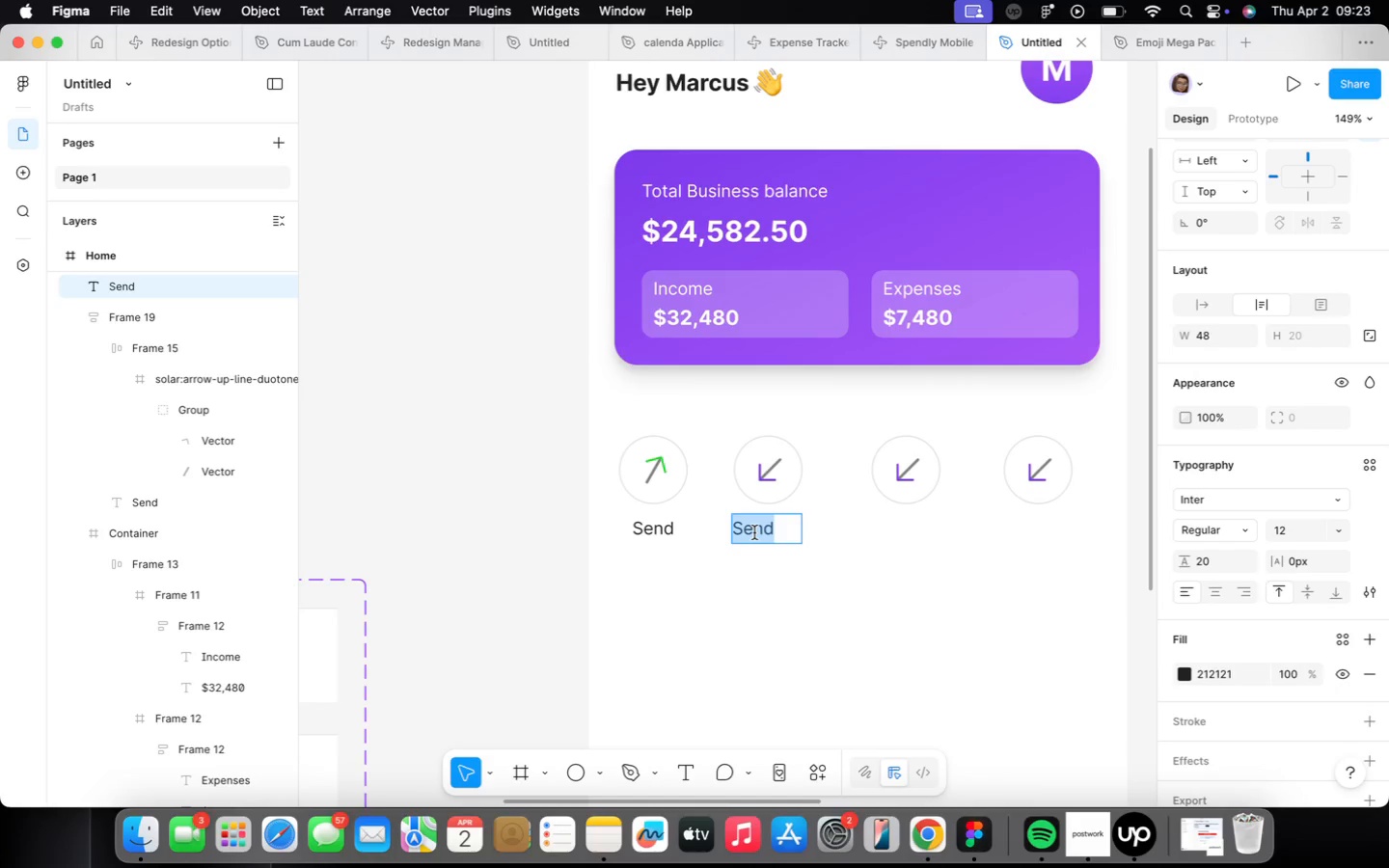 
wait(17.46)
 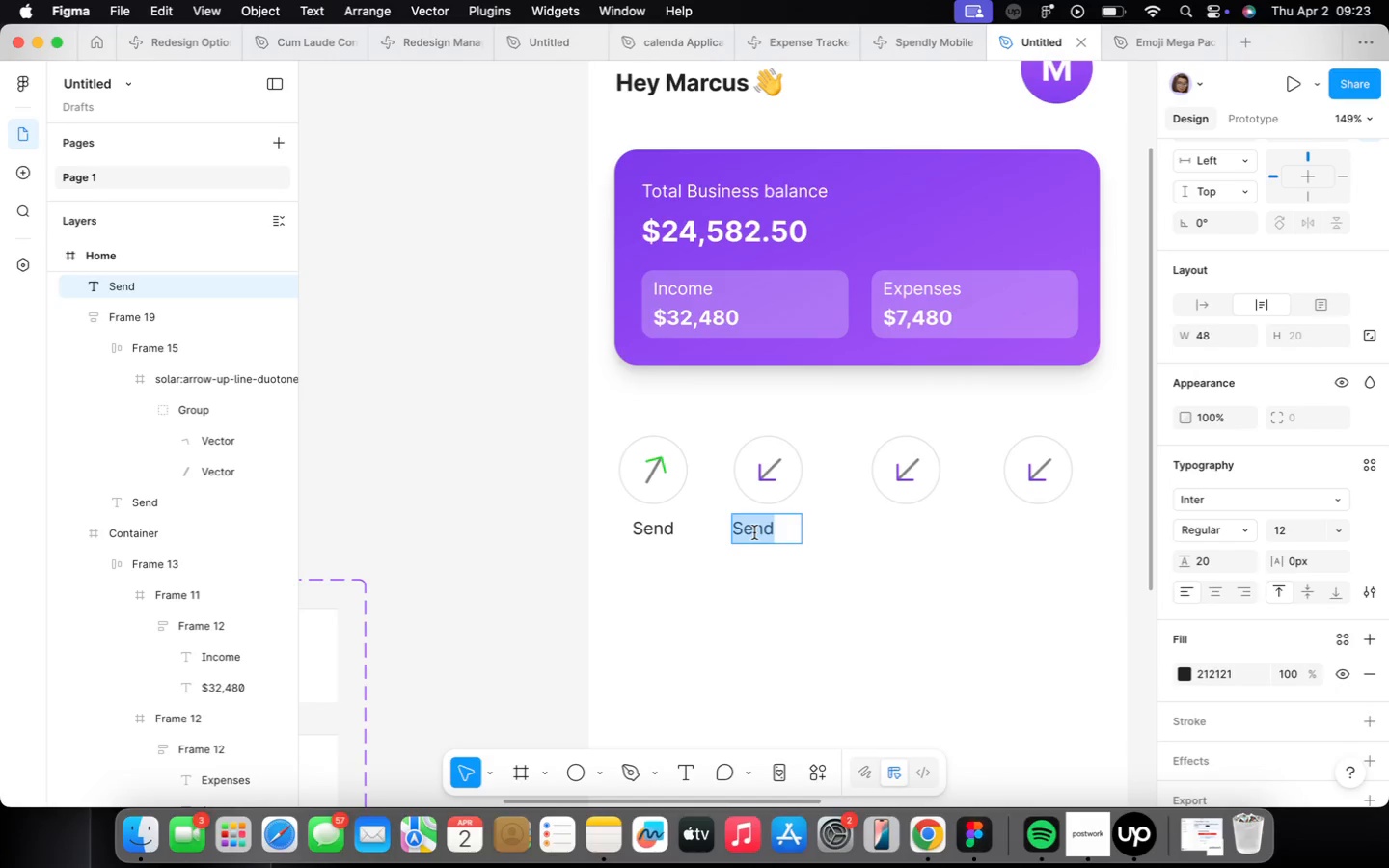 
type(Receive)
 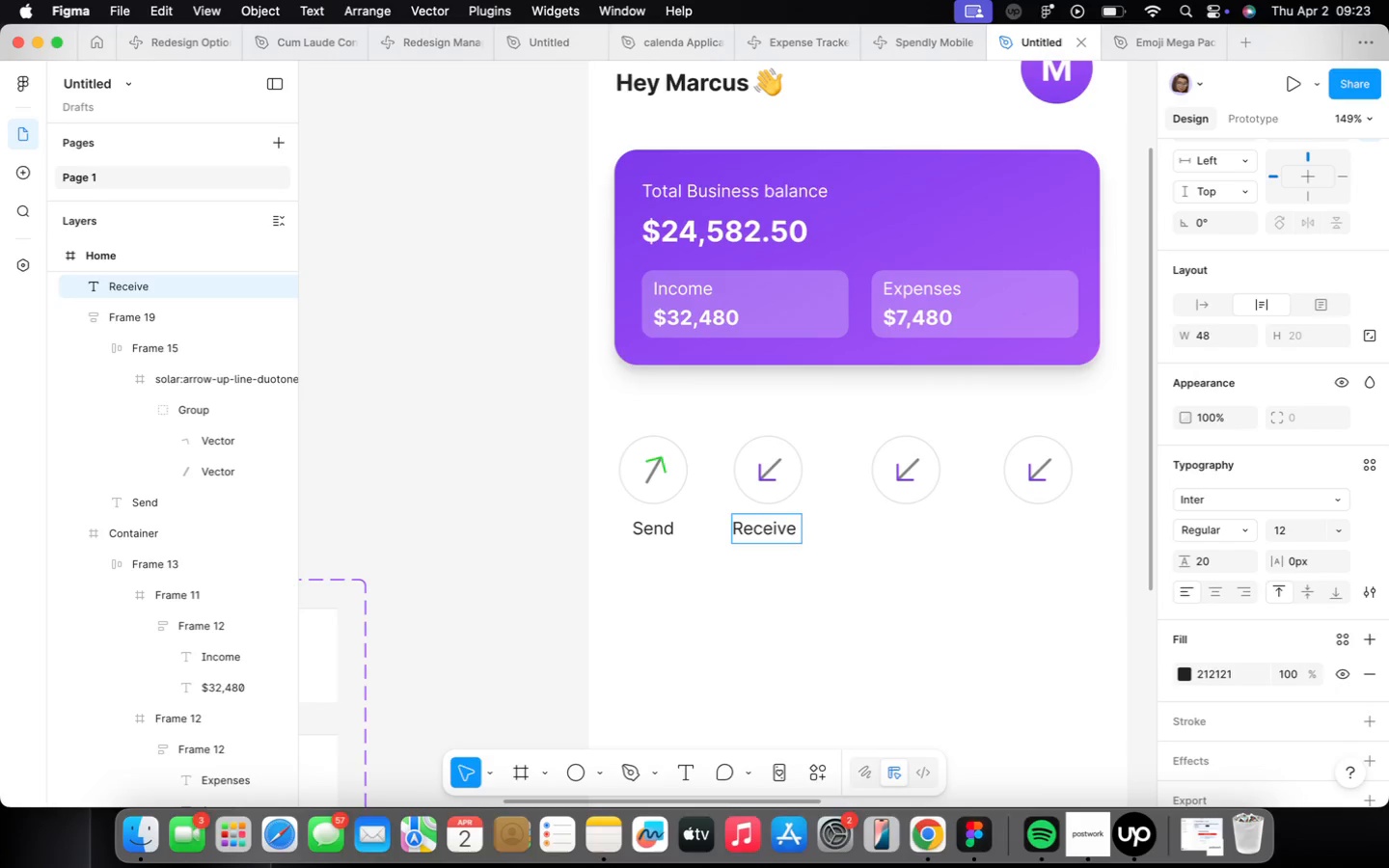 
wait(8.03)
 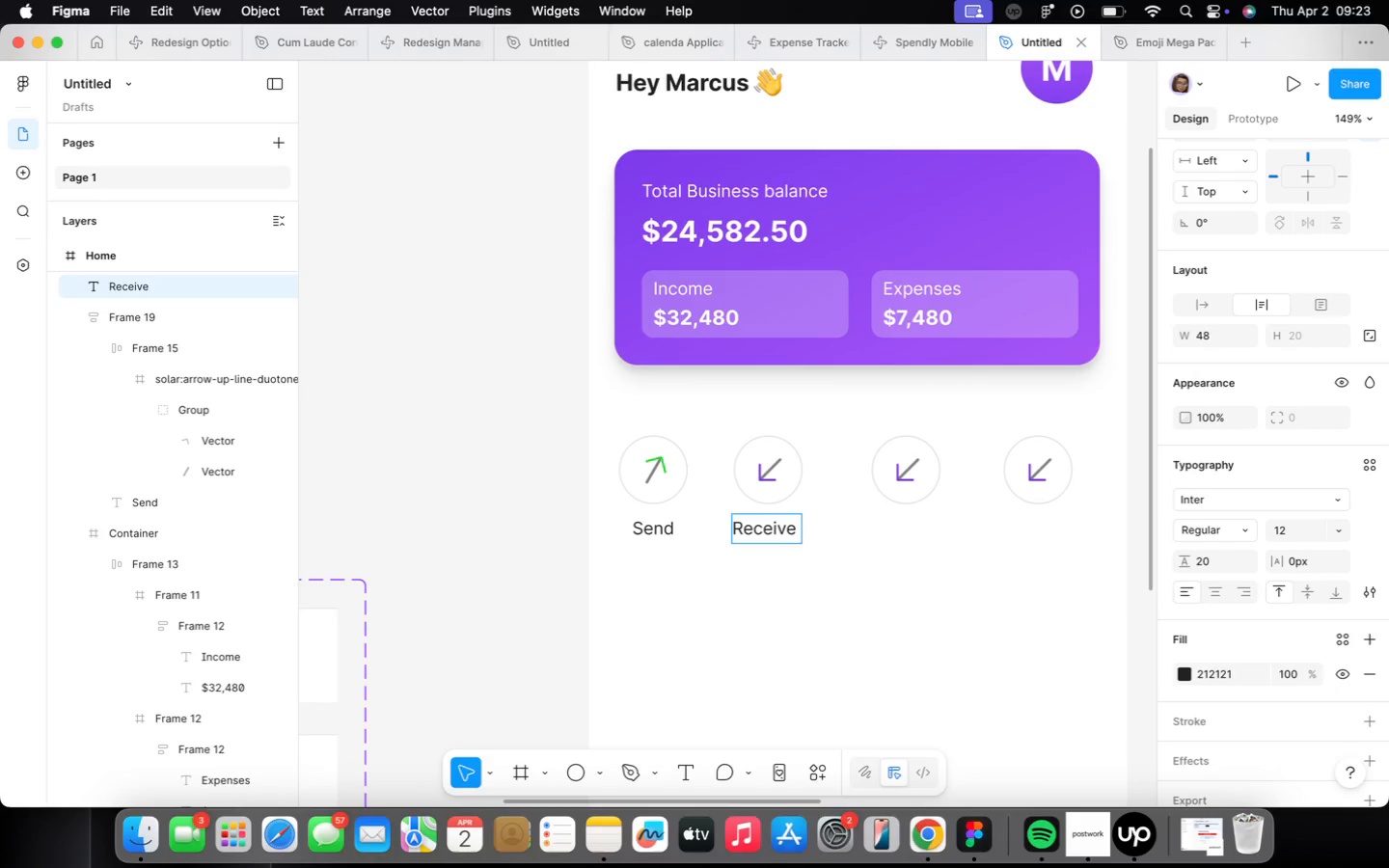 
left_click([1198, 312])
 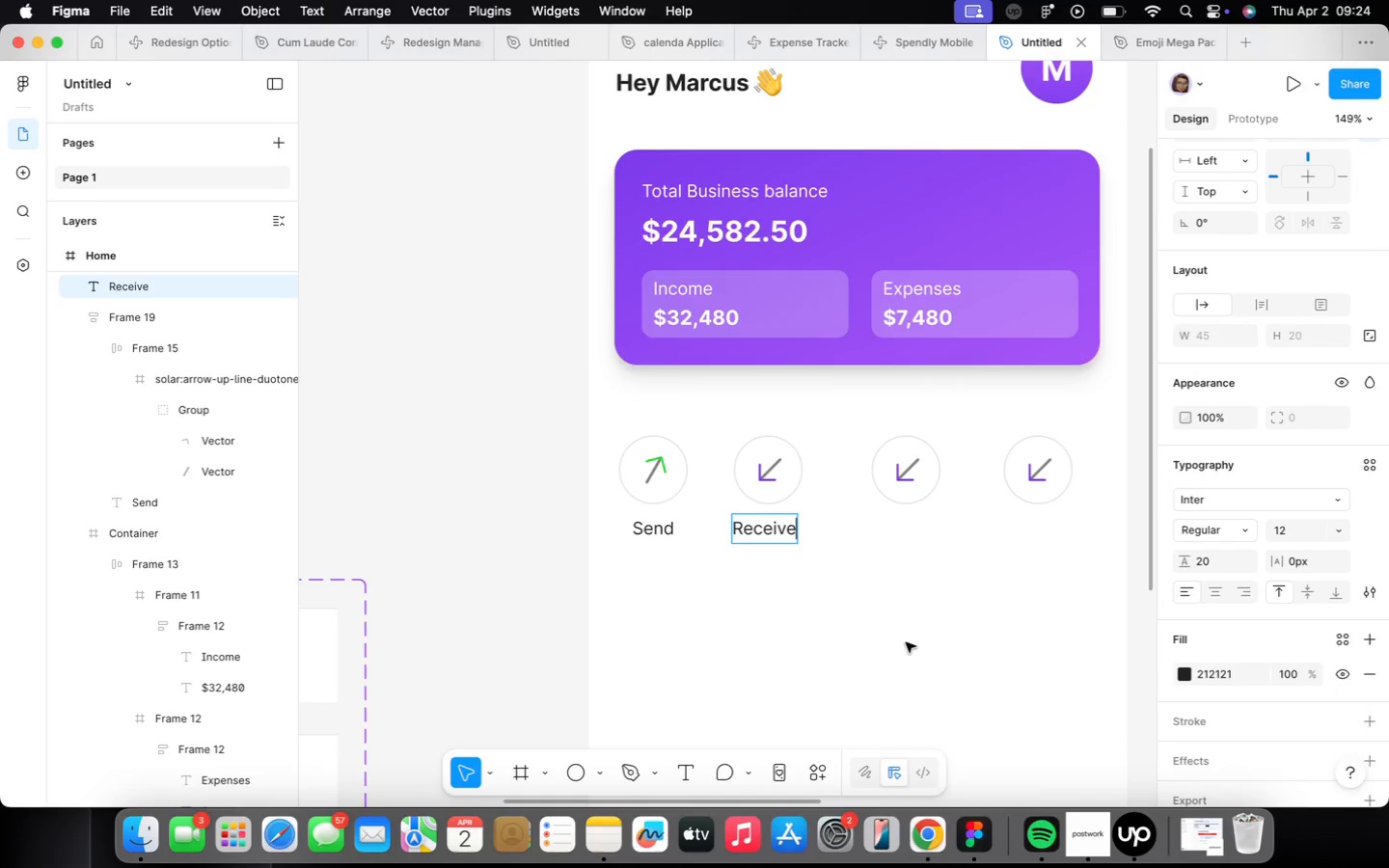 
scroll: coordinate [795, 525], scroll_direction: up, amount: 2.0
 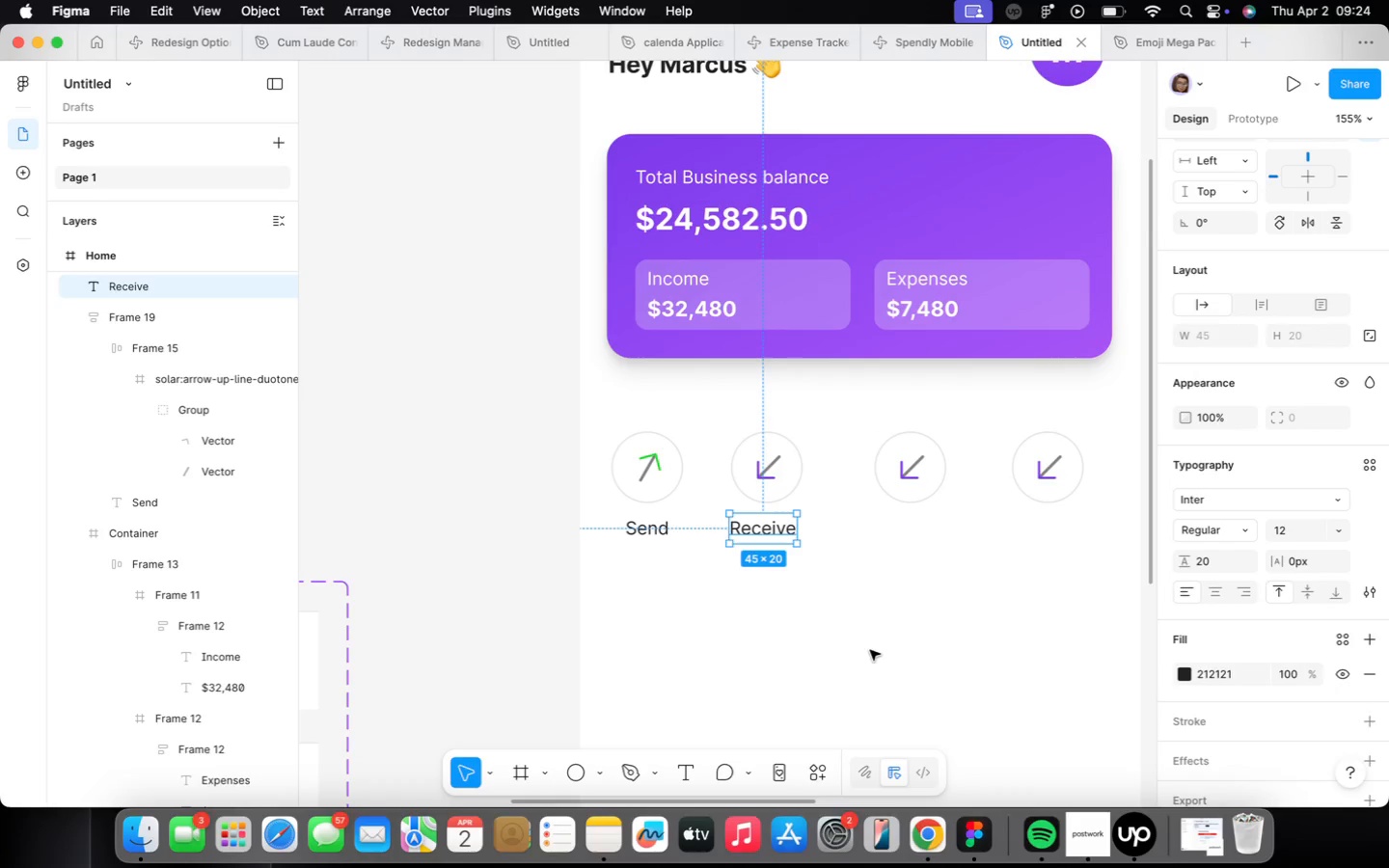 
left_click([873, 649])
 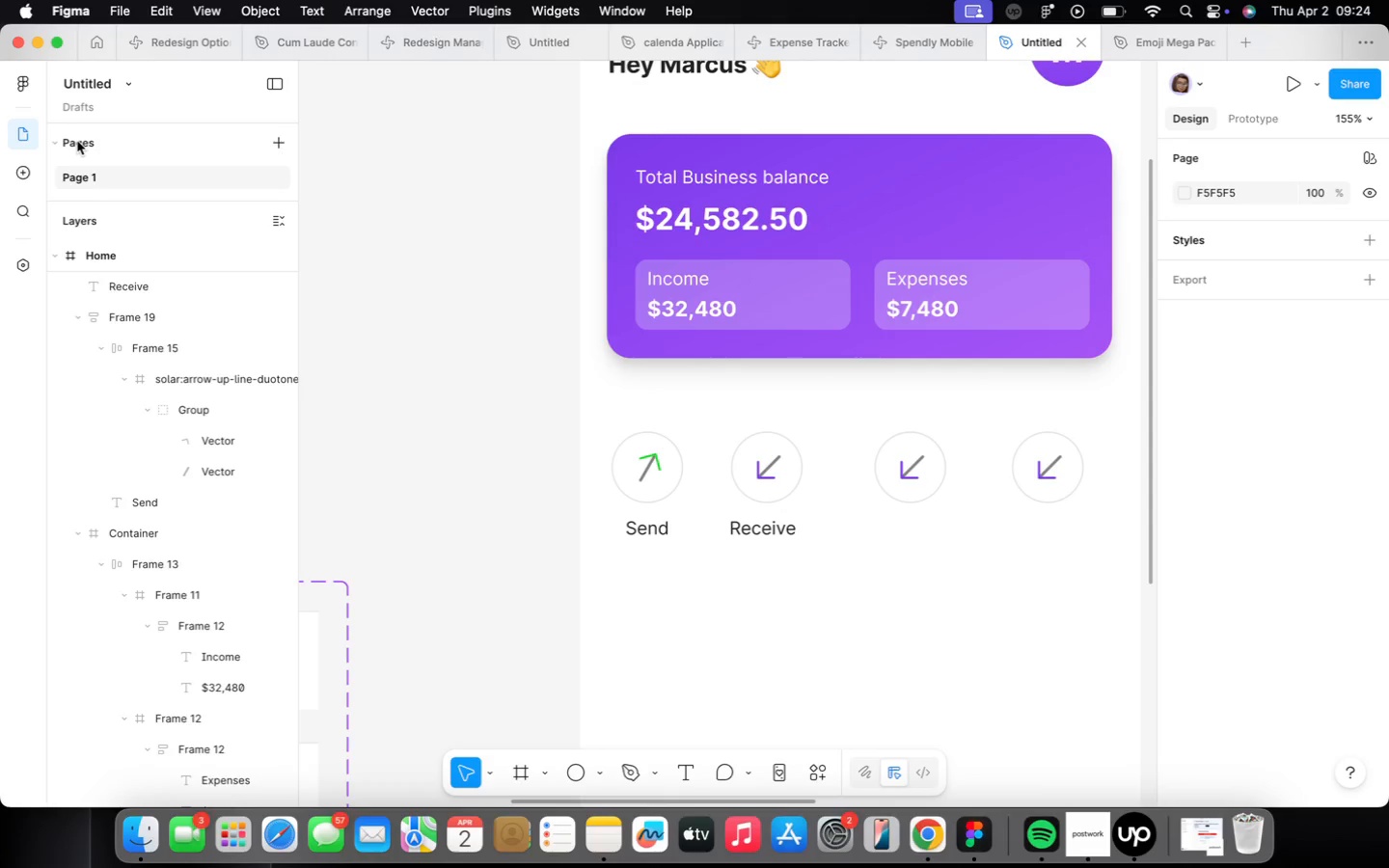 
wait(13.91)
 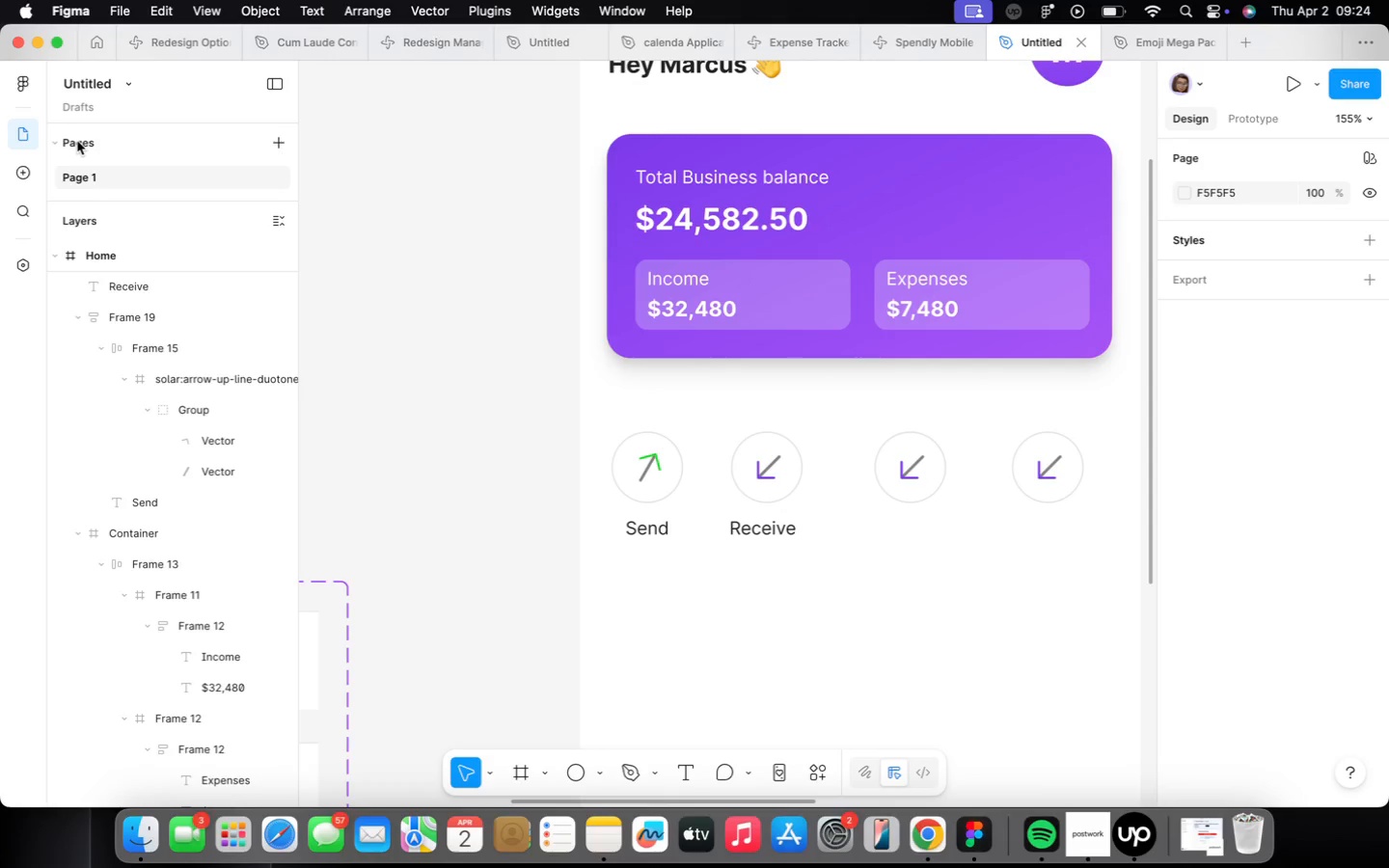 
scroll: coordinate [82, 121], scroll_direction: down, amount: 1.0
 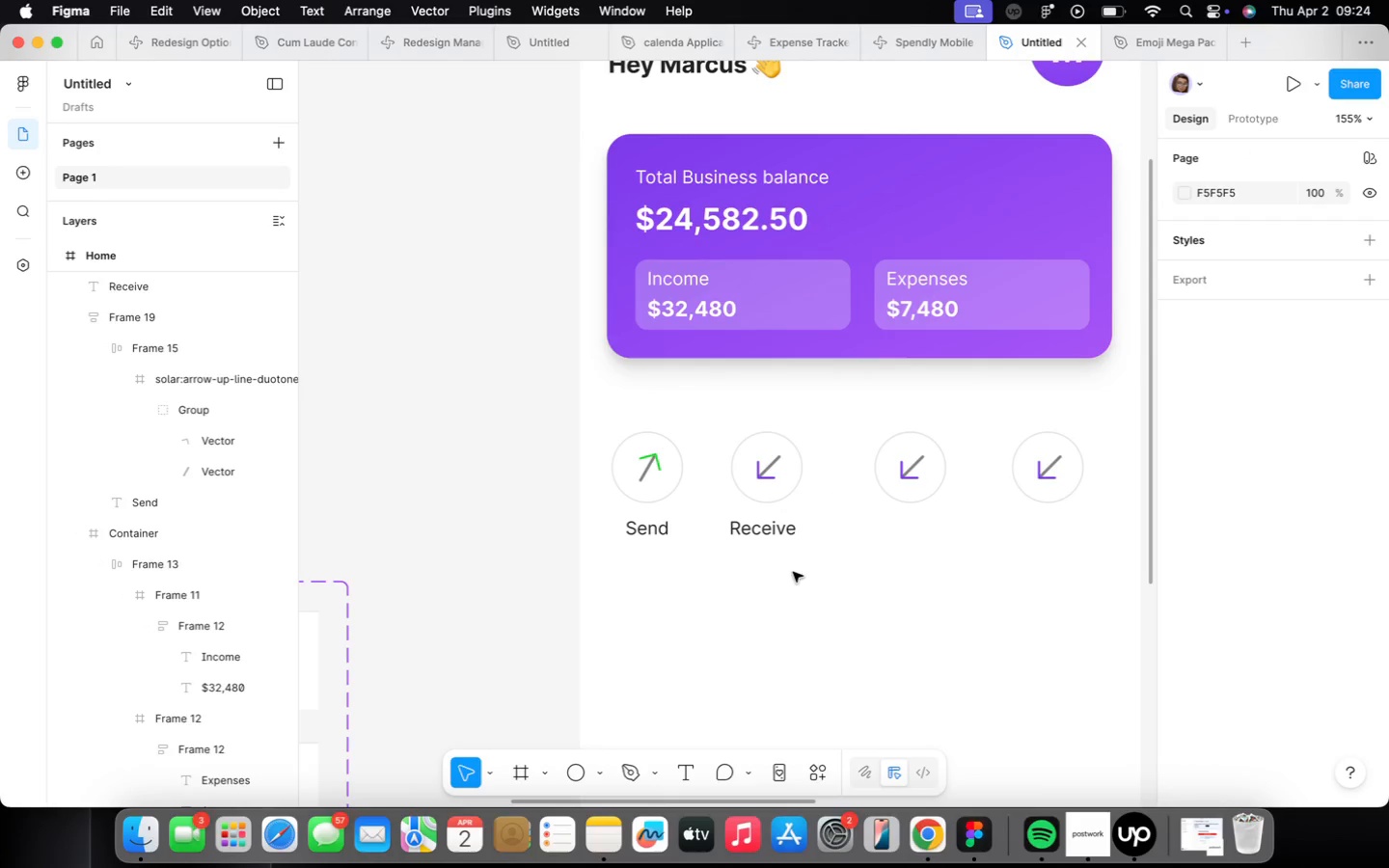 
left_click([780, 511])
 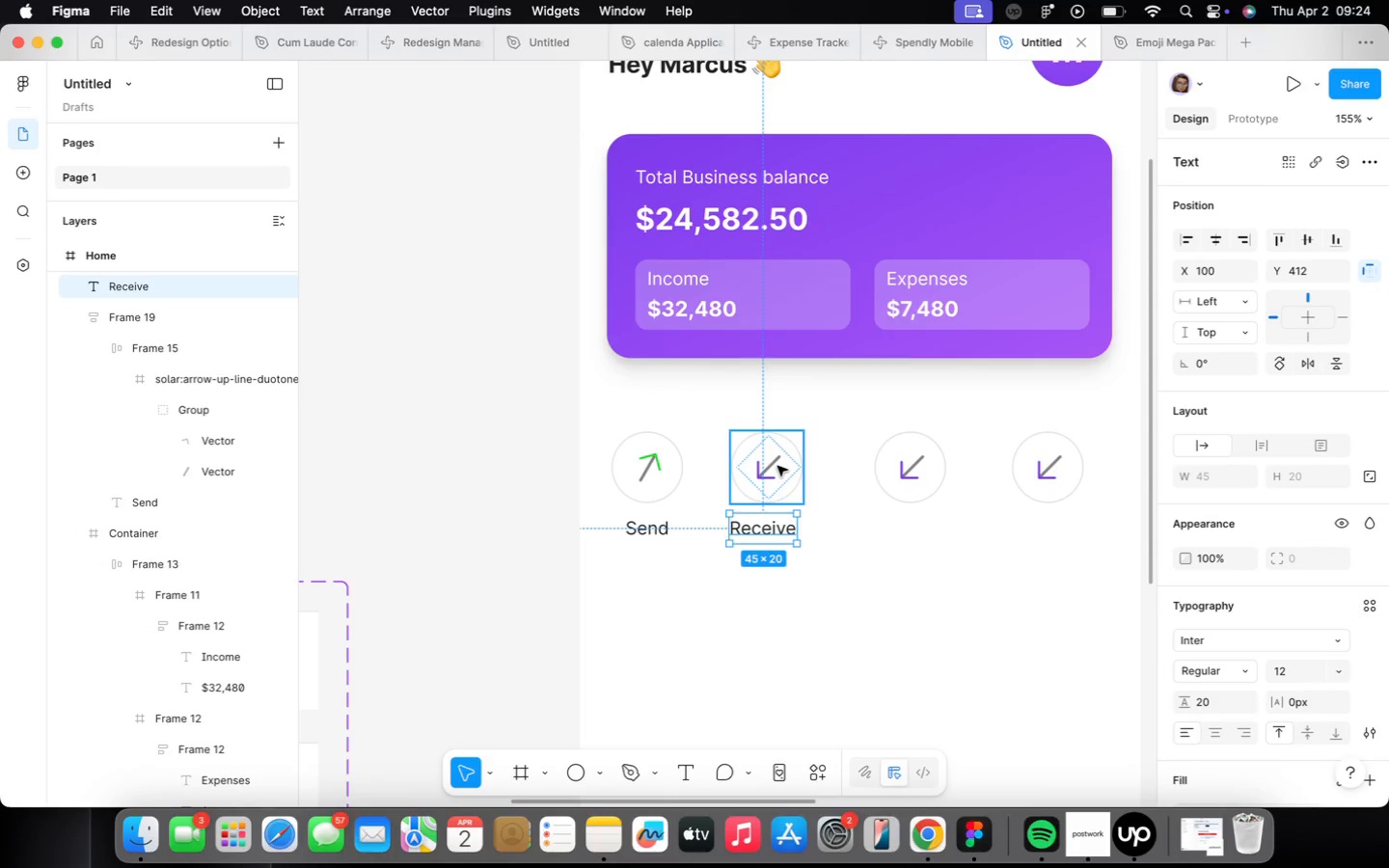 
key(Shift+ShiftLeft)
 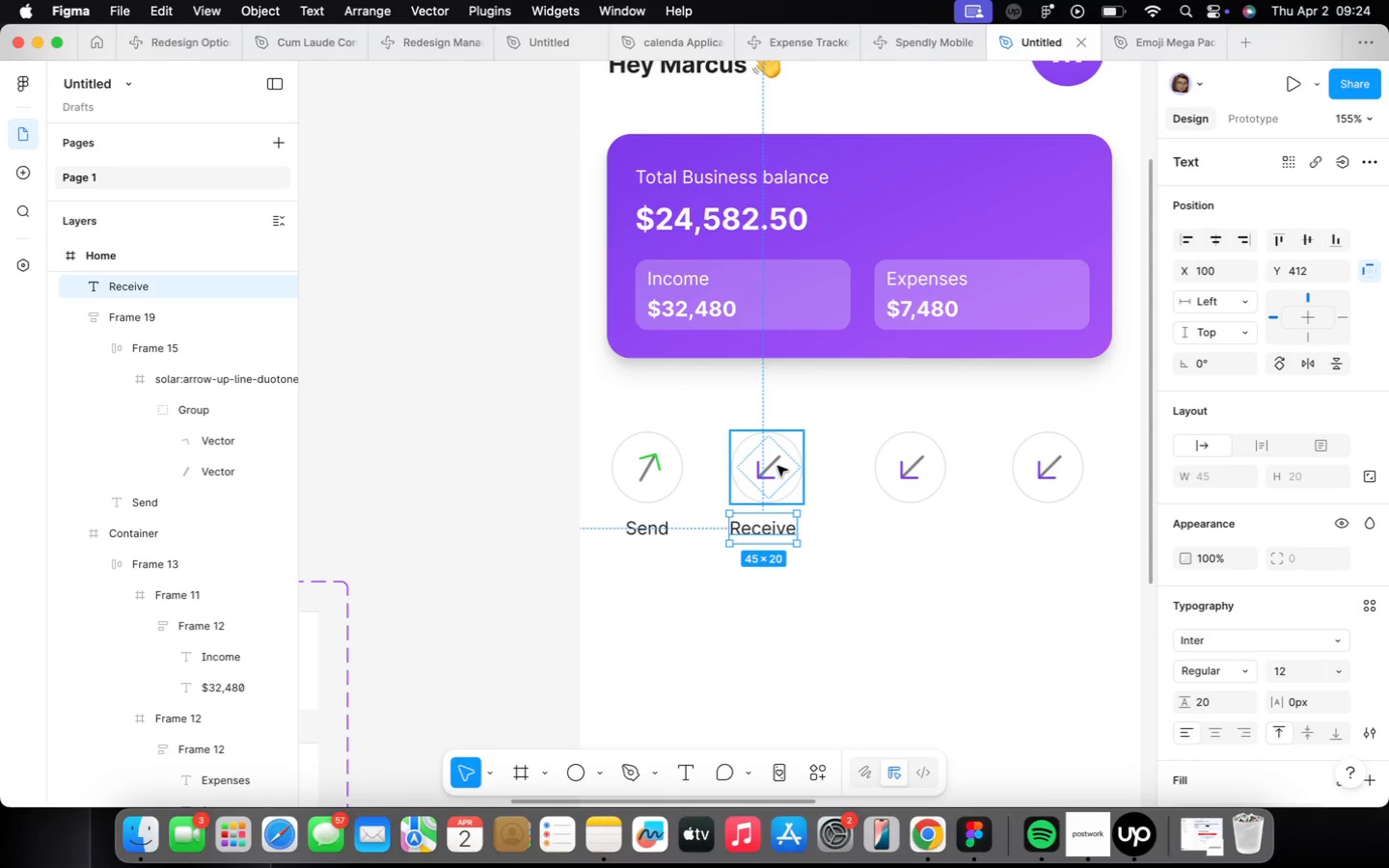 
hold_key(key=ShiftLeft, duration=0.33)
left_click([777, 466])
 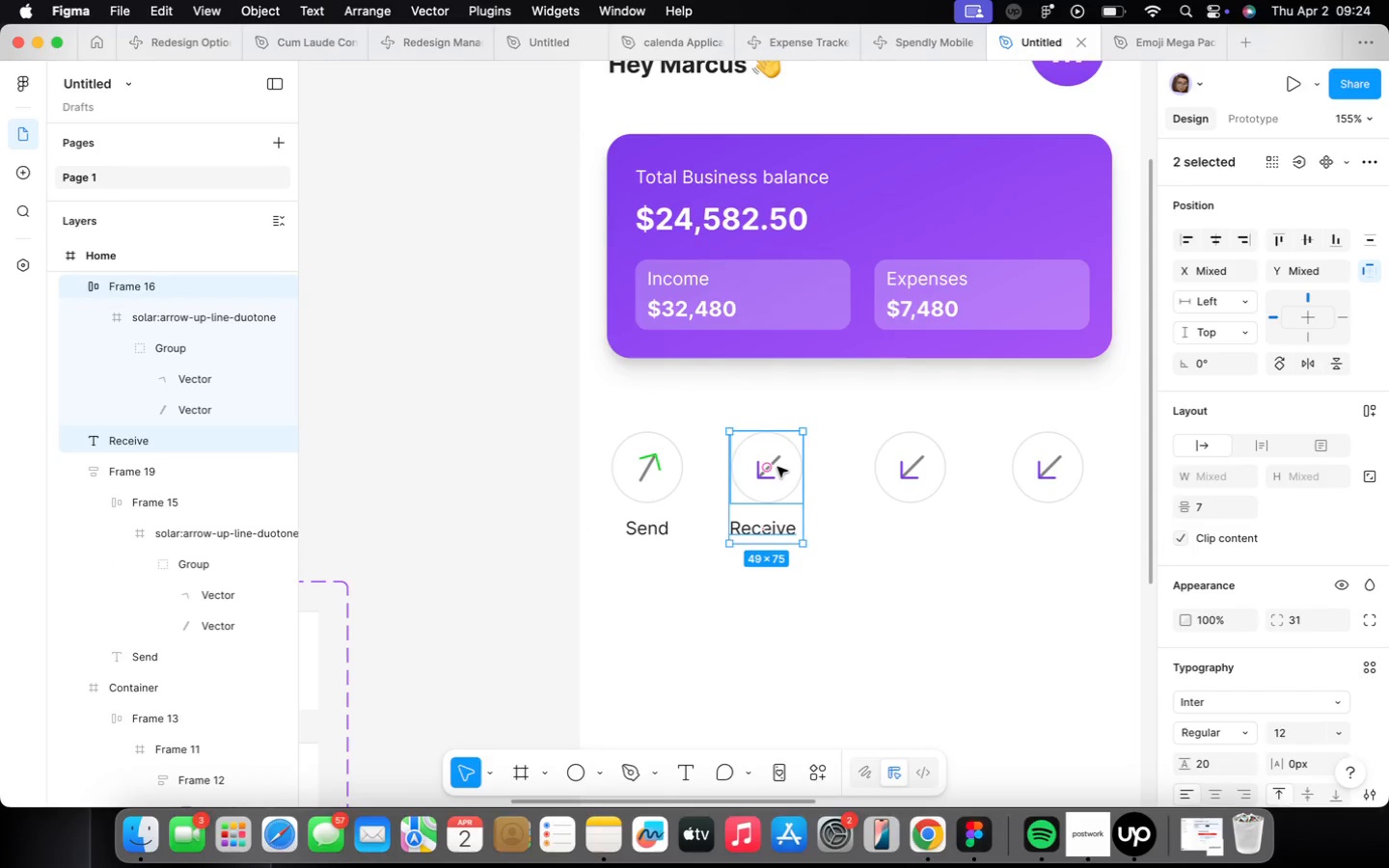 
key(Shift+A)
 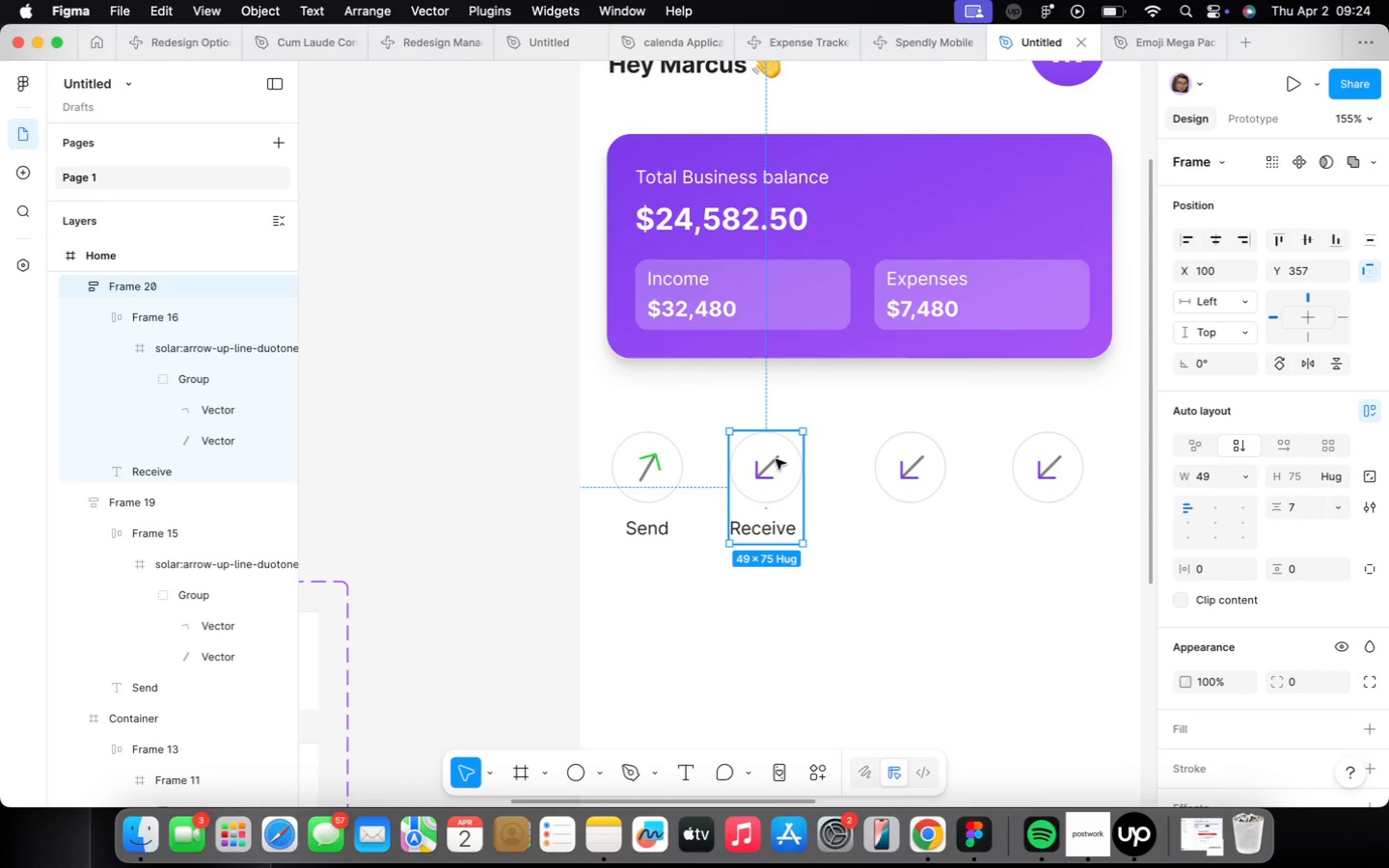 
wait(5.32)
 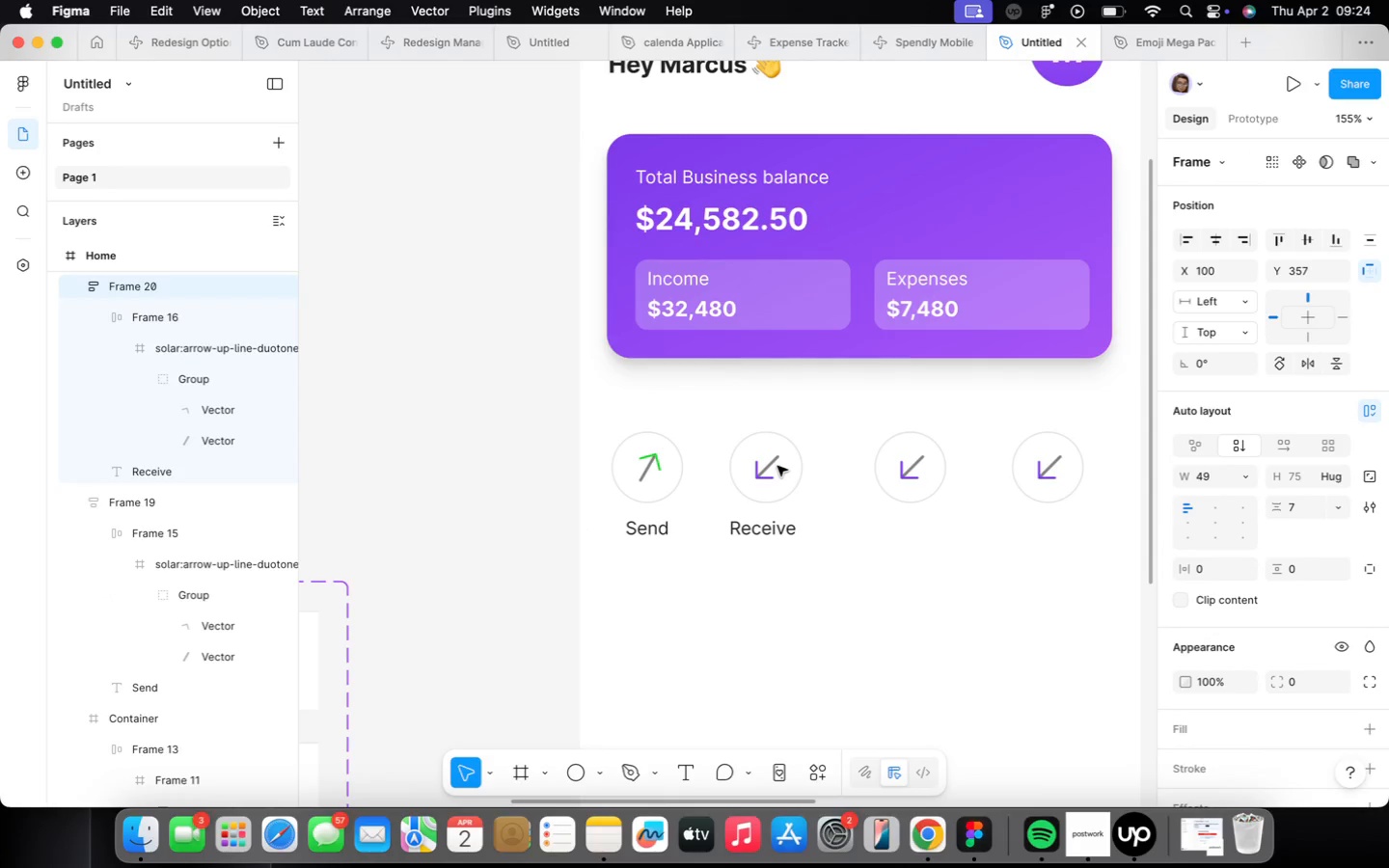 
left_click_drag(start_coordinate=[779, 480], to_coordinate=[789, 479])
 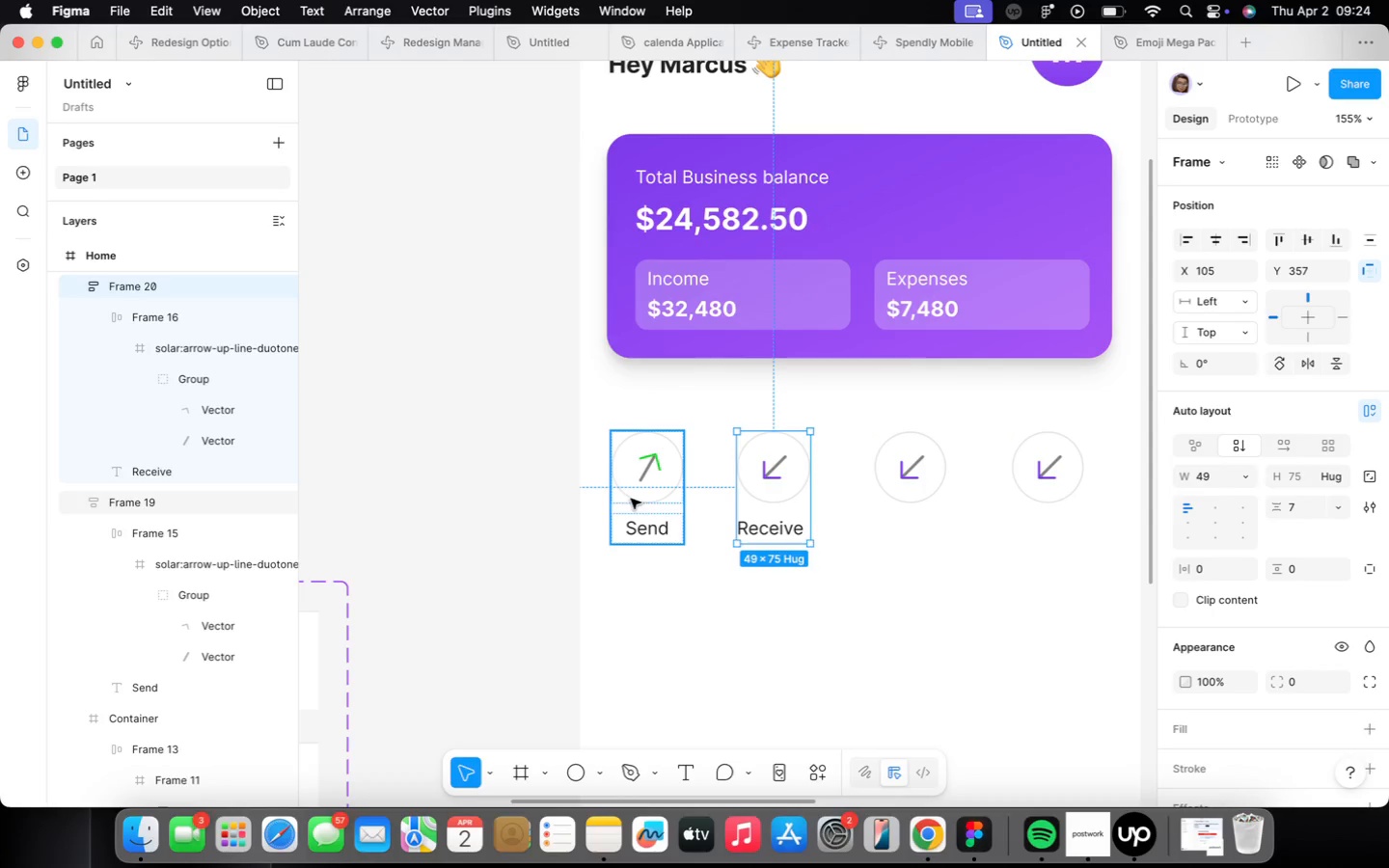 
left_click([631, 498])
 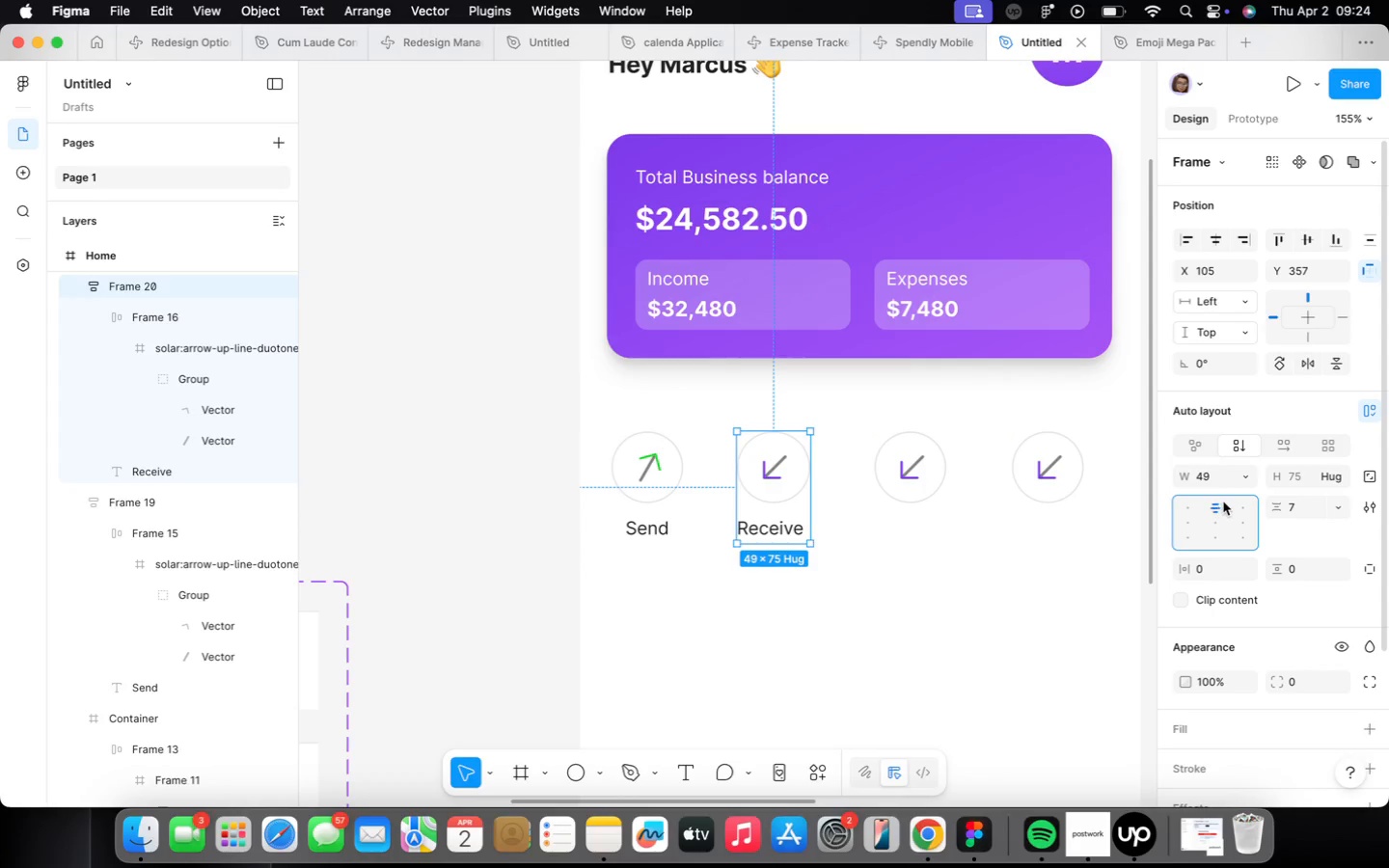 
left_click([1235, 503])
 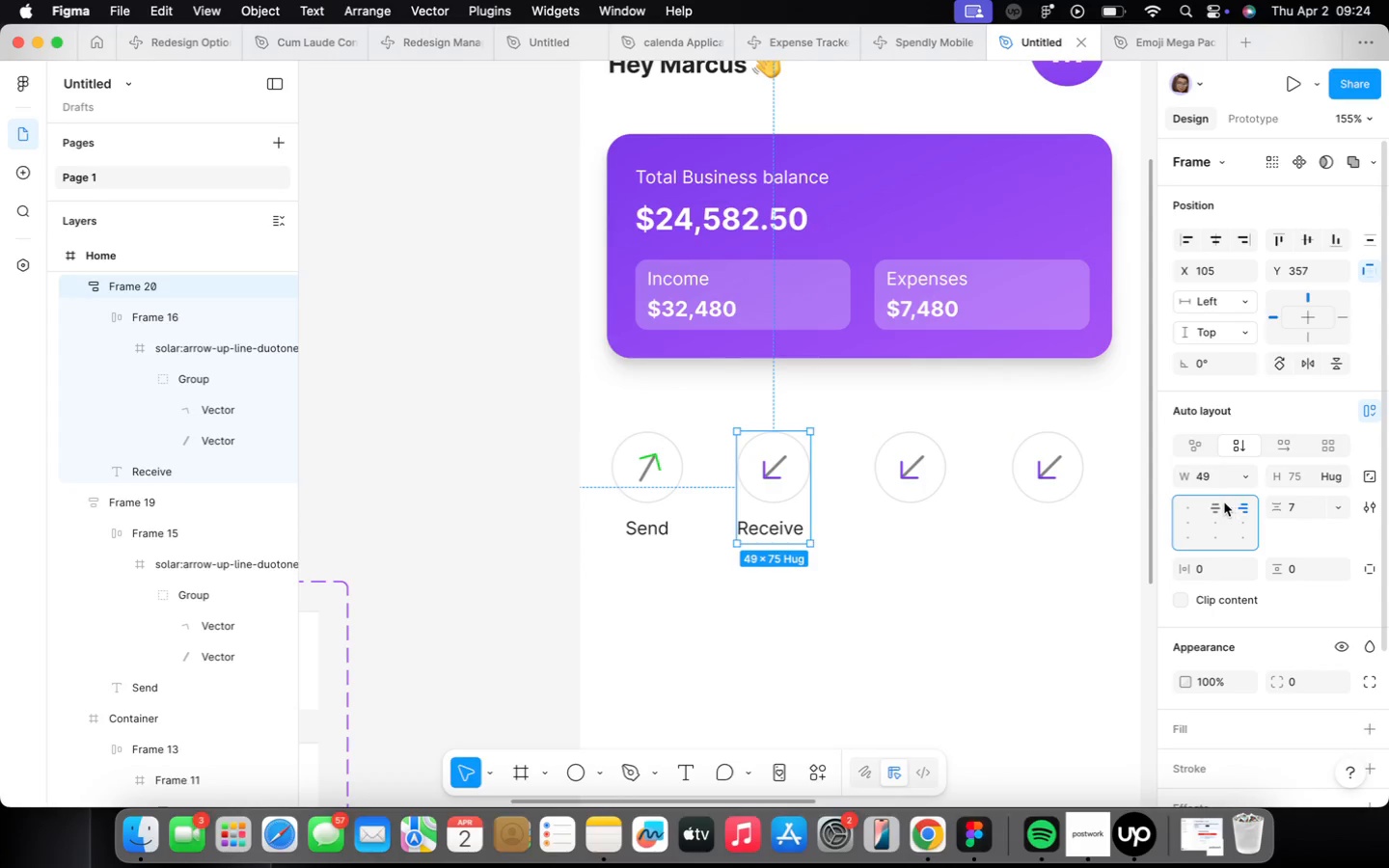 
left_click([1216, 502])
 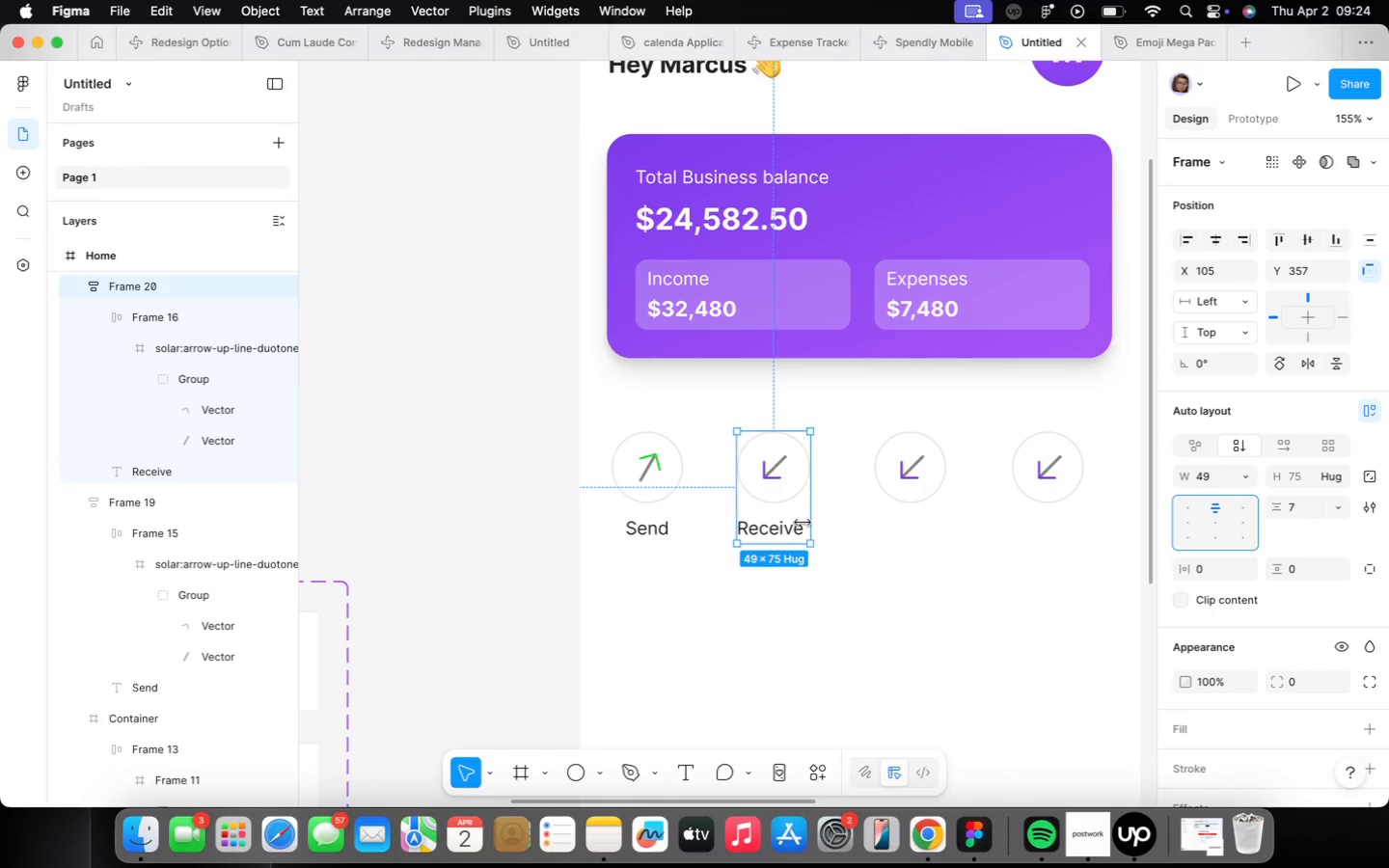 
left_click([763, 538])
 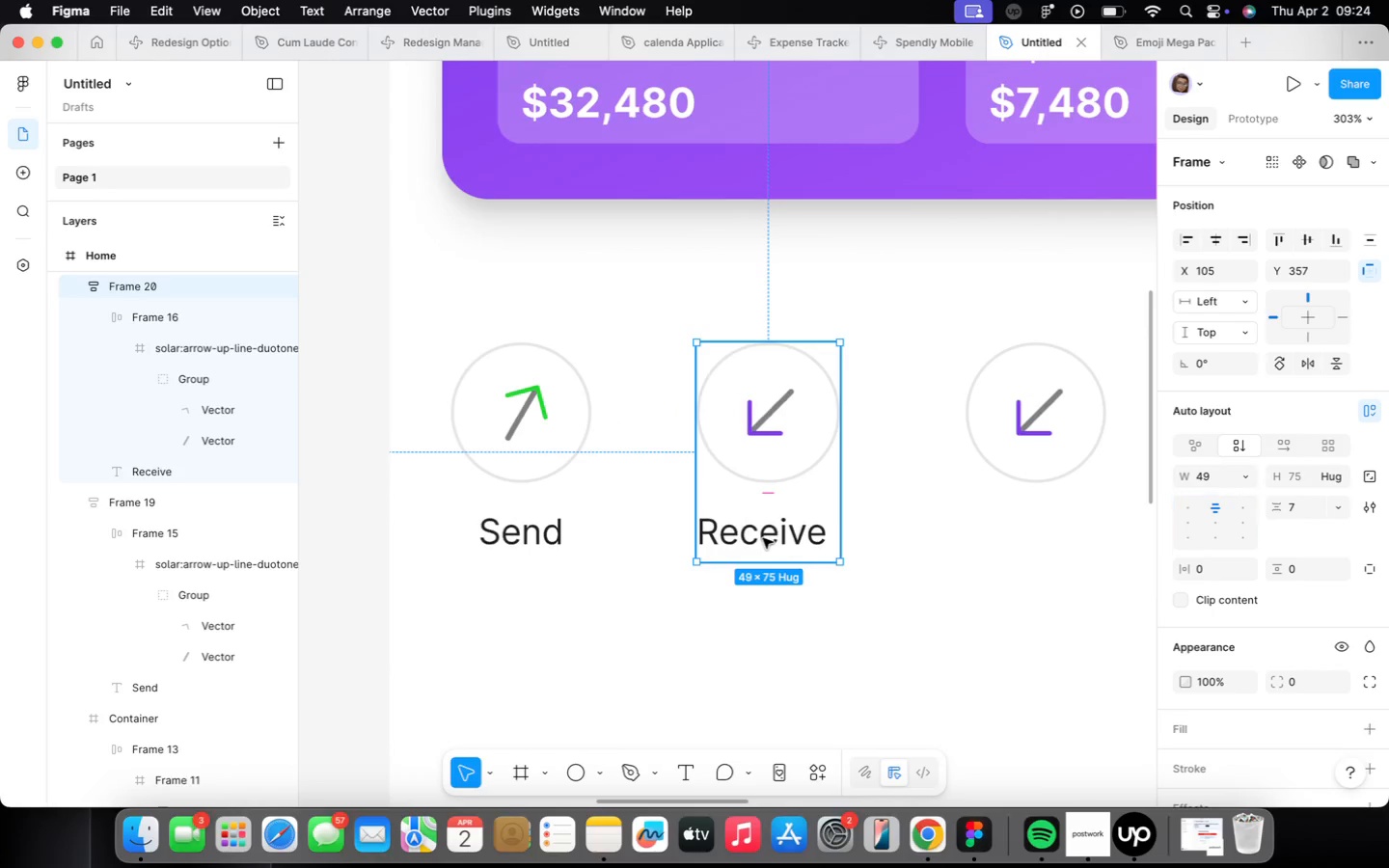 
scroll: coordinate [779, 524], scroll_direction: up, amount: 8.0
 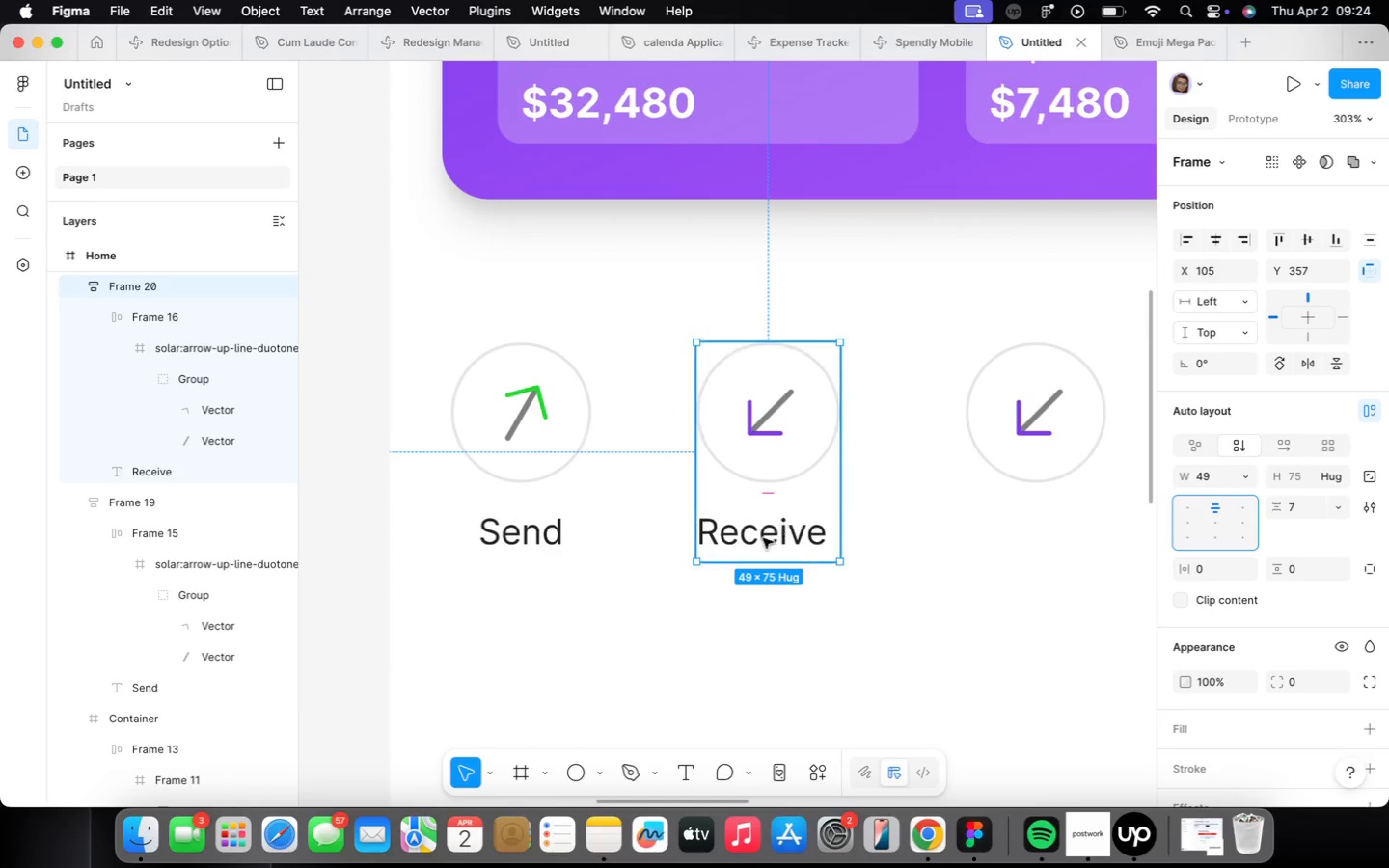 
double_click([763, 538])
 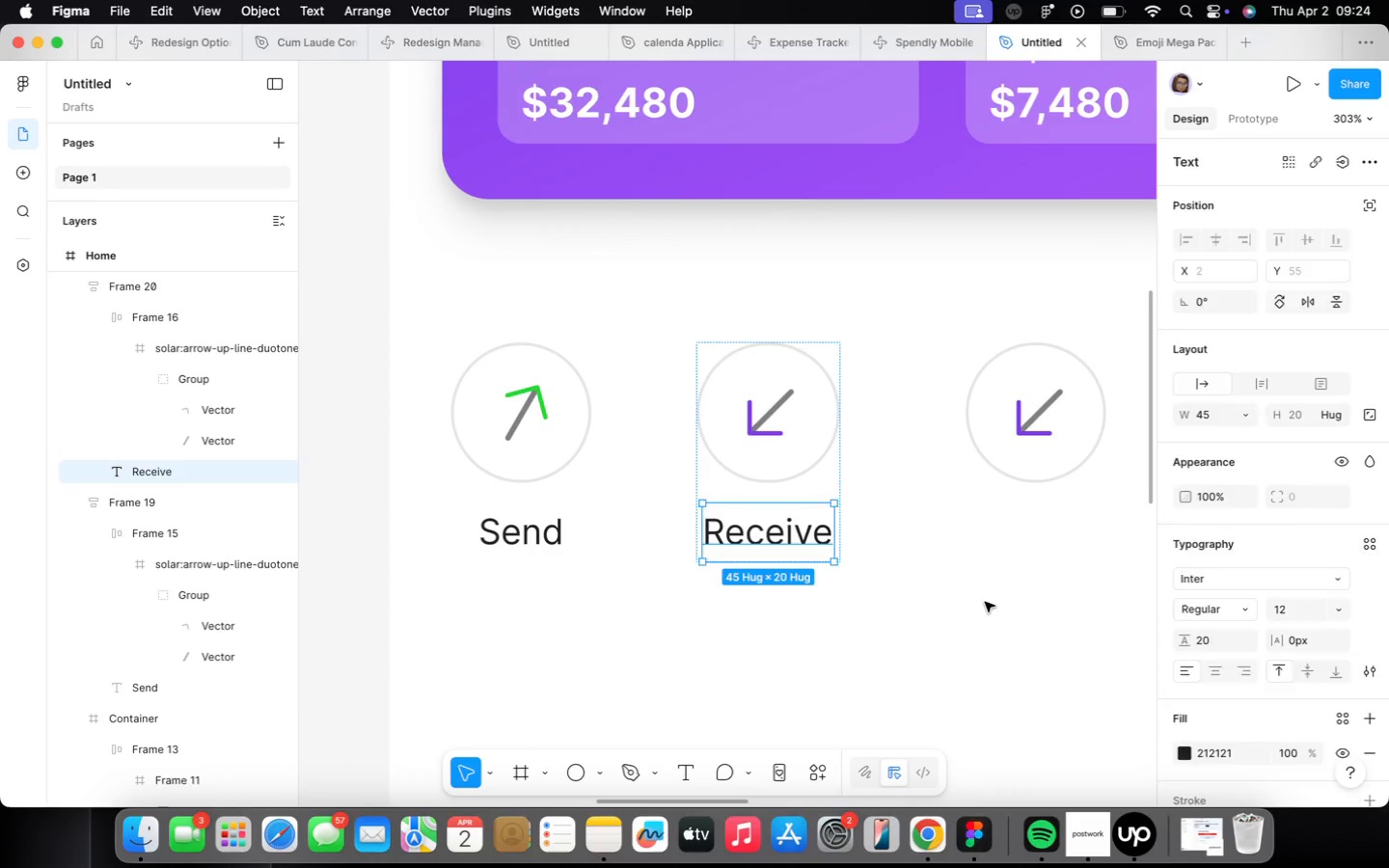 
left_click([834, 533])
 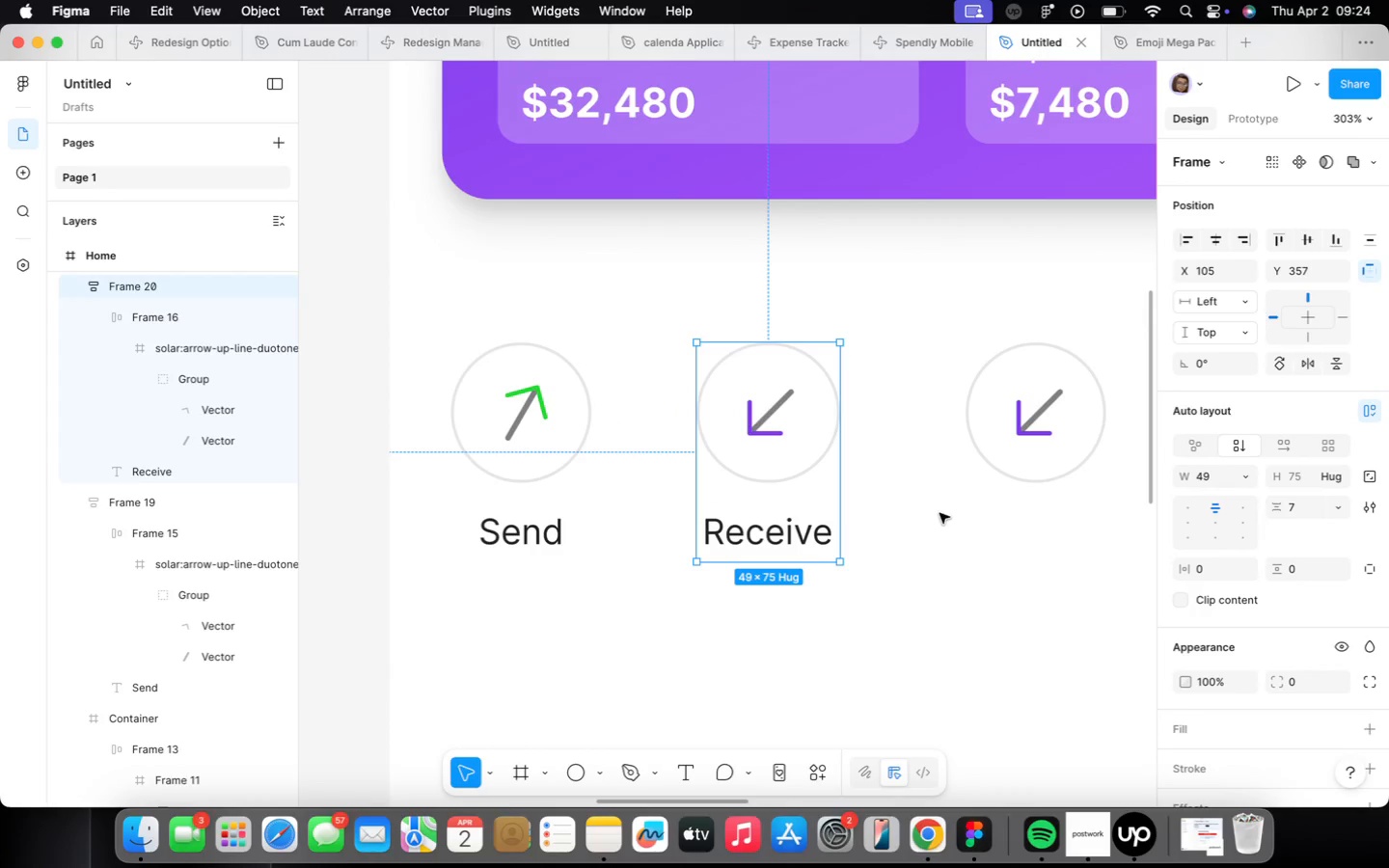 
left_click([940, 512])
 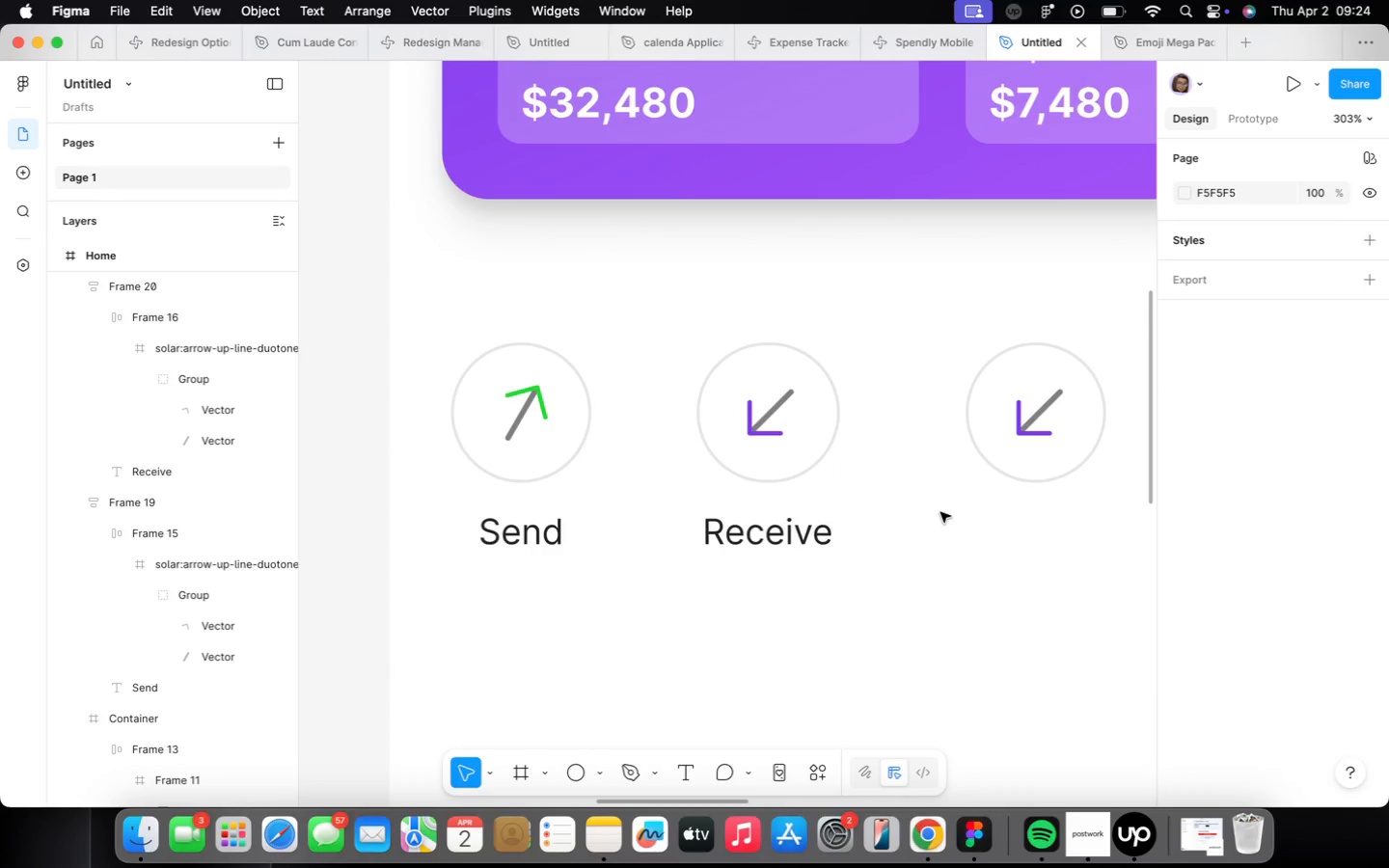 
scroll: coordinate [914, 520], scroll_direction: down, amount: 9.0
 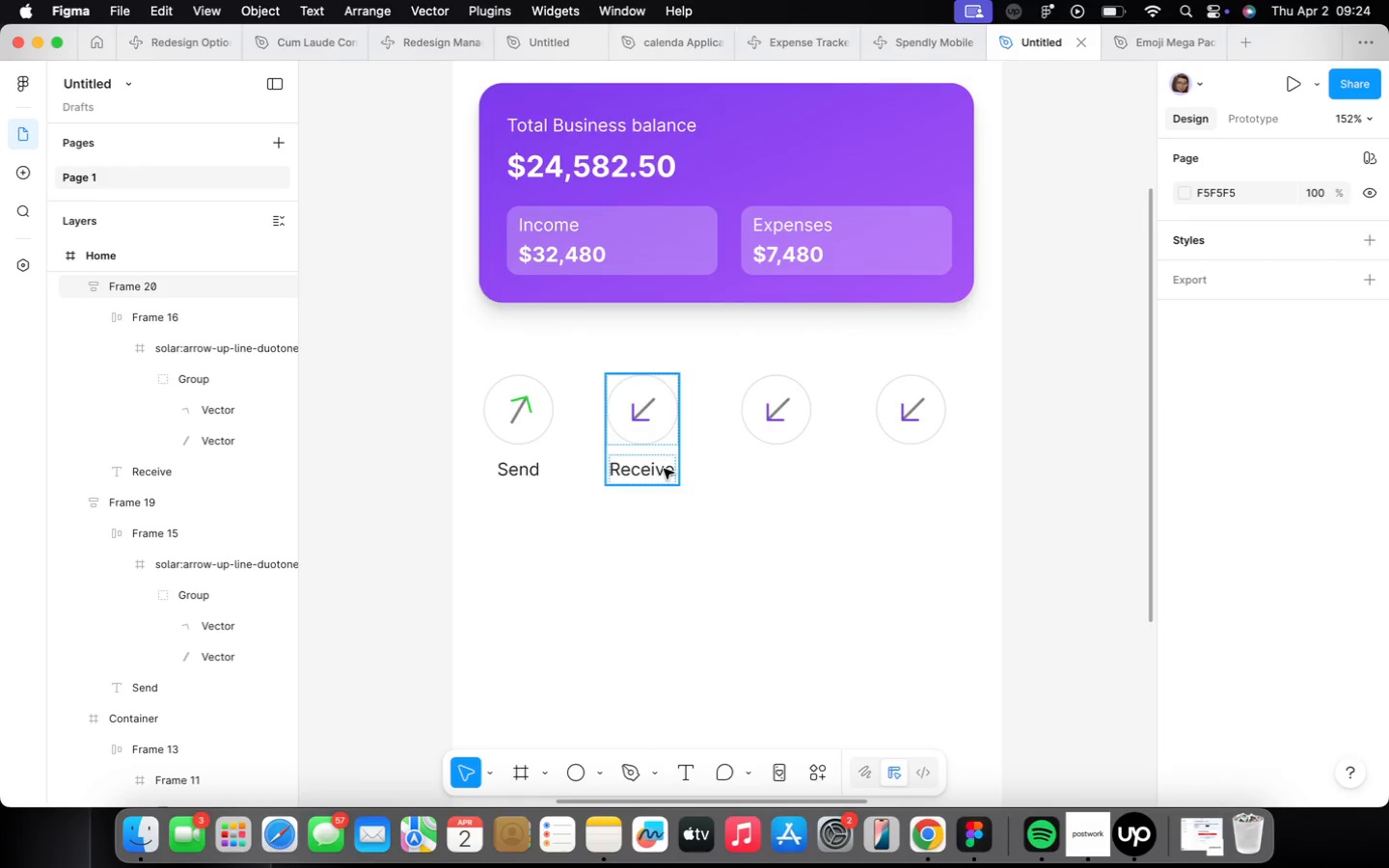 
double_click([655, 467])
 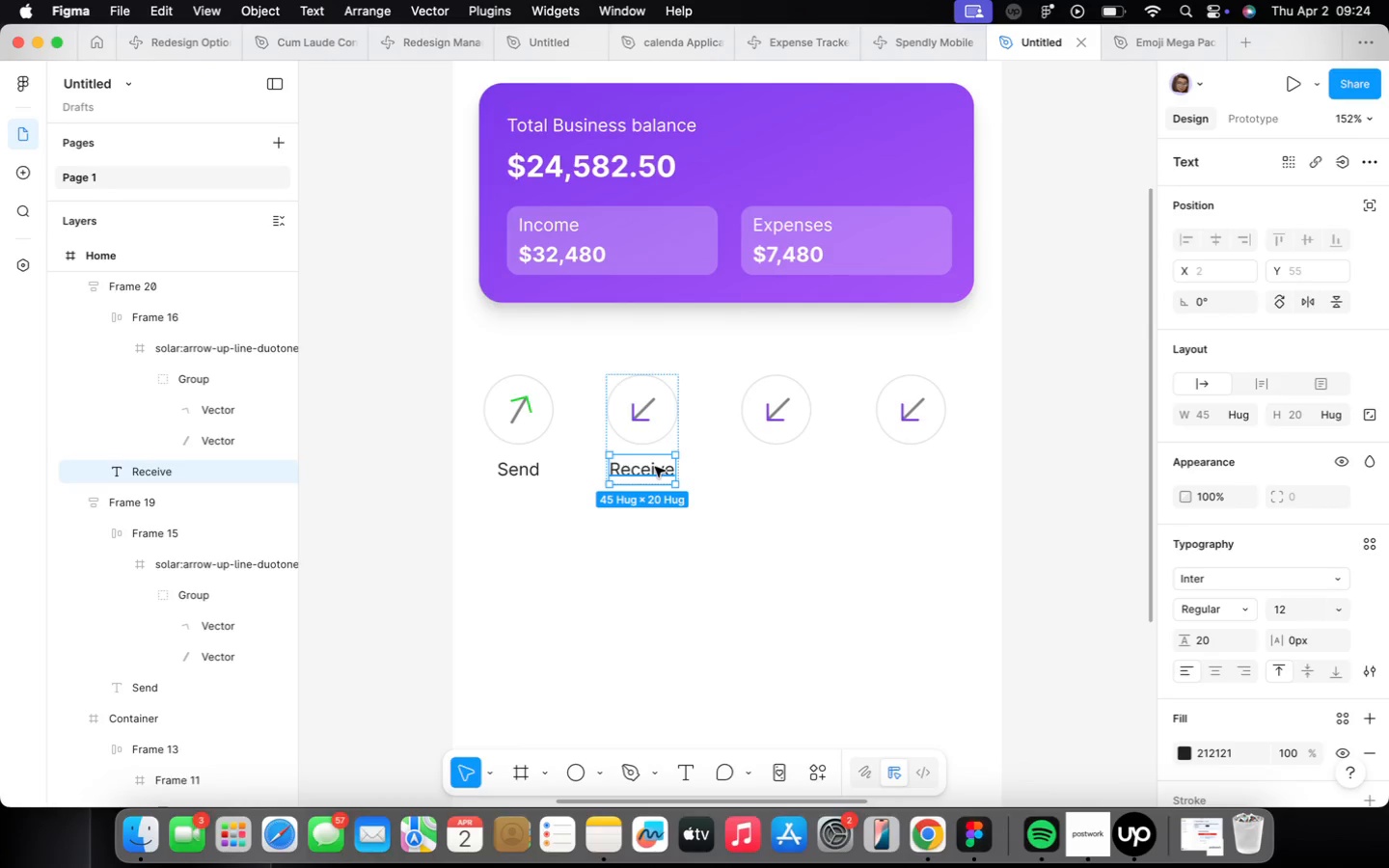 
hold_key(key=OptionLeft, duration=1.5)
left_click_drag(start_coordinate=[655, 467], to_coordinate=[781, 467])
 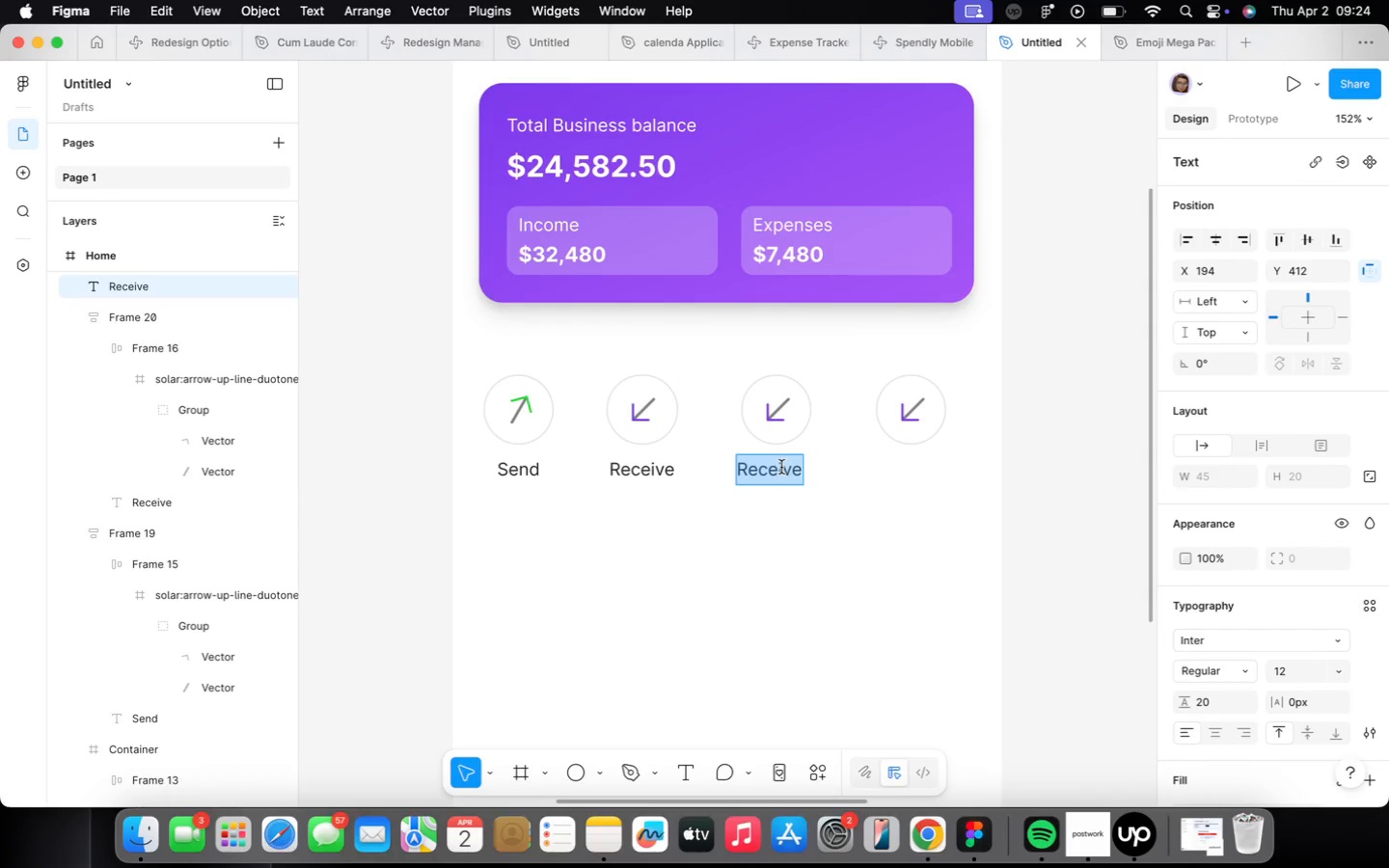 
type(Pay)
 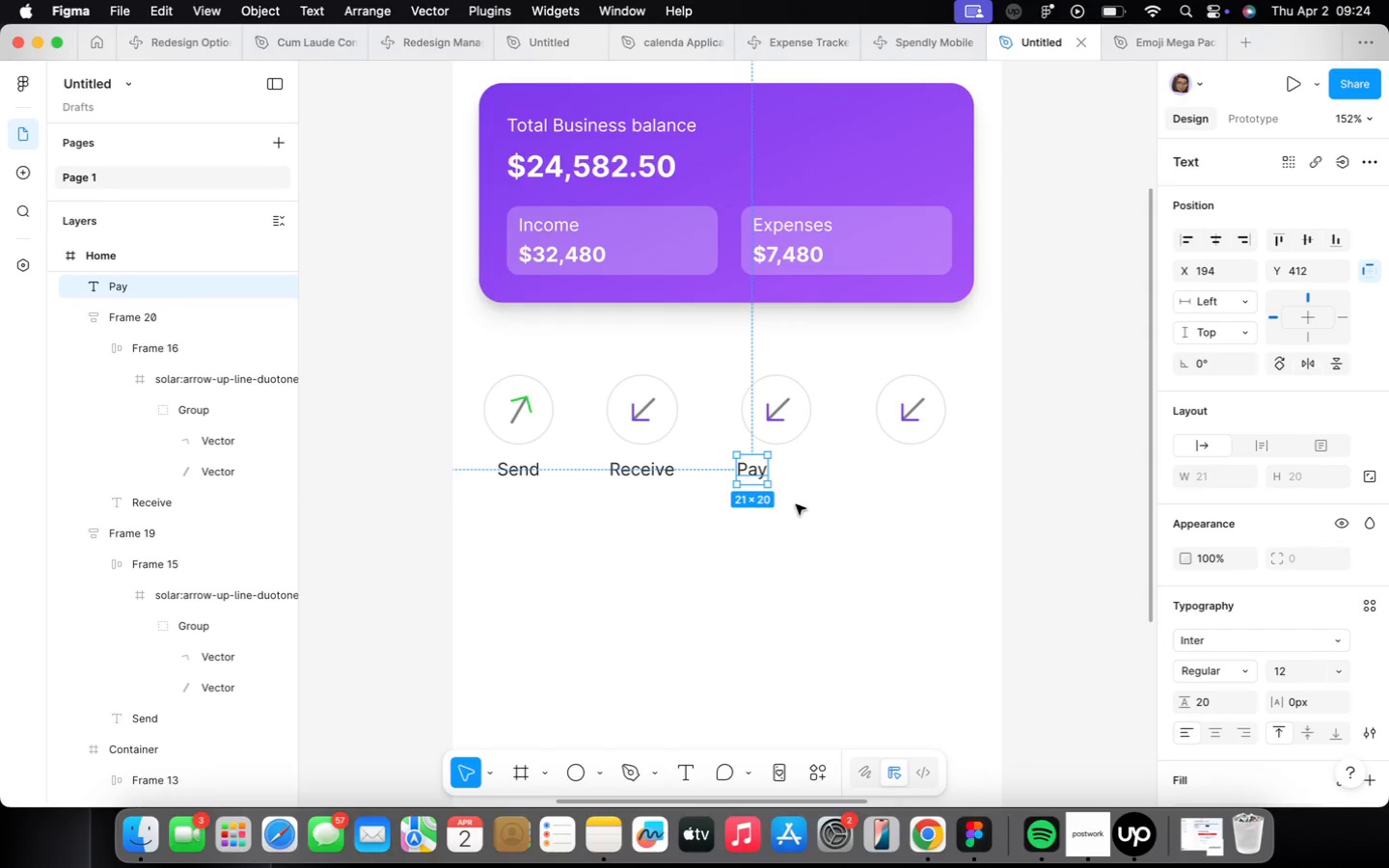 
left_click_drag(start_coordinate=[753, 477], to_coordinate=[777, 479])
 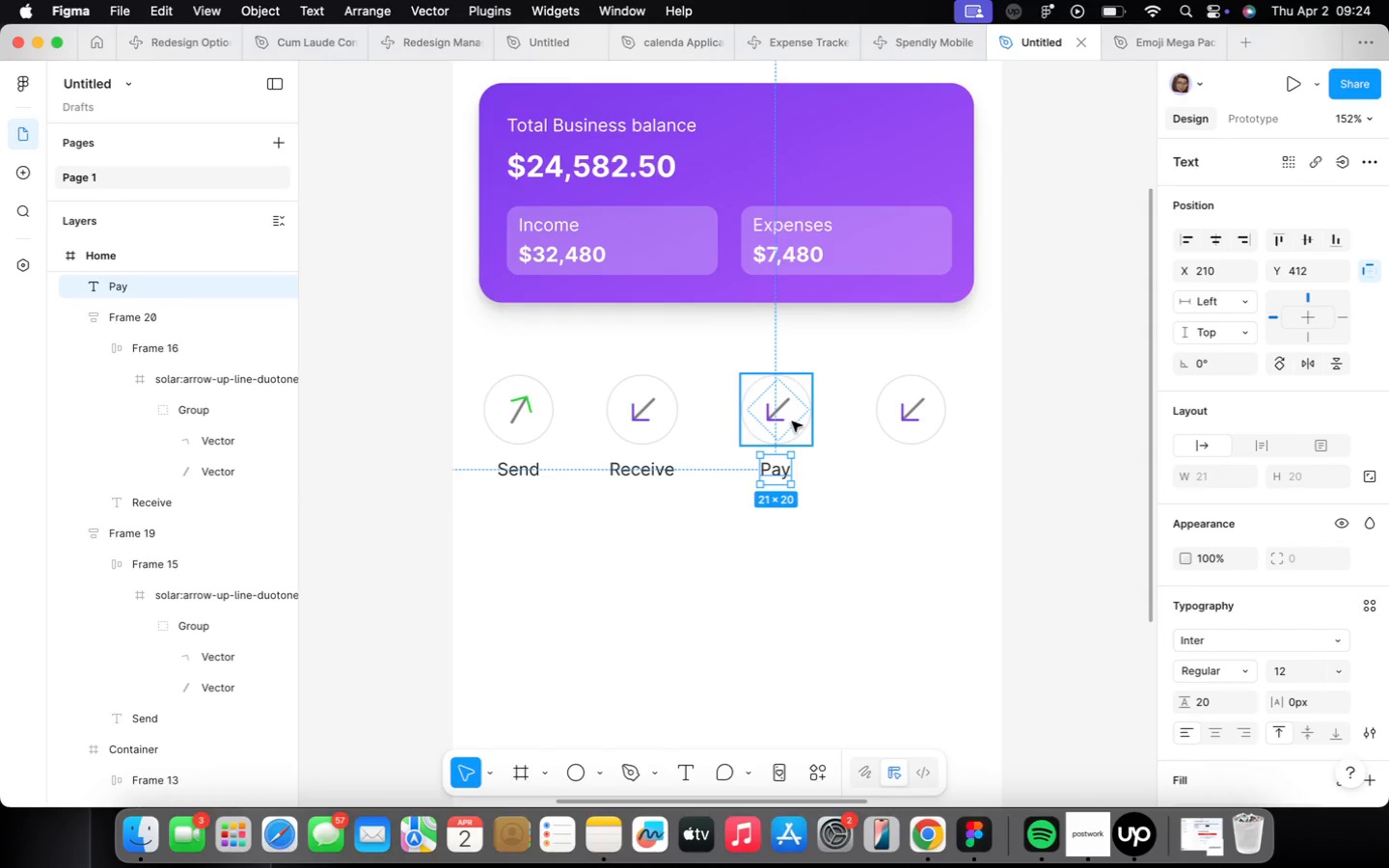 
hold_key(key=ShiftLeft, duration=0.41)
left_click([792, 421])
 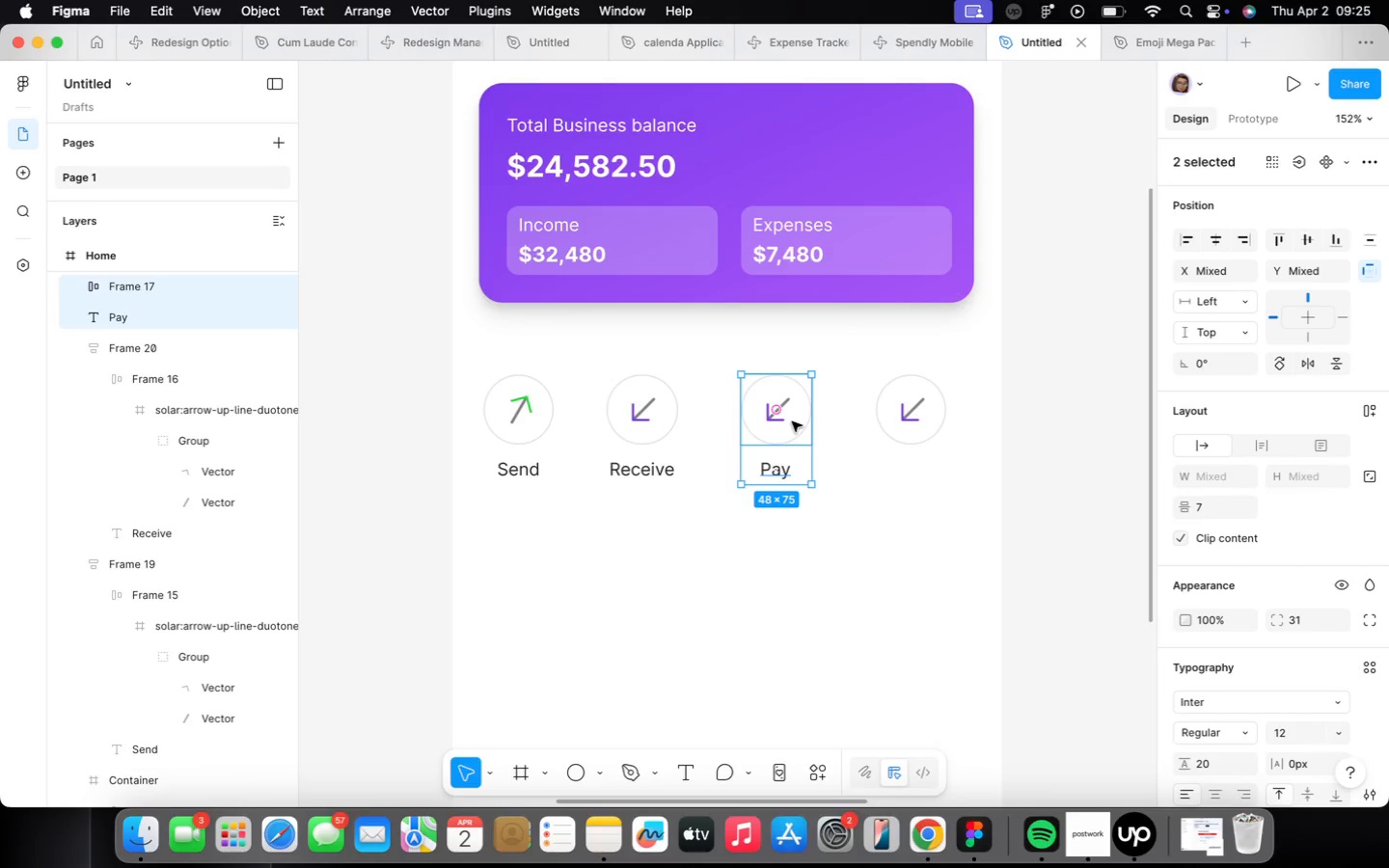 
key(Shift+ShiftLeft)
 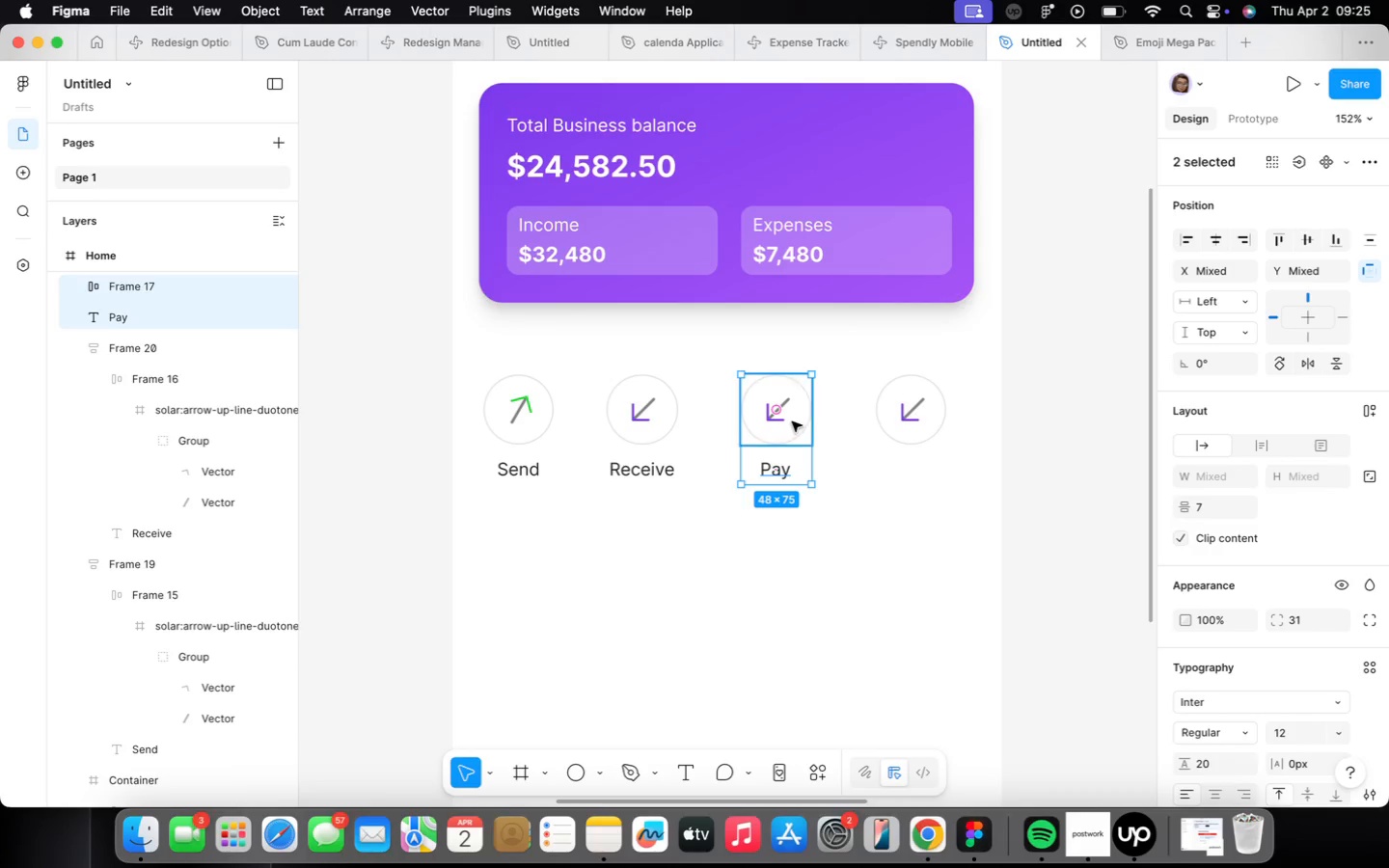 
key(Shift+A)
 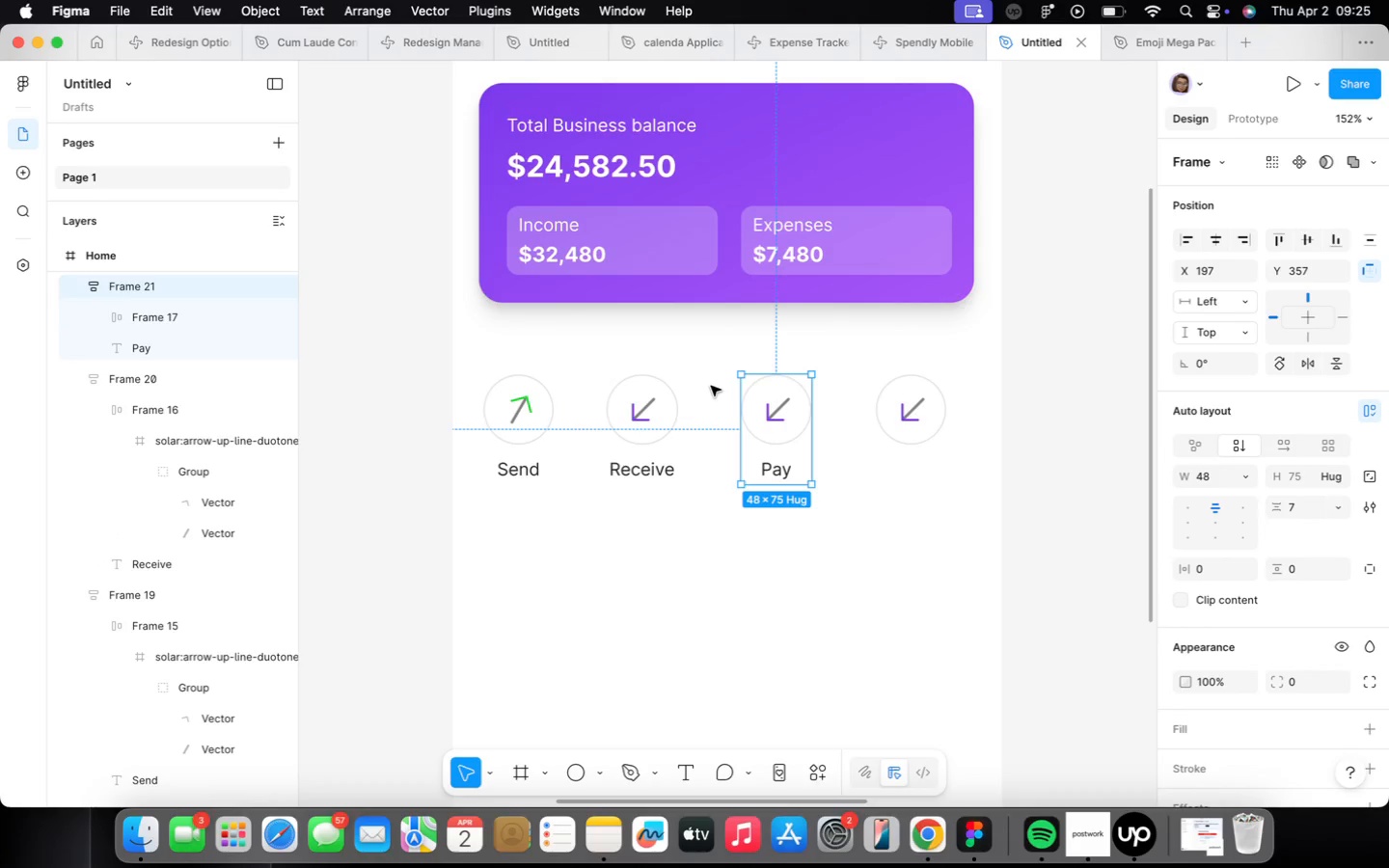 
wait(13.12)
 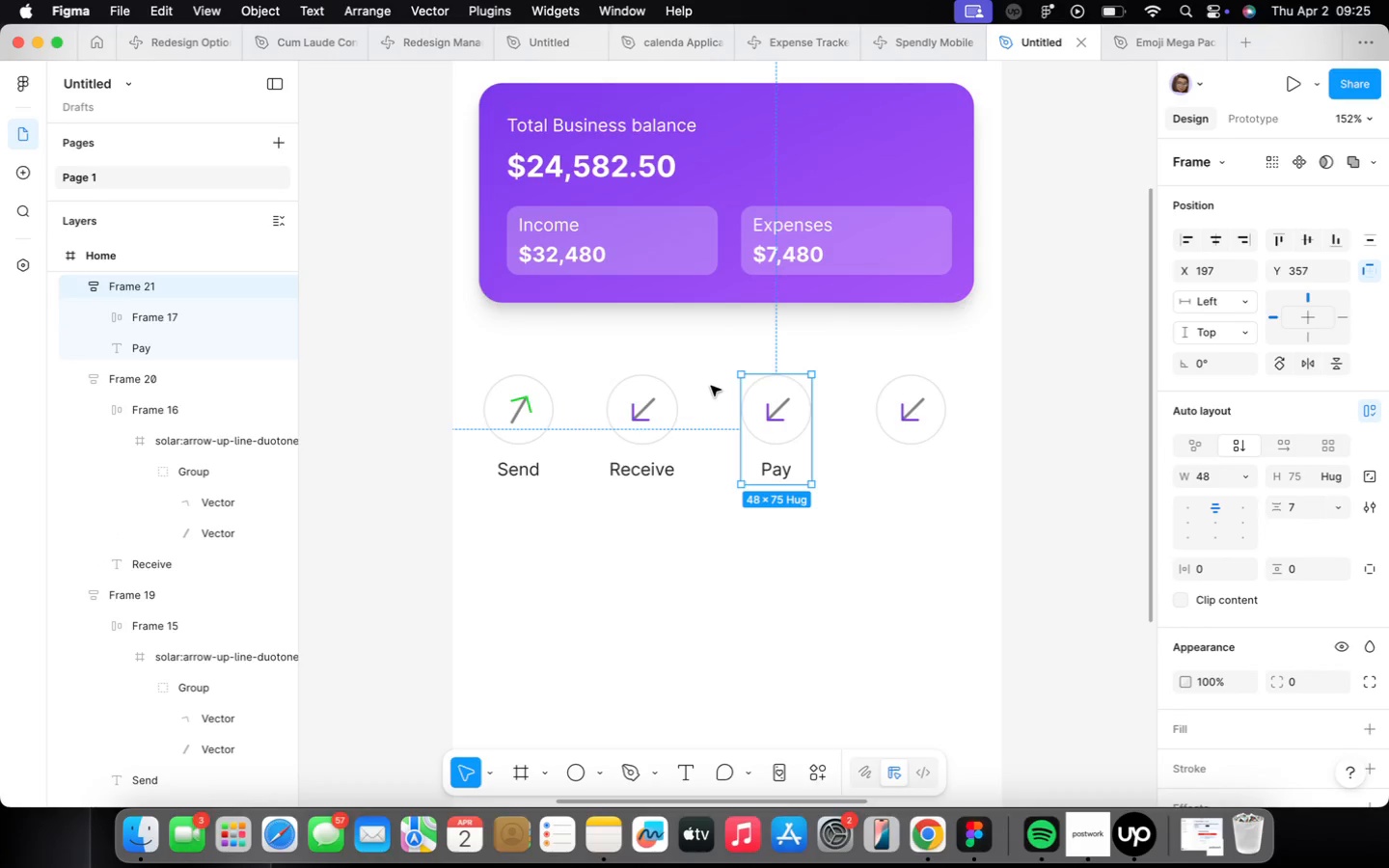 
left_click([765, 479])
 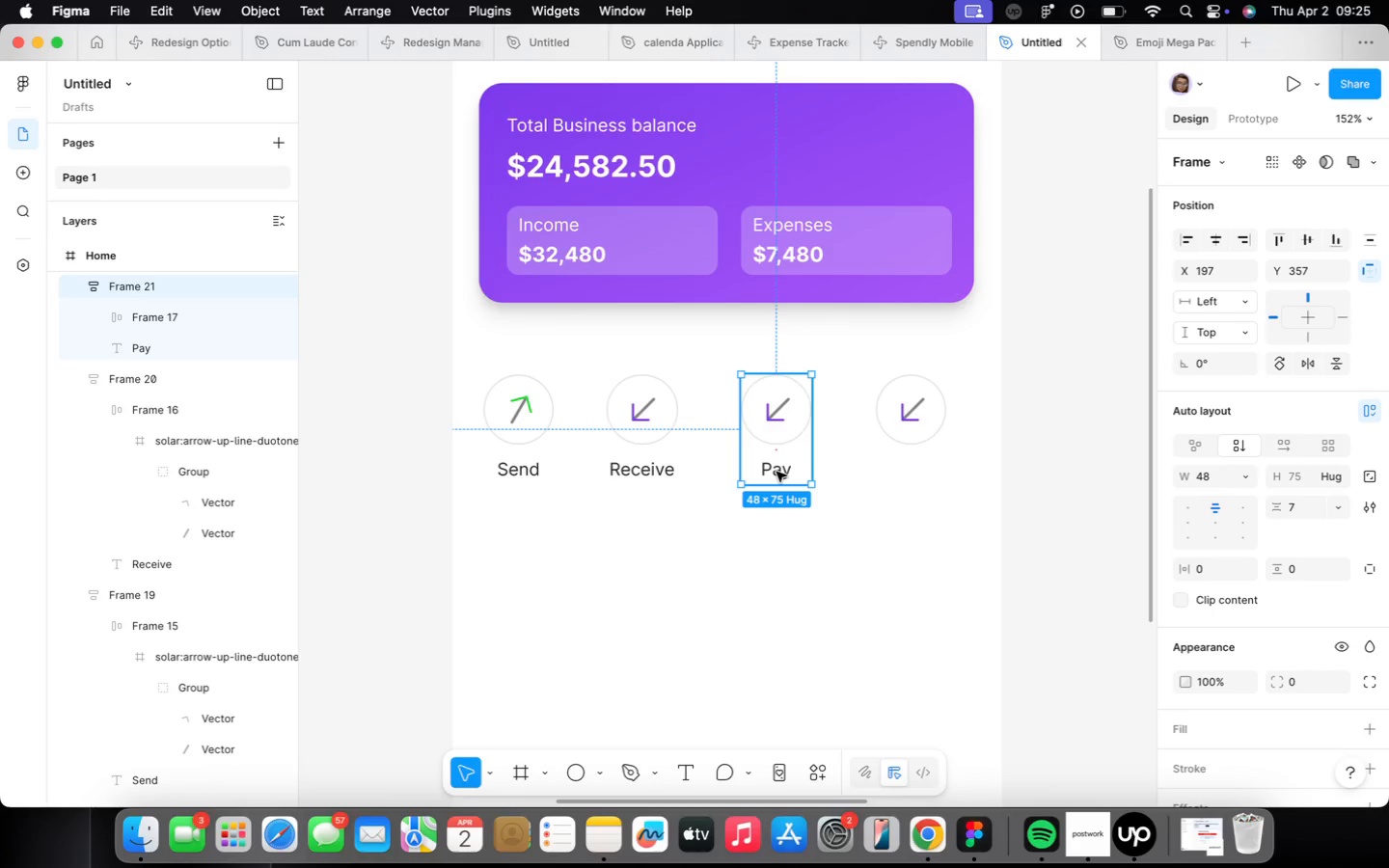 
double_click([776, 472])
 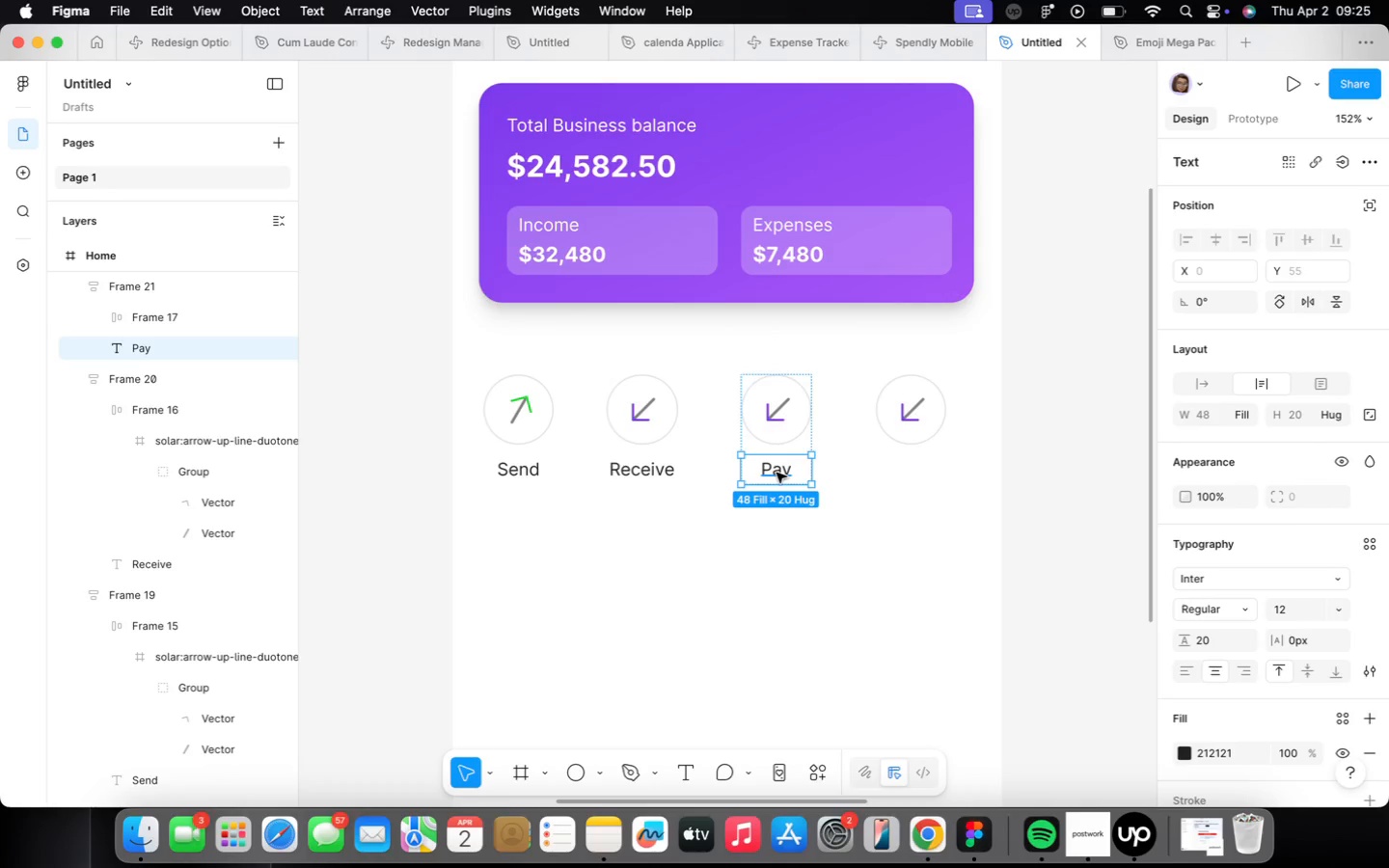 
hold_key(key=OptionLeft, duration=2.41)
left_click_drag(start_coordinate=[776, 473], to_coordinate=[906, 471])
 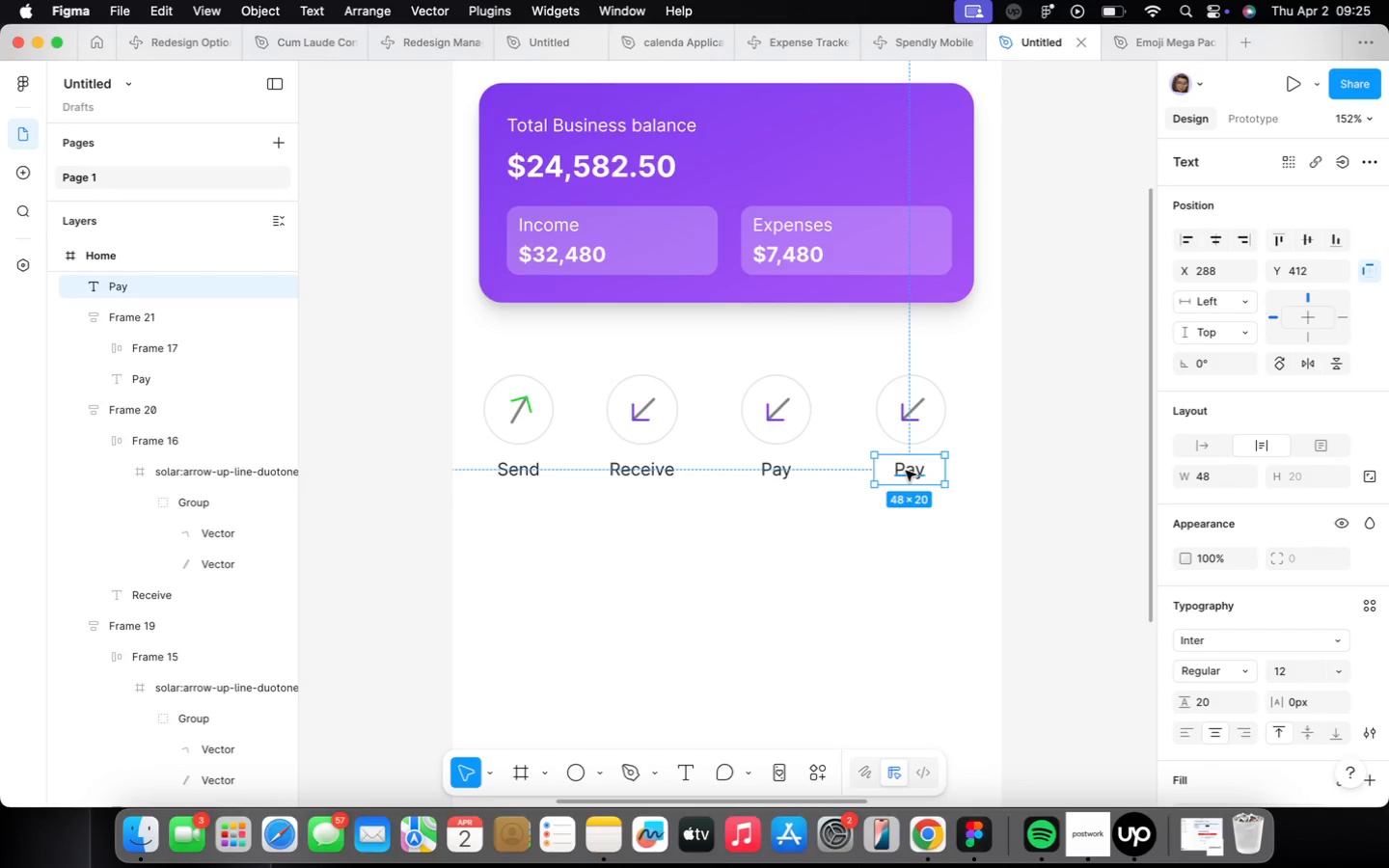 
double_click([905, 471])
 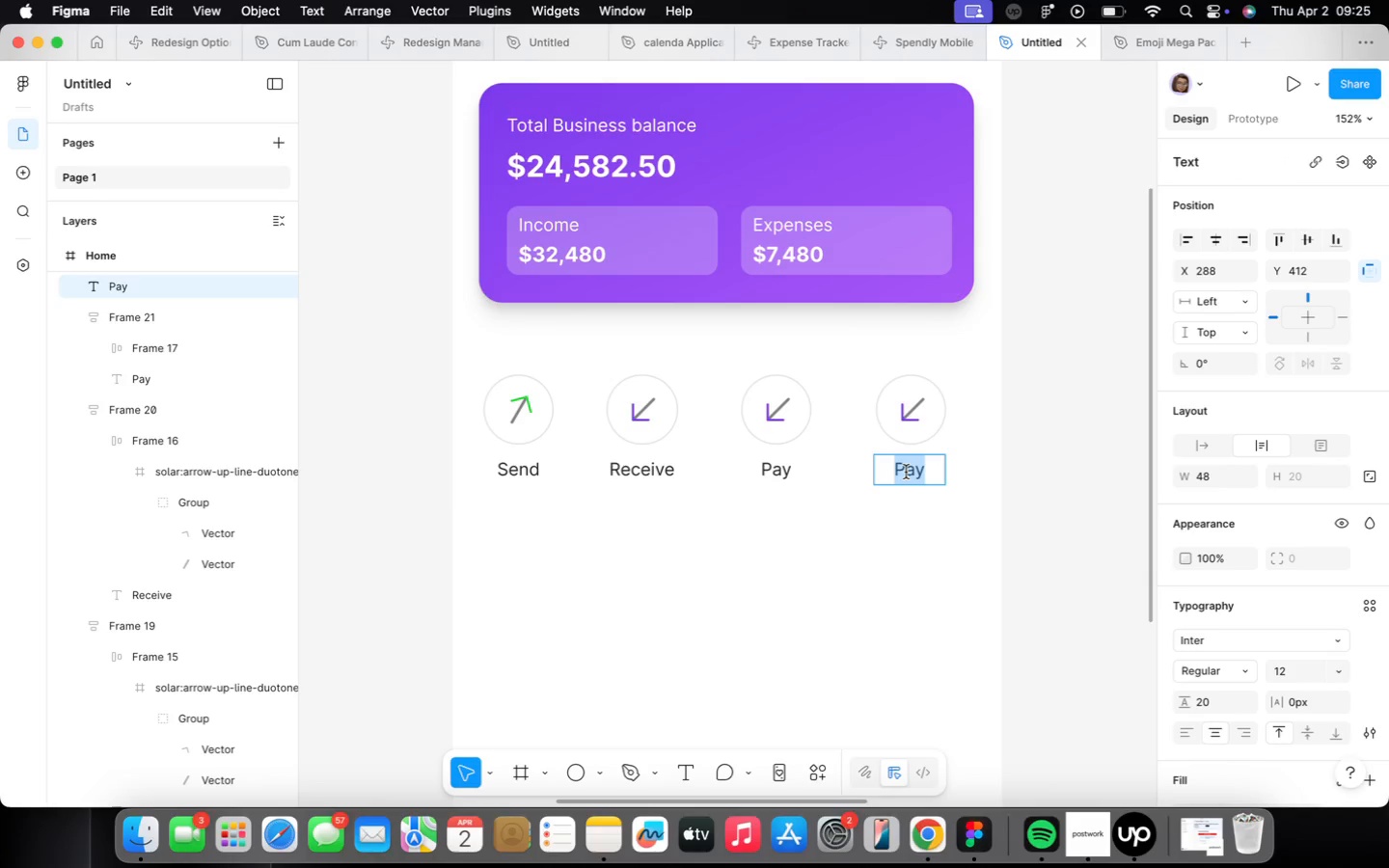 
type(More)
 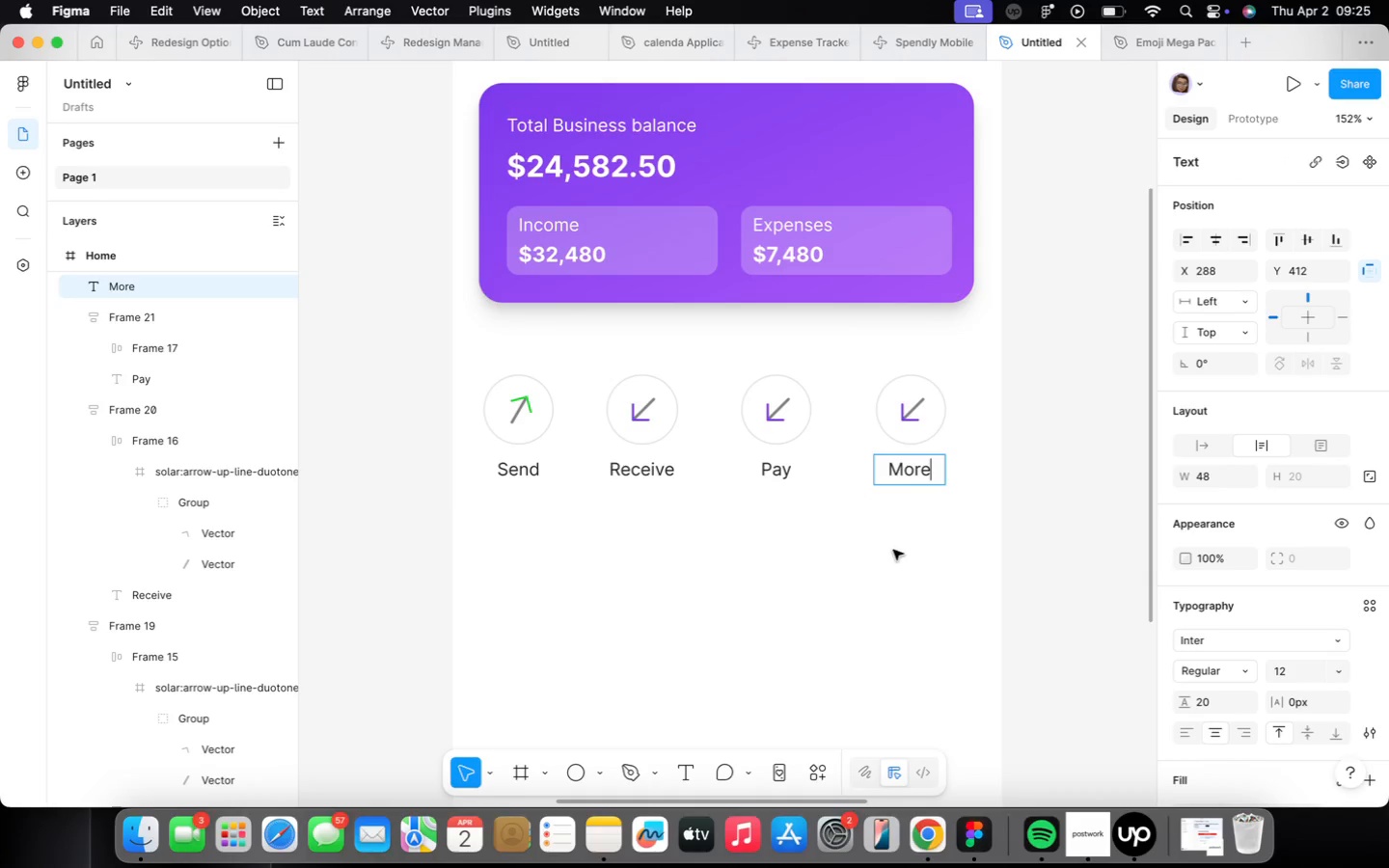 
left_click([912, 512])
 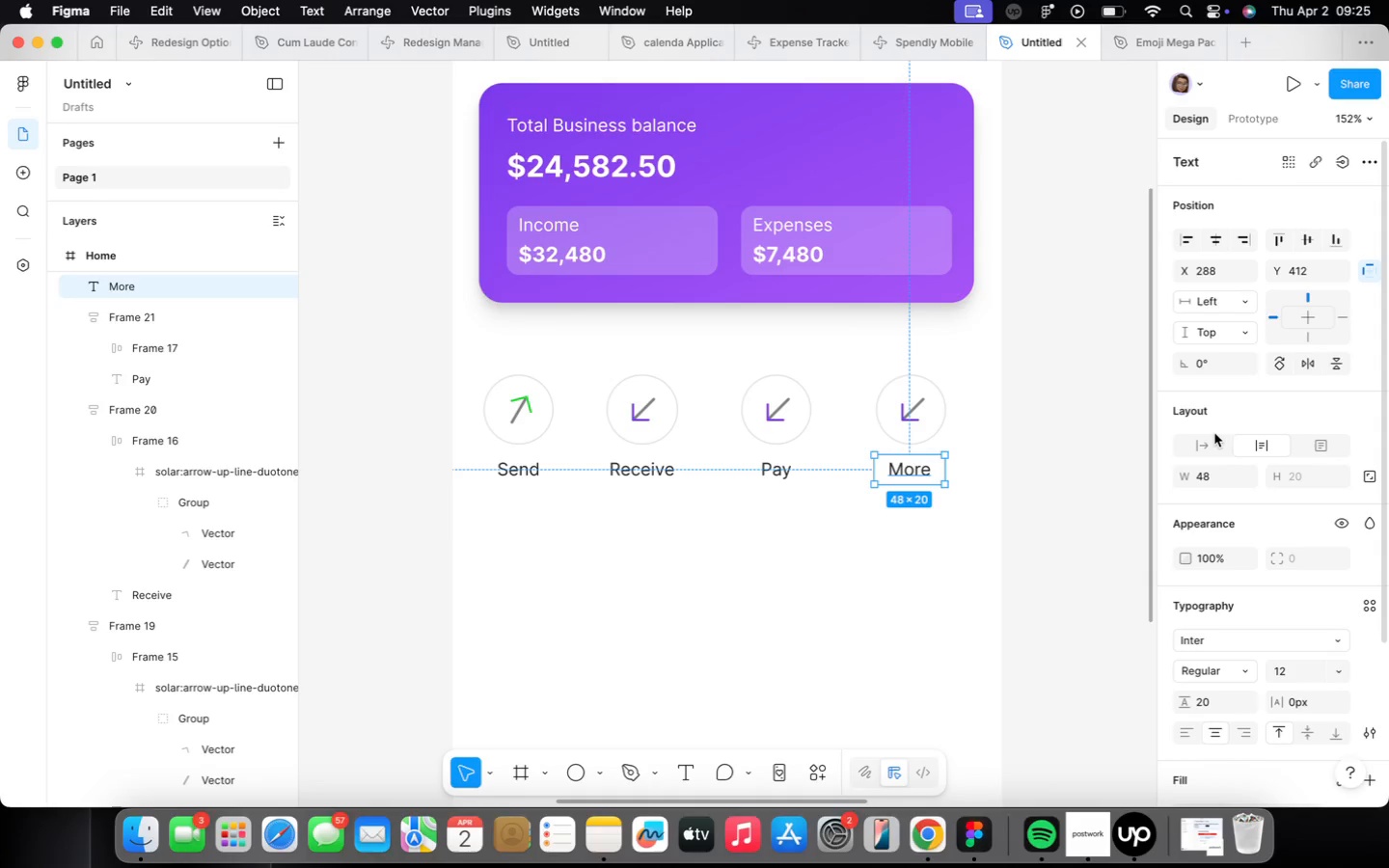 
left_click([1212, 436])
 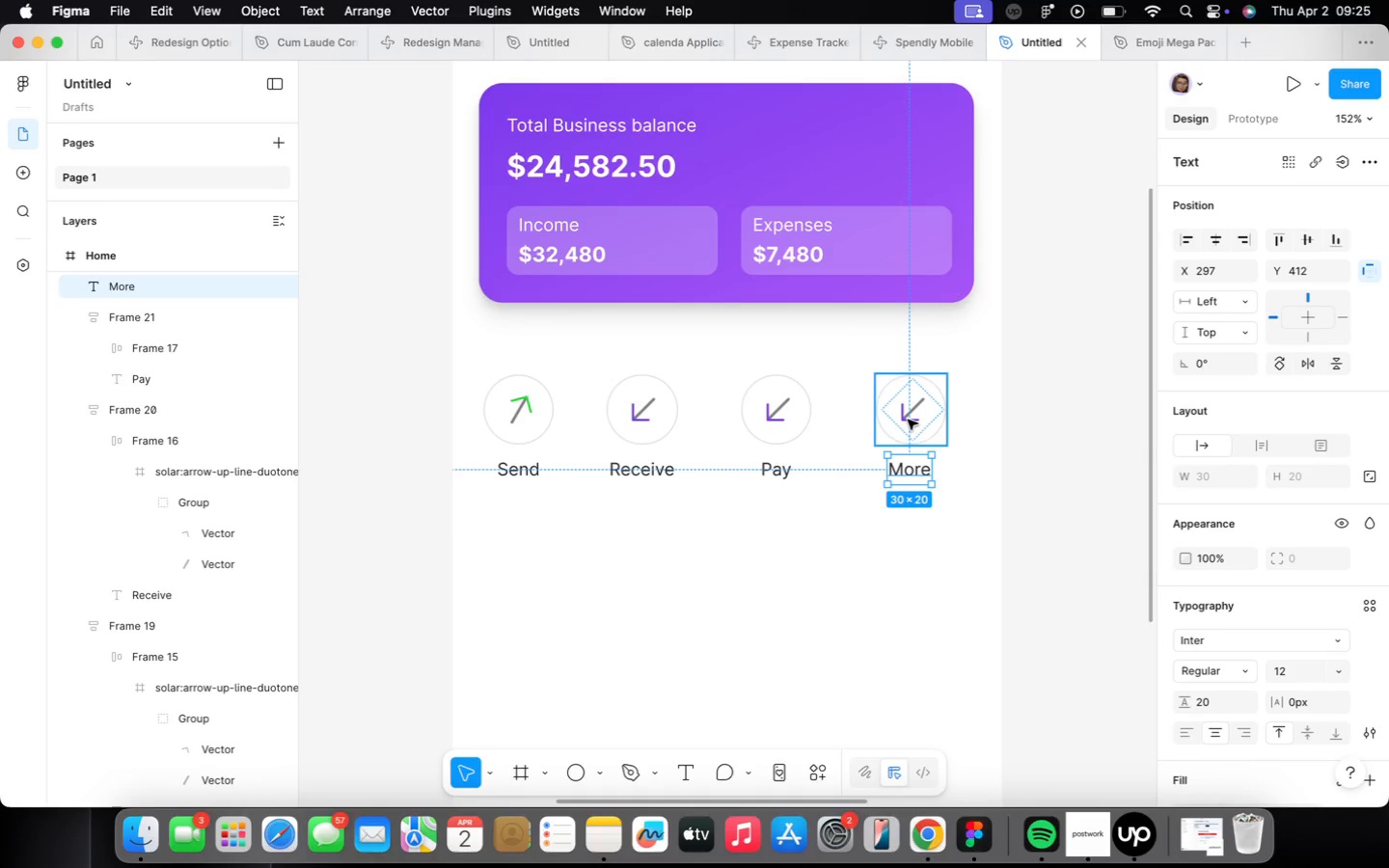 
hold_key(key=ShiftLeft, duration=0.45)
 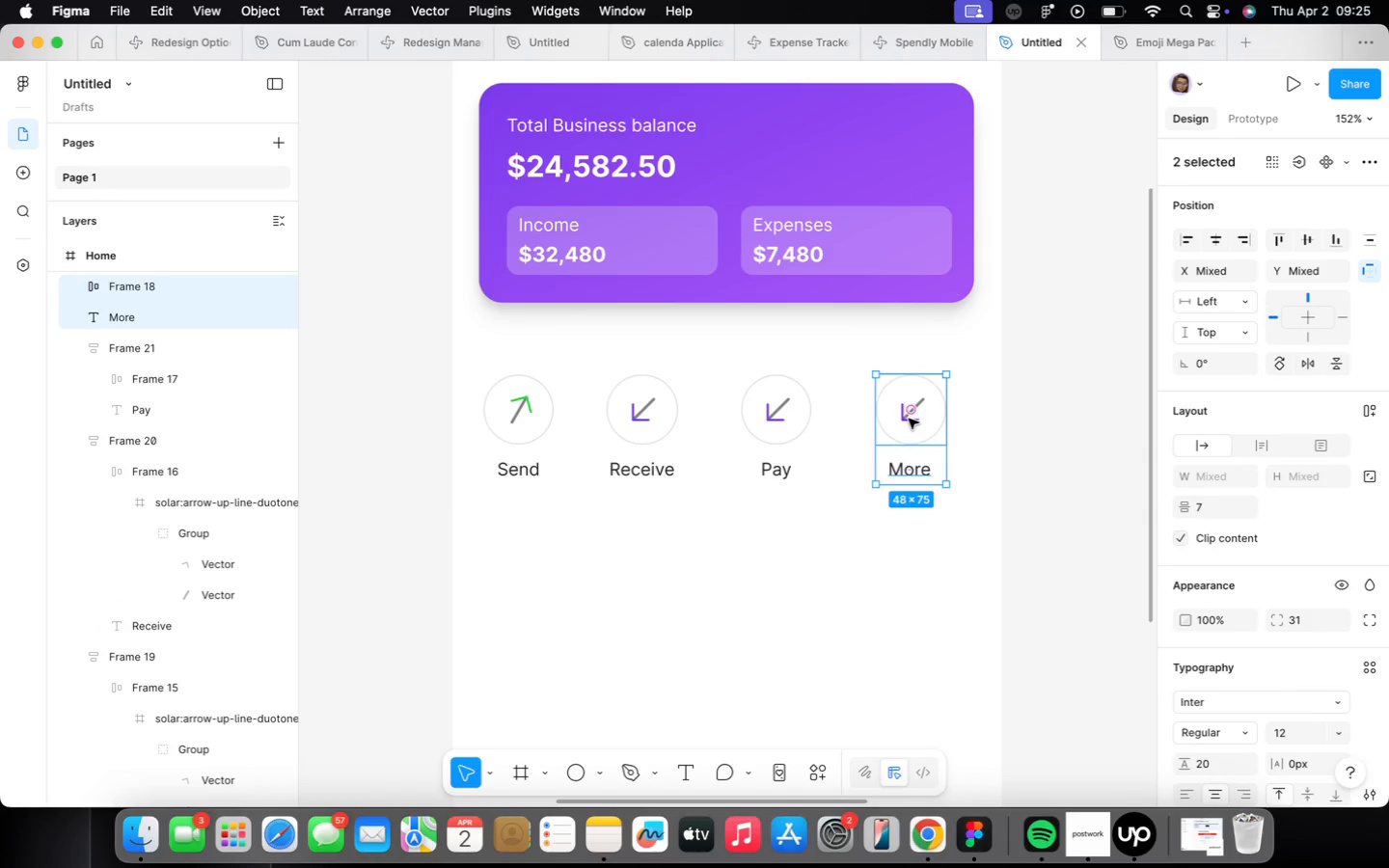 
key(Shift+A)
 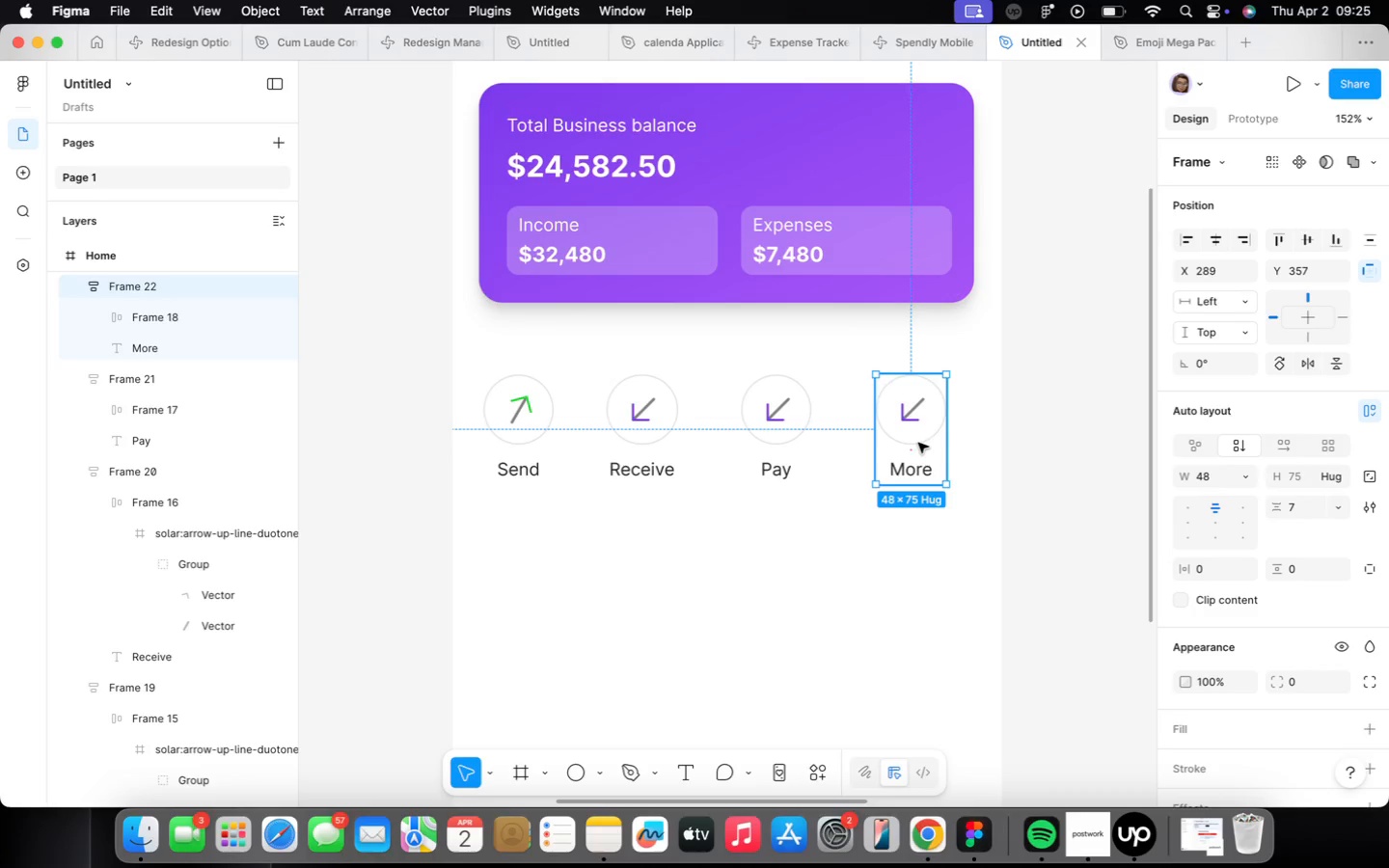 
double_click([918, 423])
 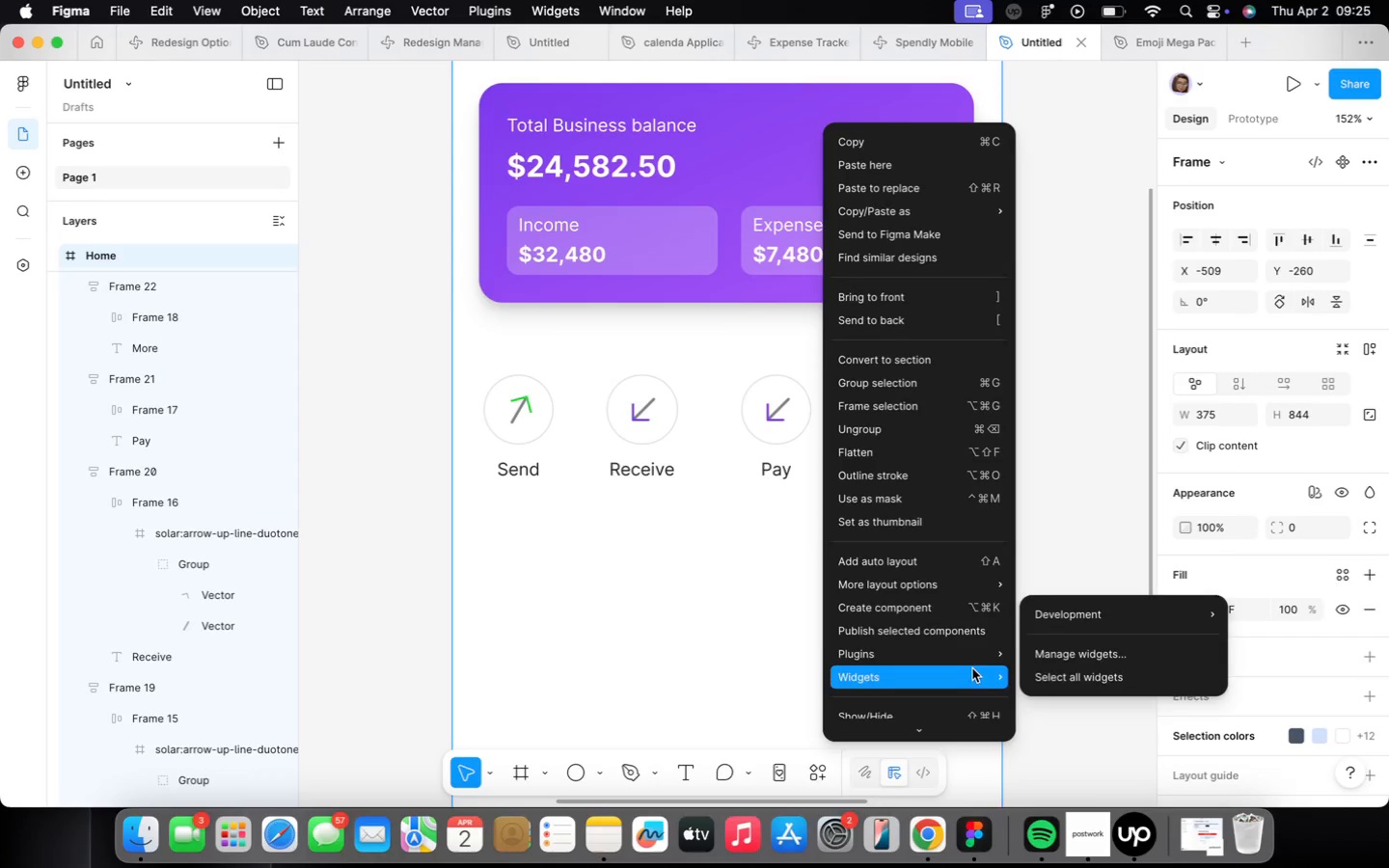 
left_click([1071, 376])
 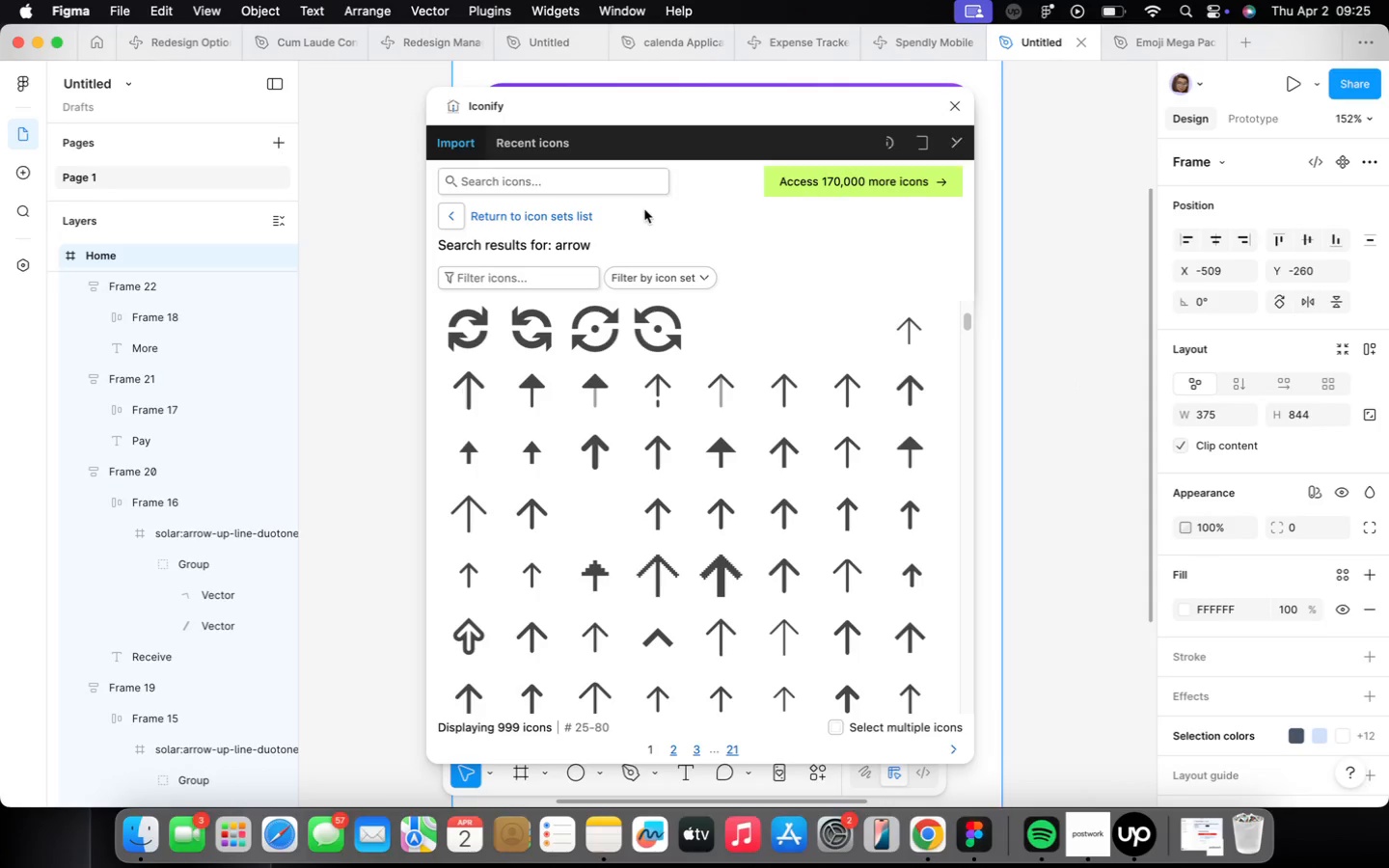 
left_click([618, 187])
 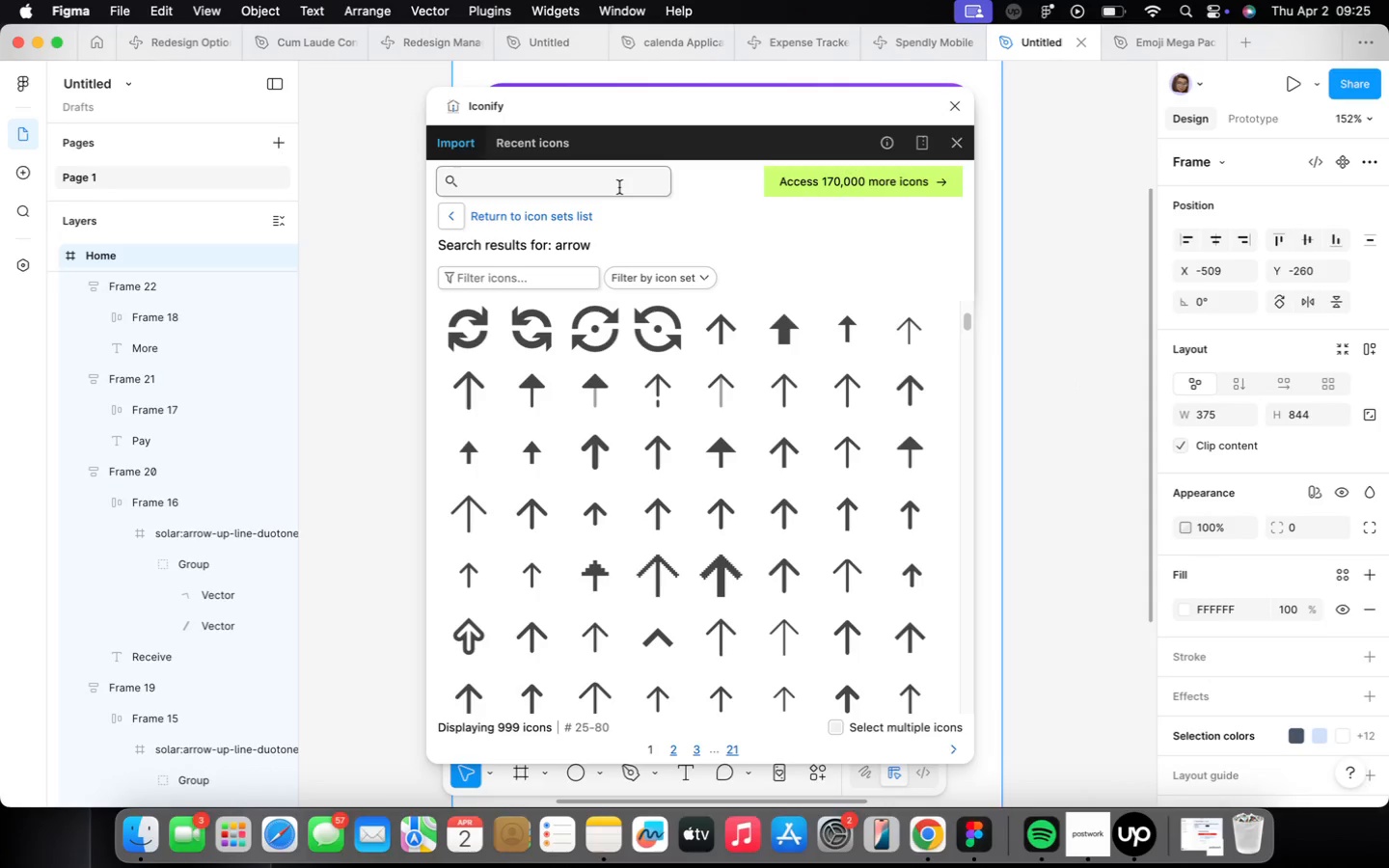 
type(elip[)
key(Backspace)
type(ses)
 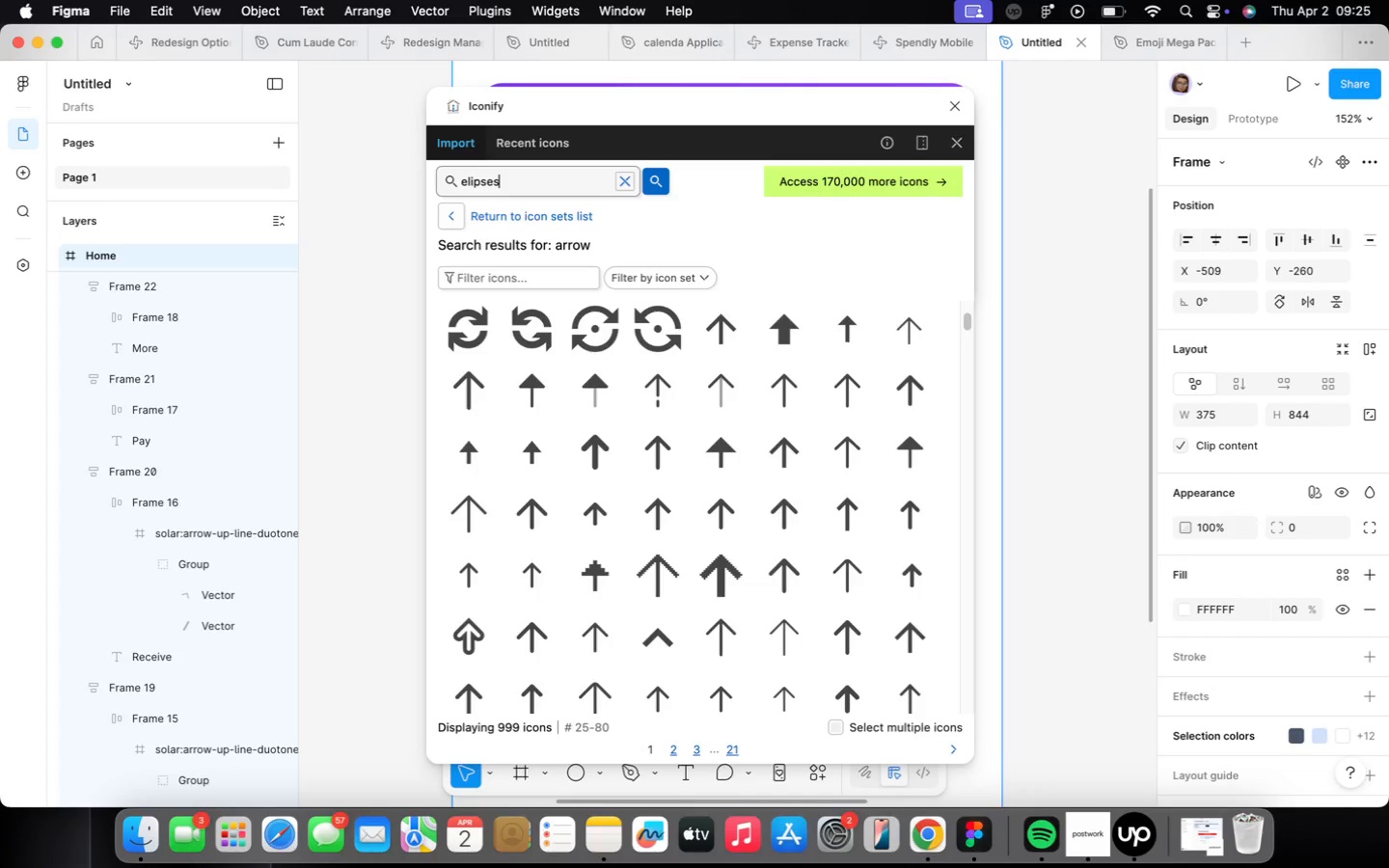 
key(Enter)
 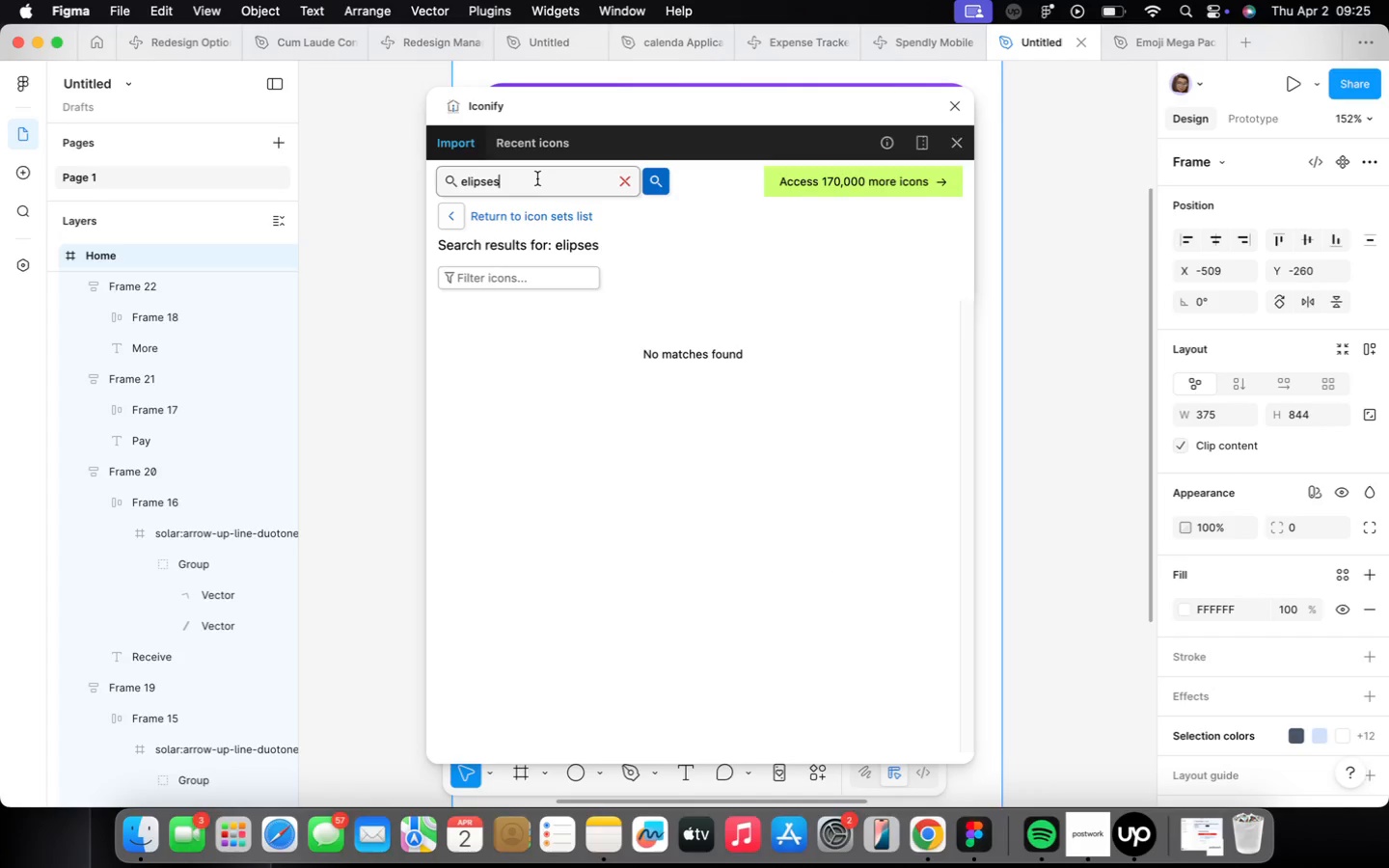 
key(Backspace)
 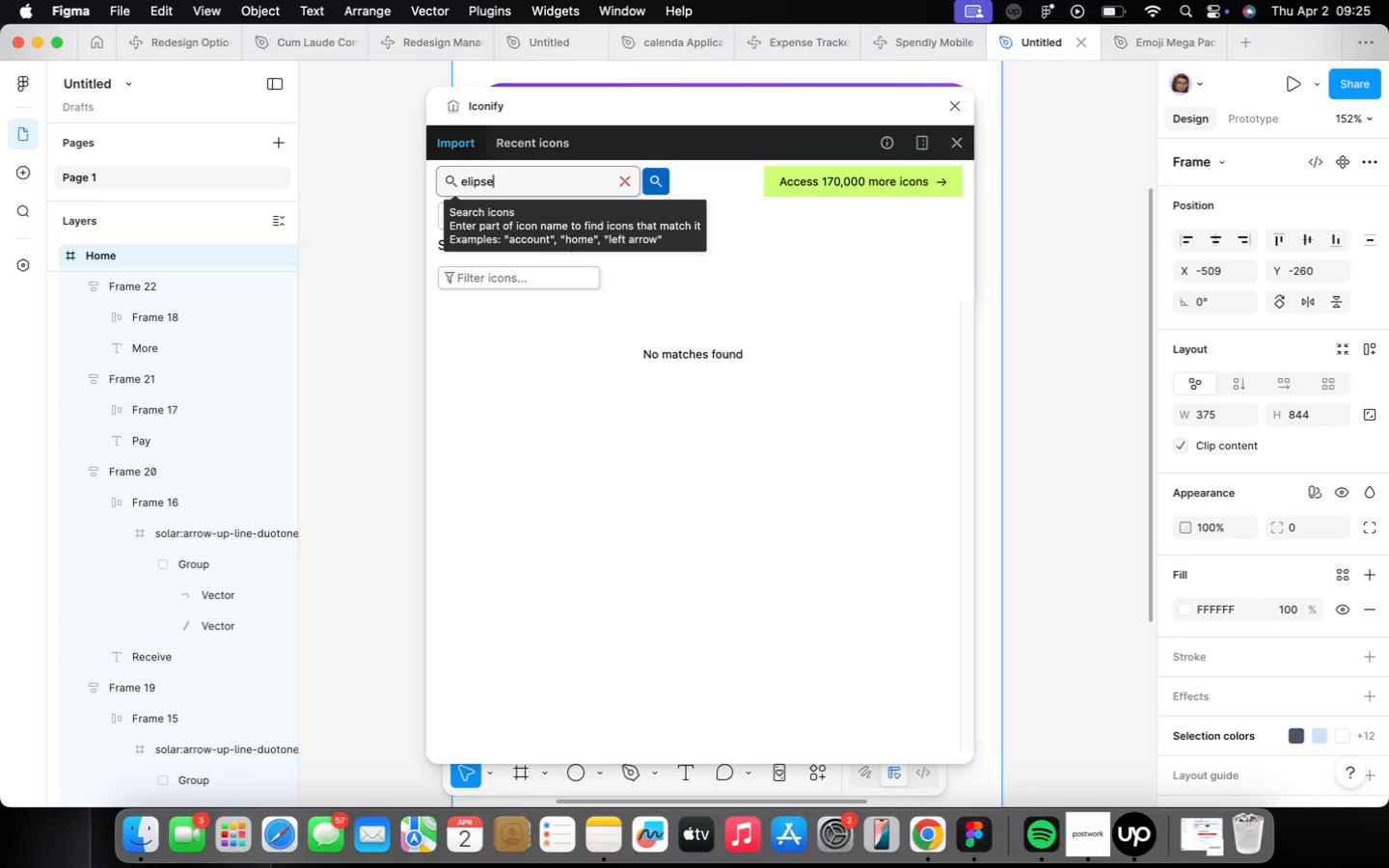 
key(Backspace)
 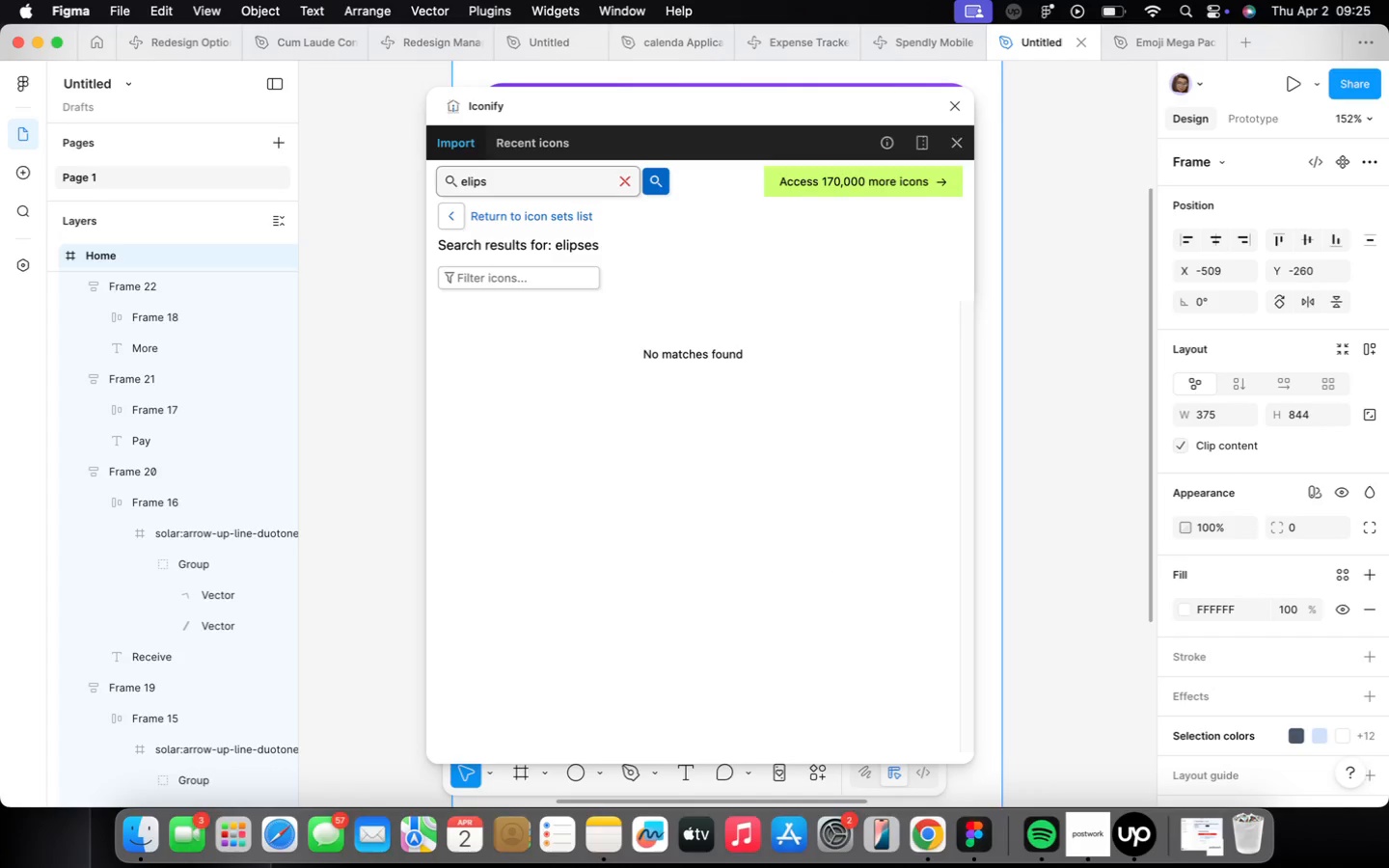 
key(Enter)
 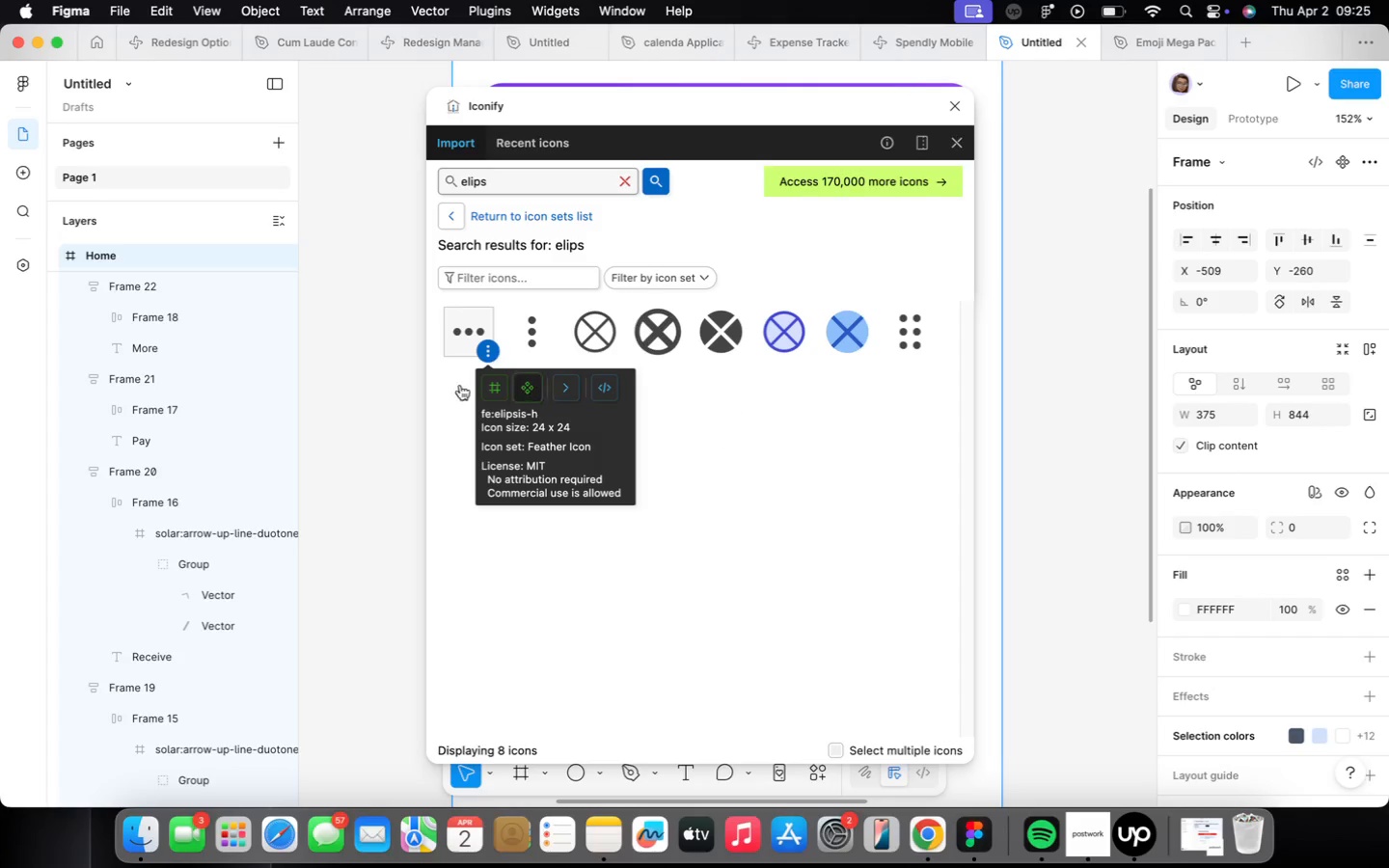 
left_click([466, 346])
 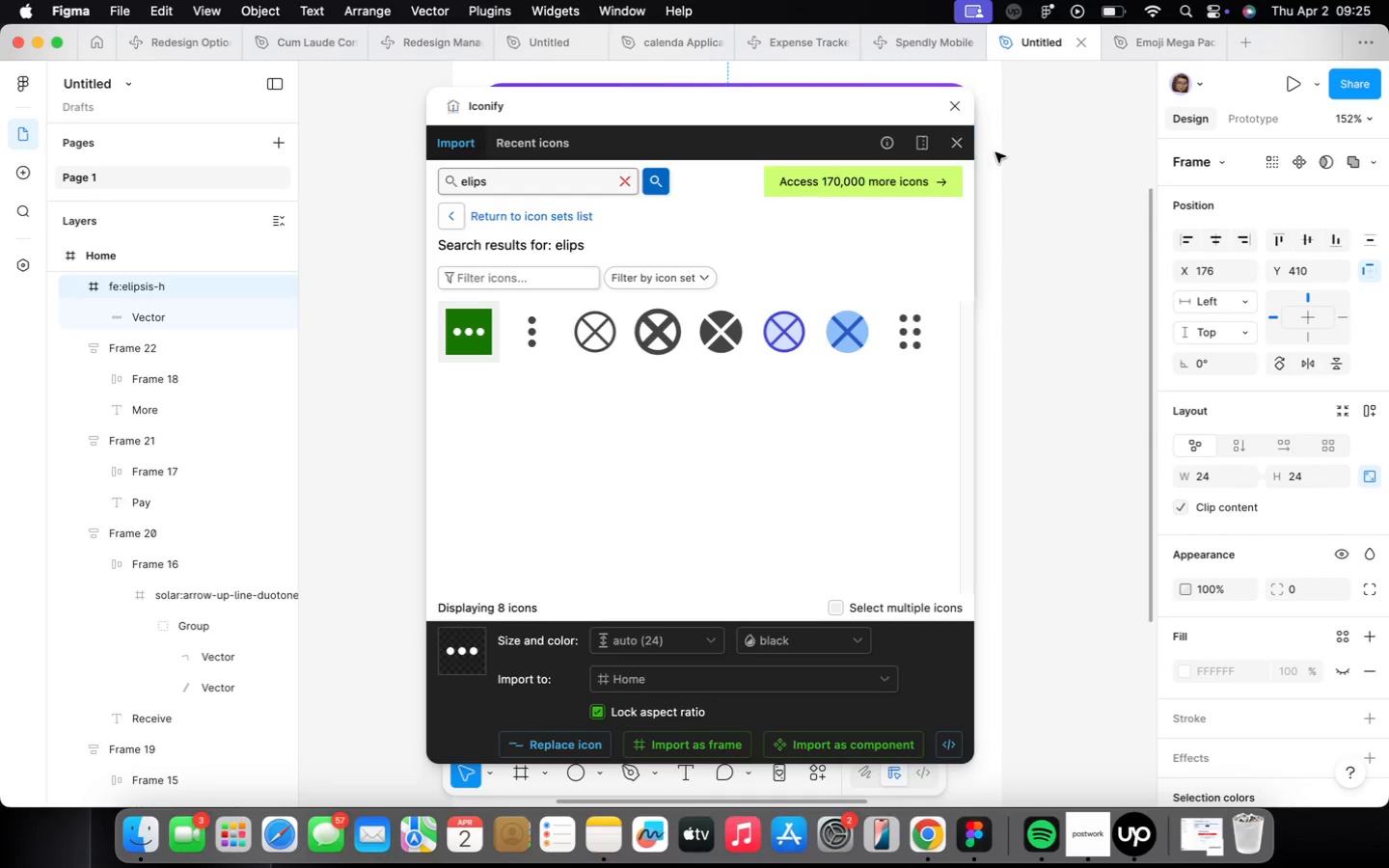 
left_click([948, 115])
 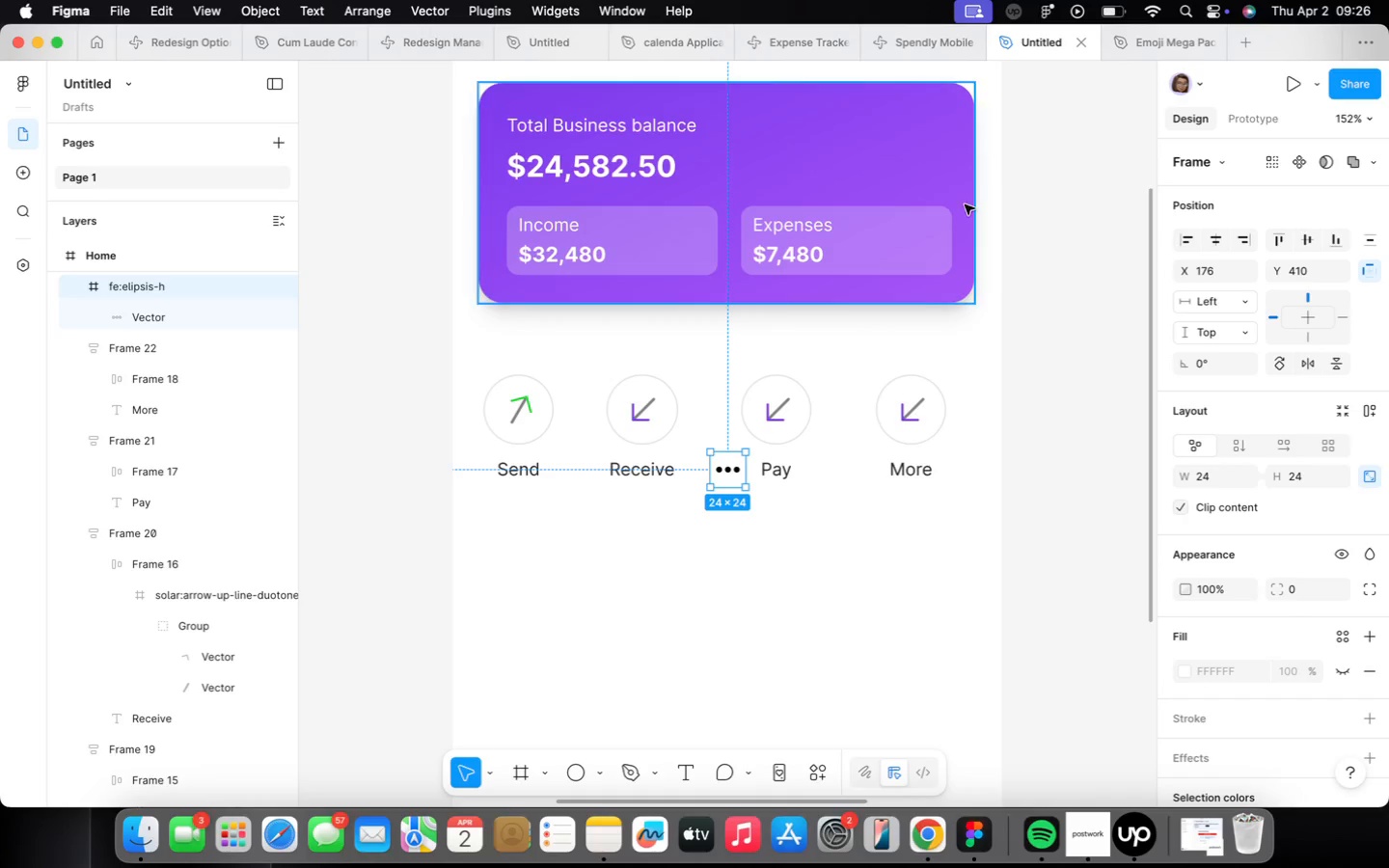 
wait(7.67)
 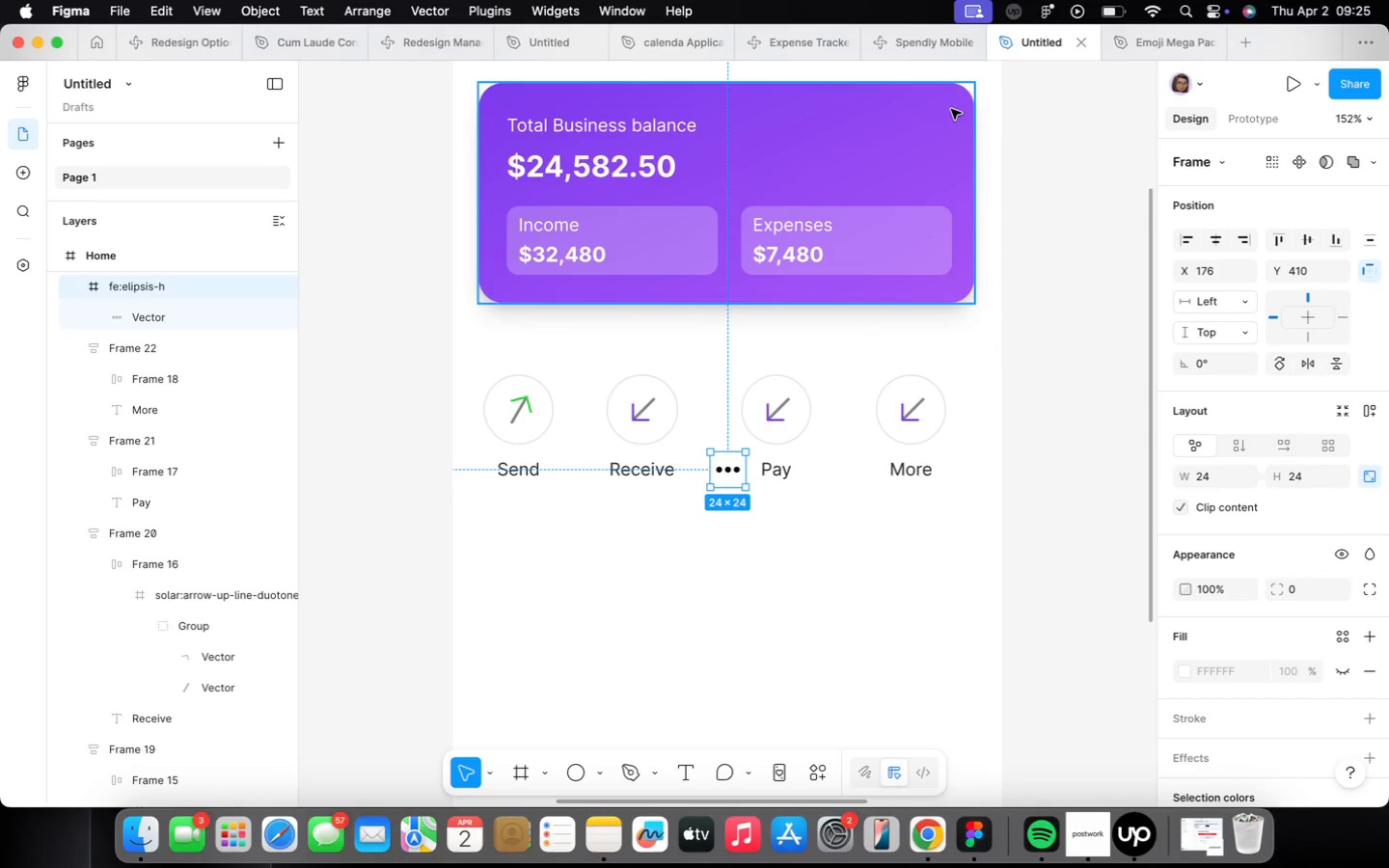 
key(Meta+CommandLeft)
 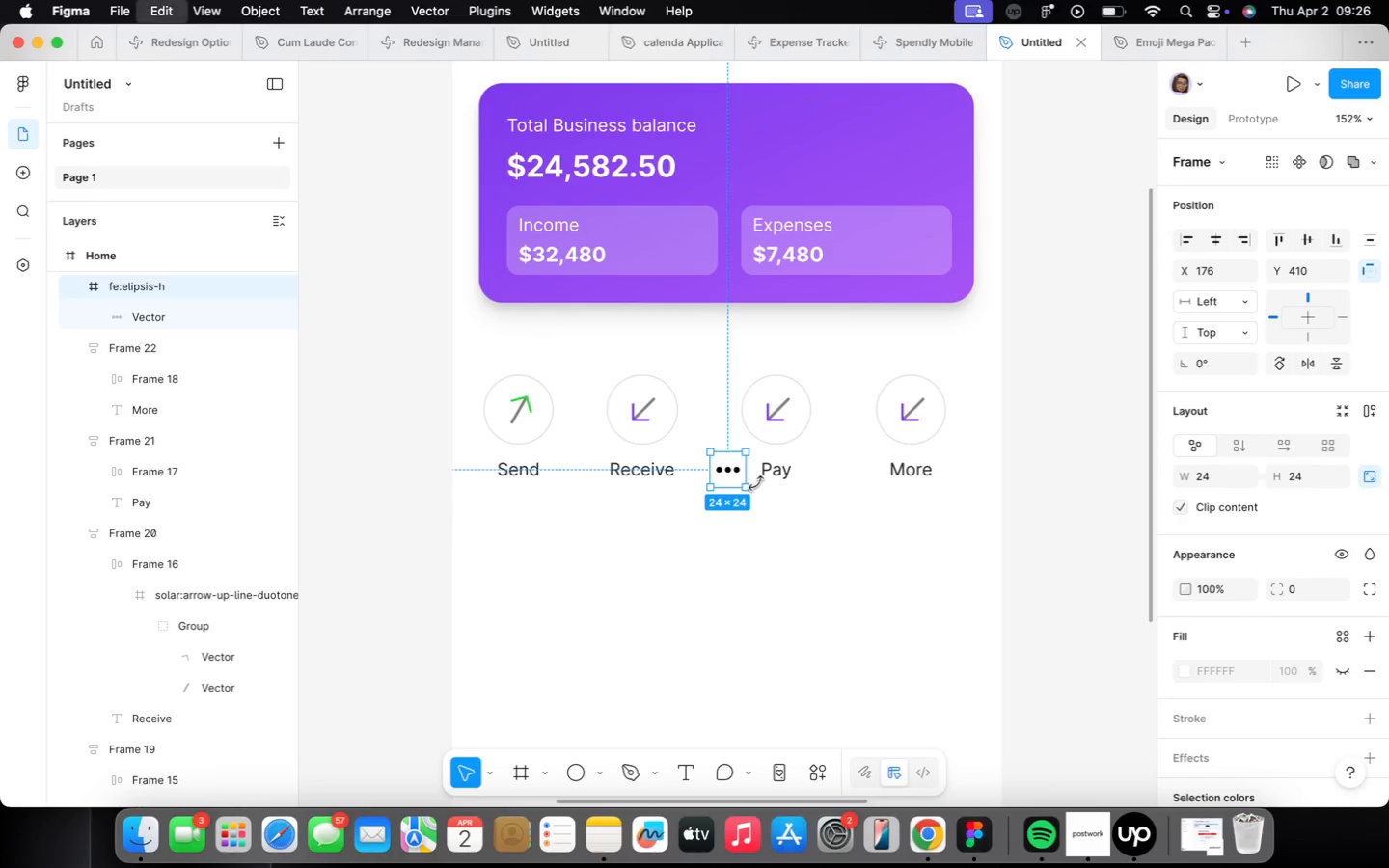 
key(Meta+X)
 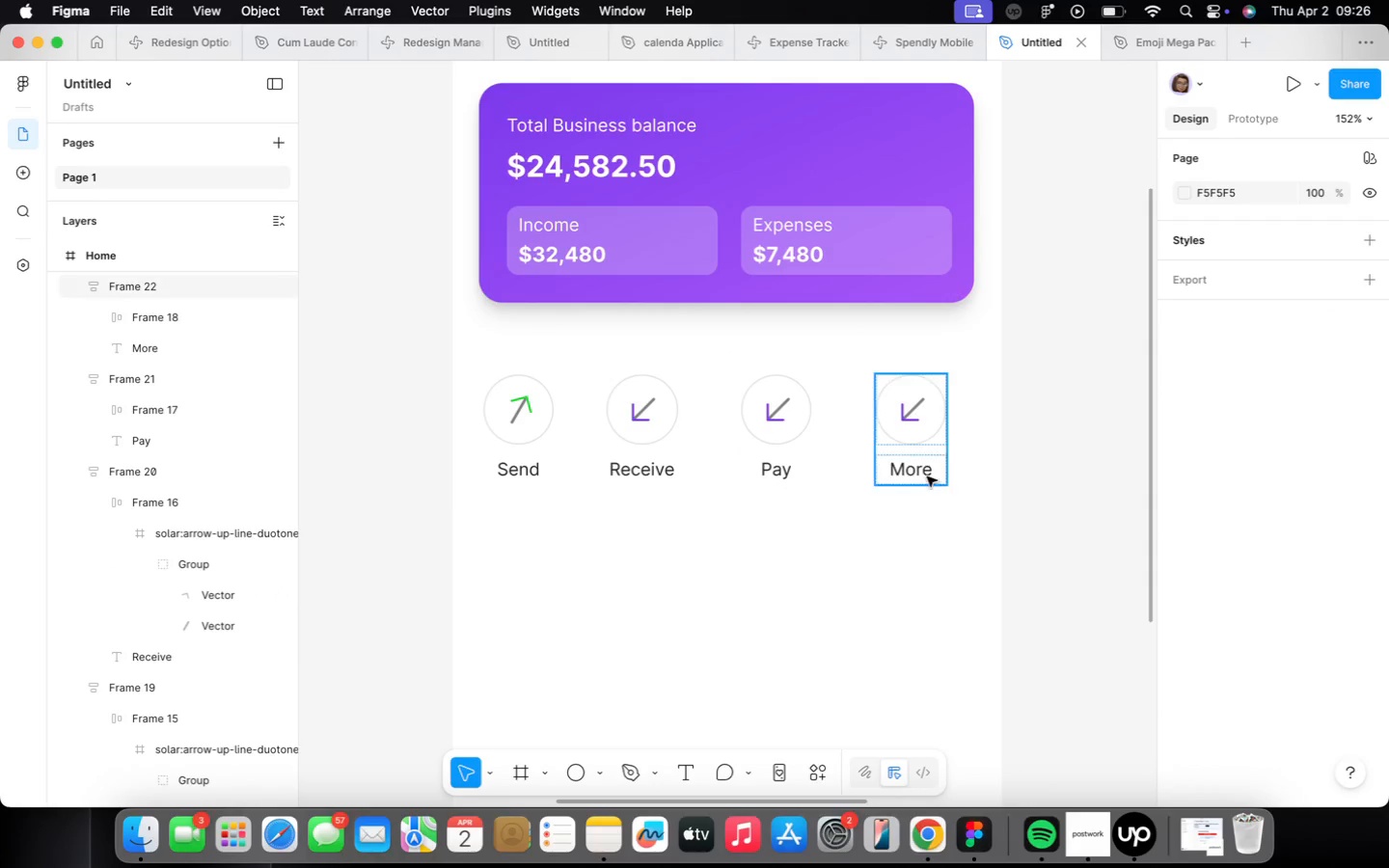 
left_click([900, 417])
 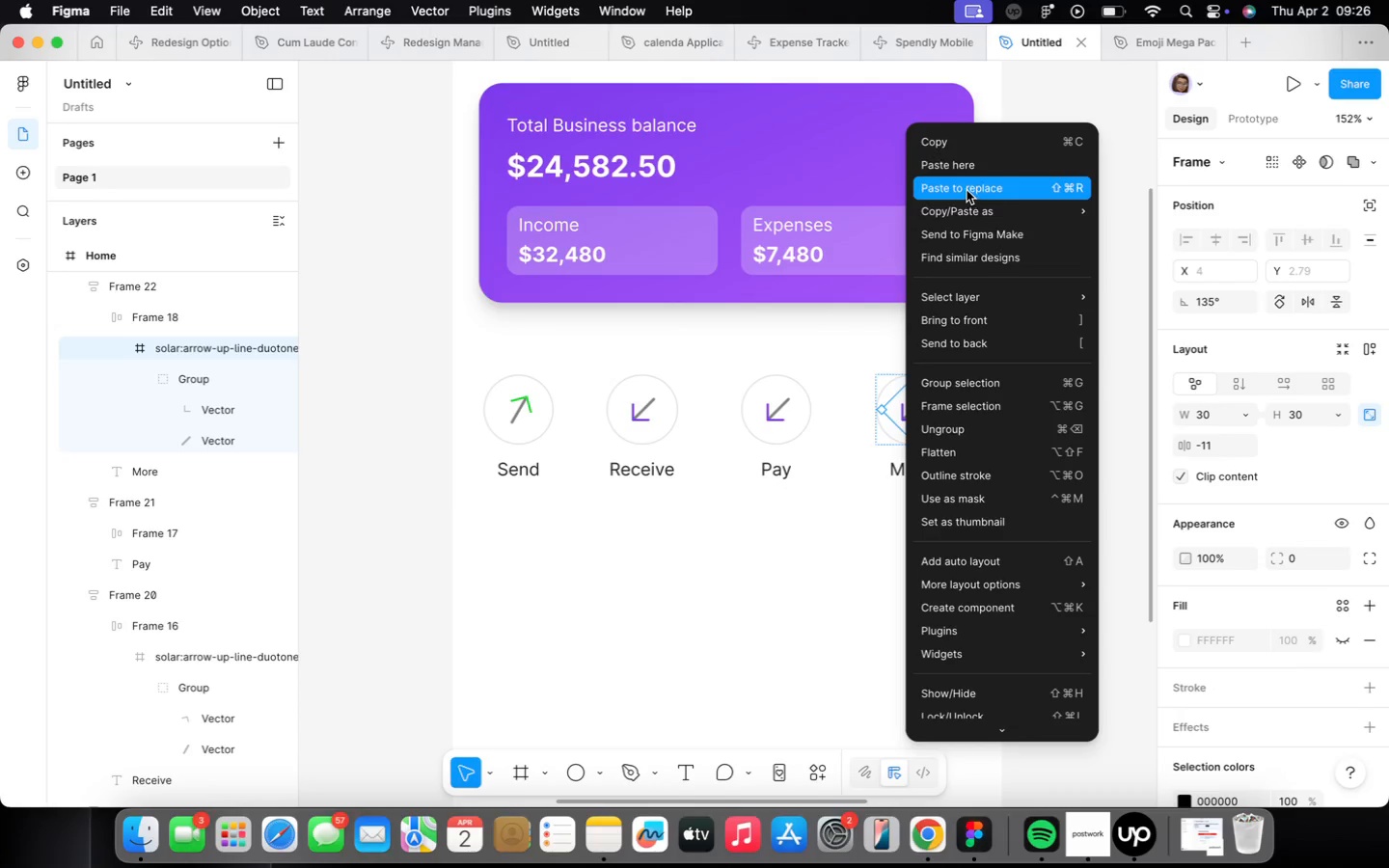 
scroll: coordinate [944, 411], scroll_direction: up, amount: 8.0
 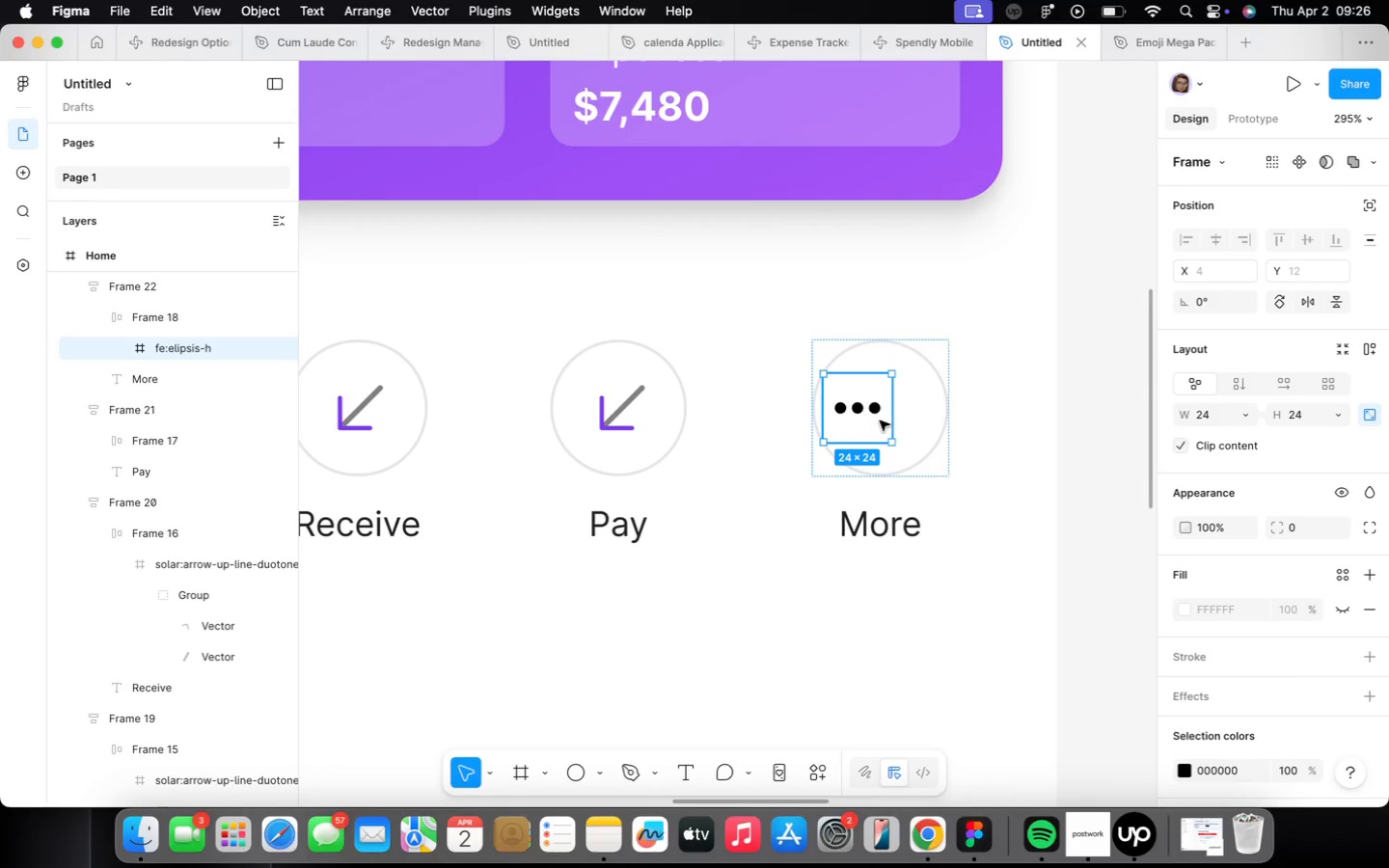 
left_click([912, 414])
 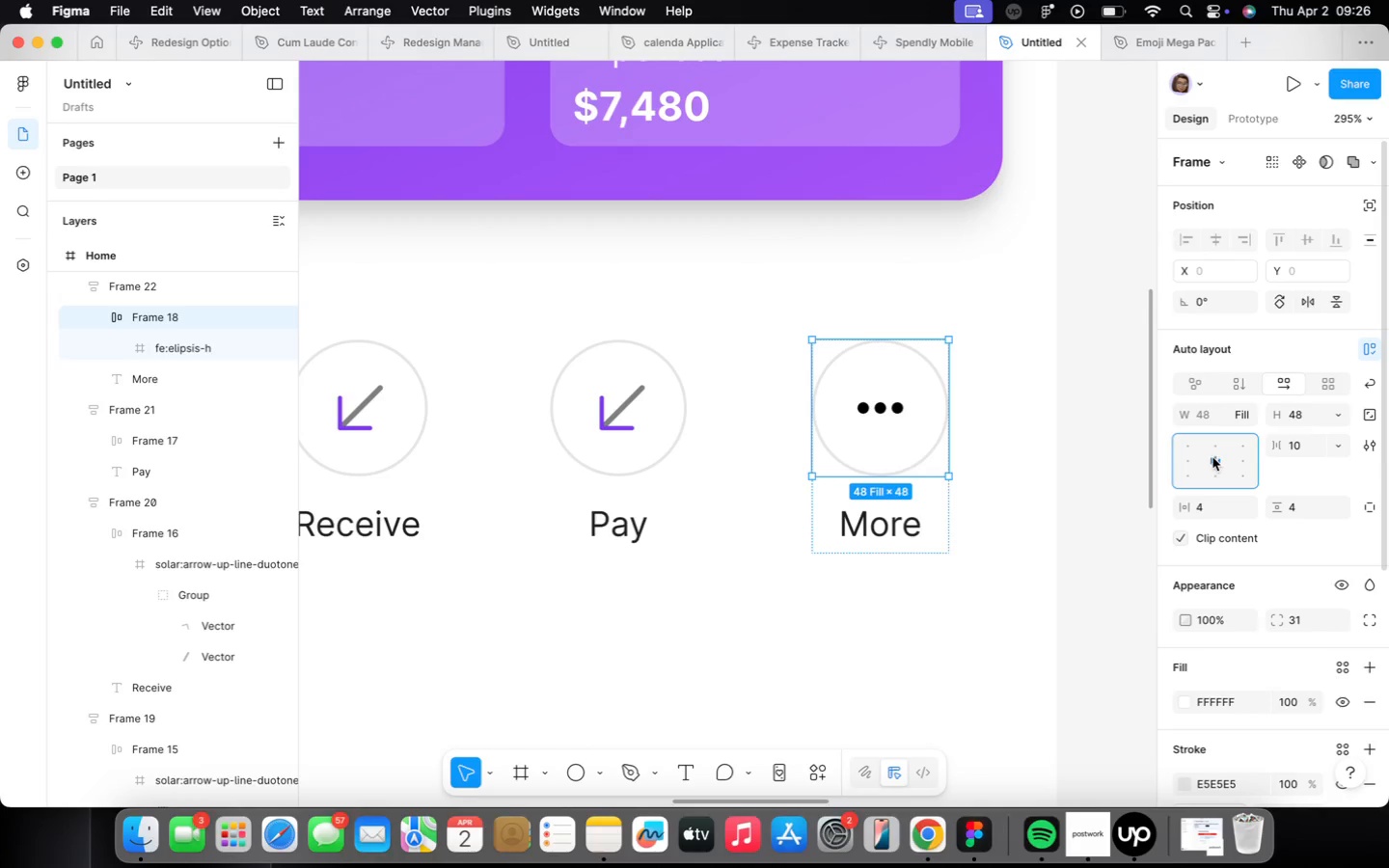 
double_click([879, 421])
 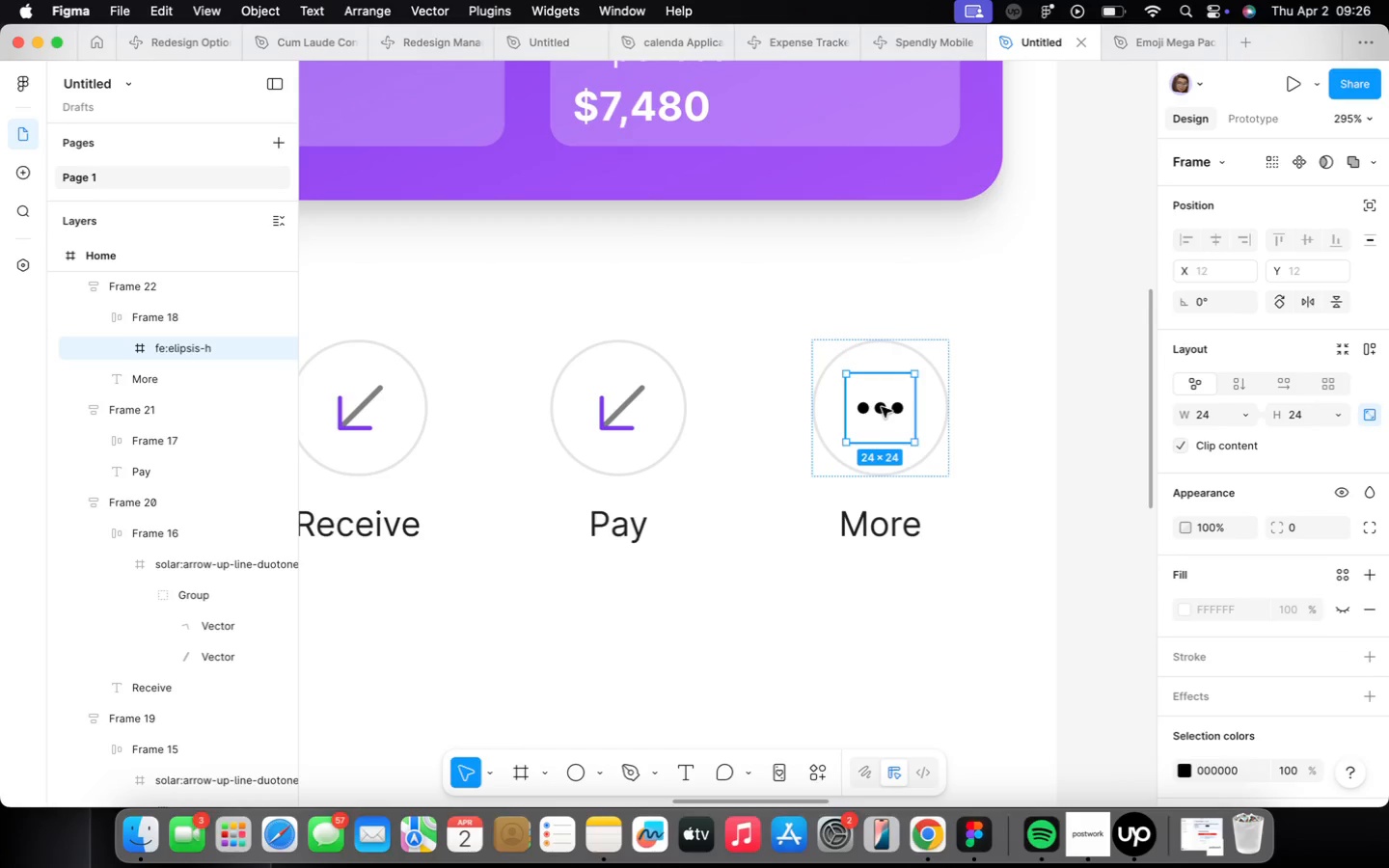 
double_click([882, 407])
 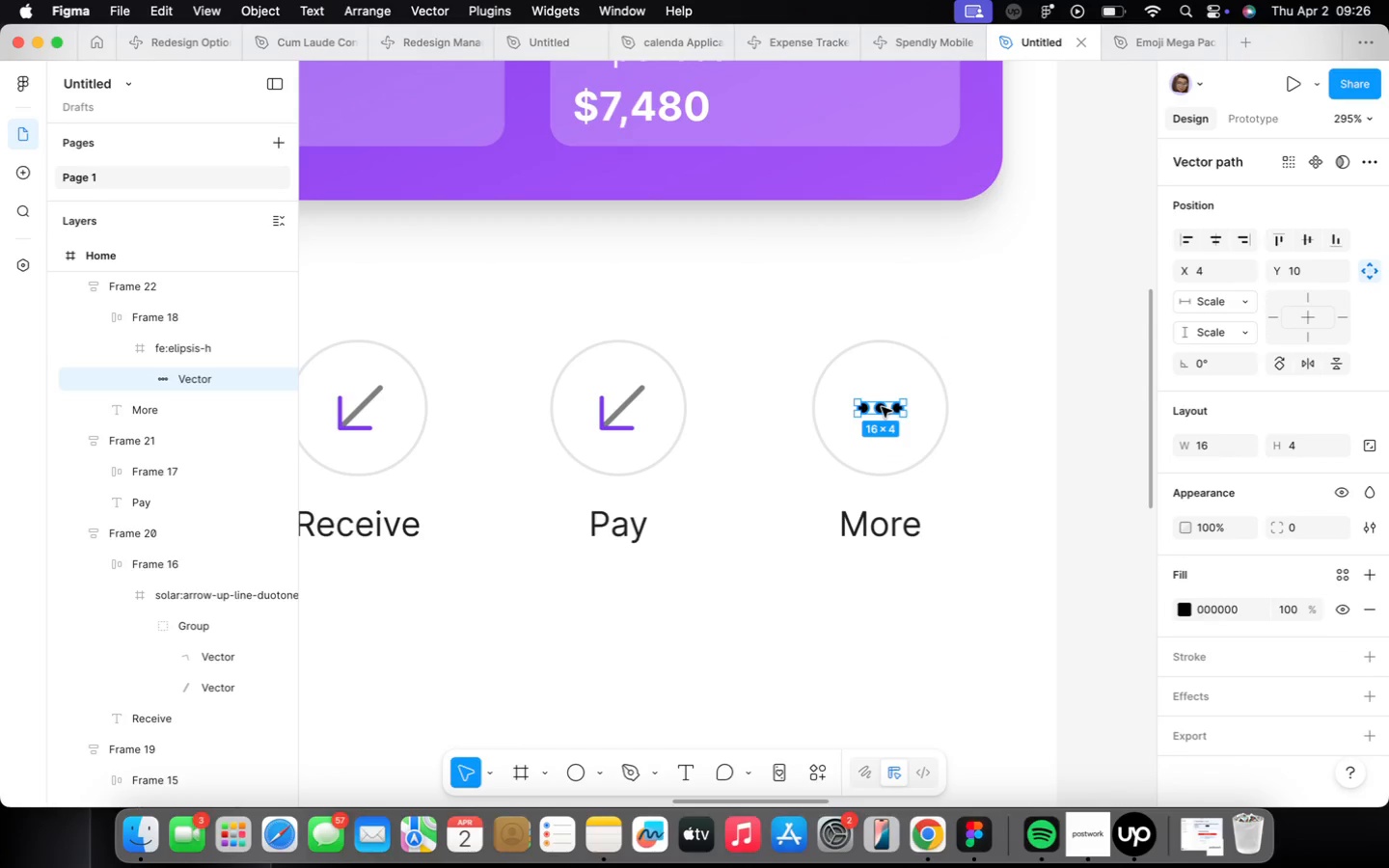 
double_click([882, 407])
 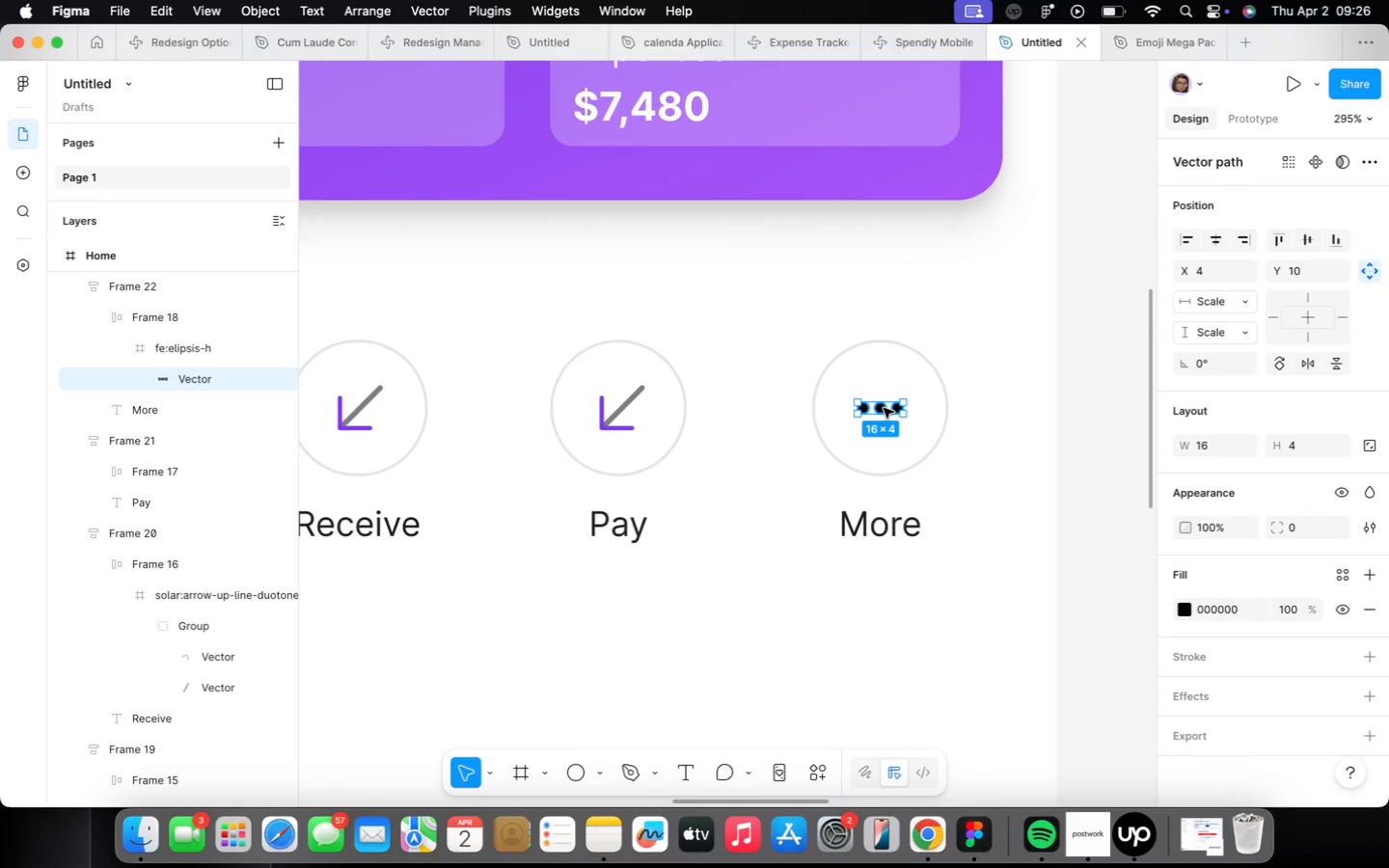 
scroll: coordinate [884, 408], scroll_direction: up, amount: 14.0
 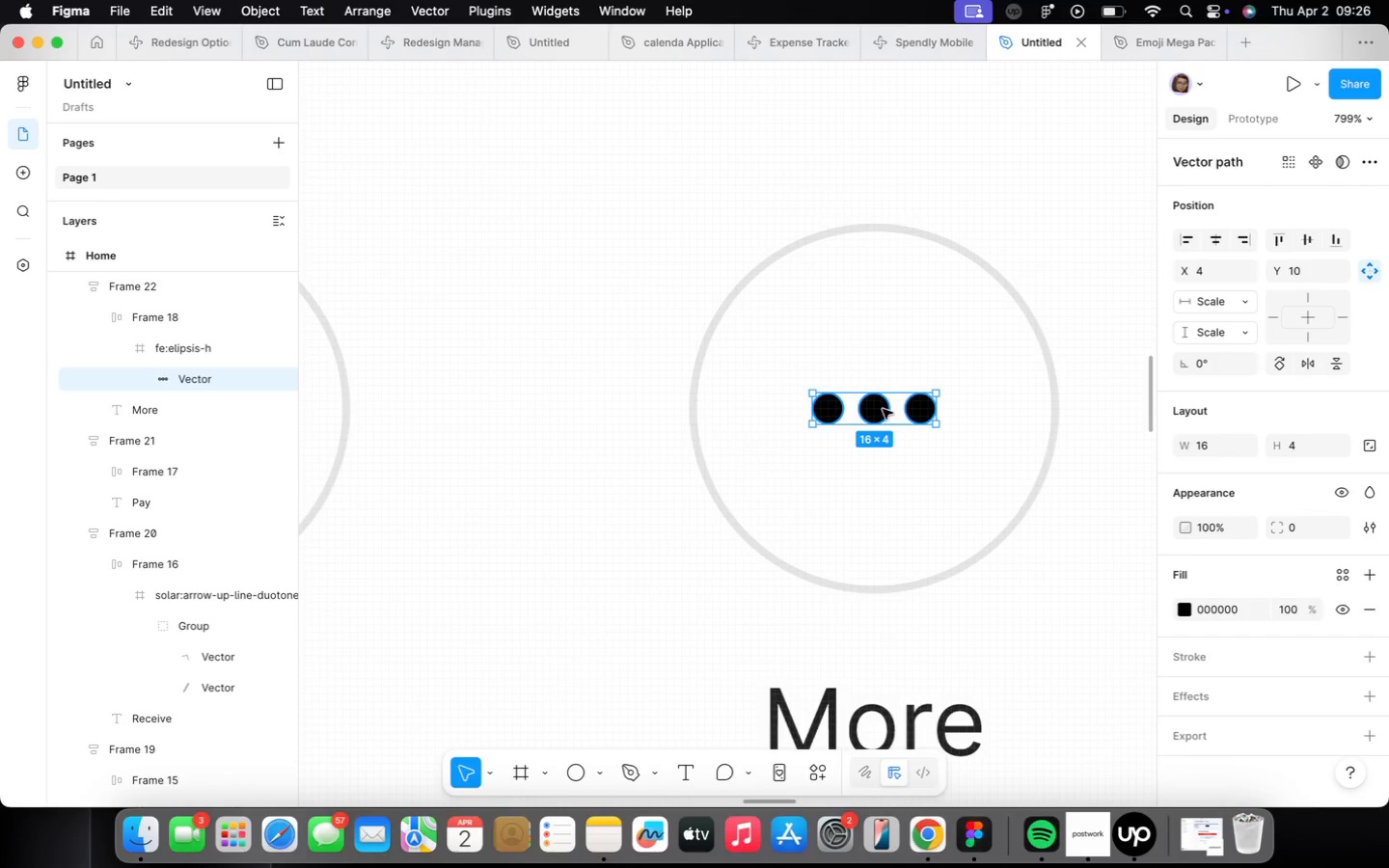 
double_click([883, 409])
 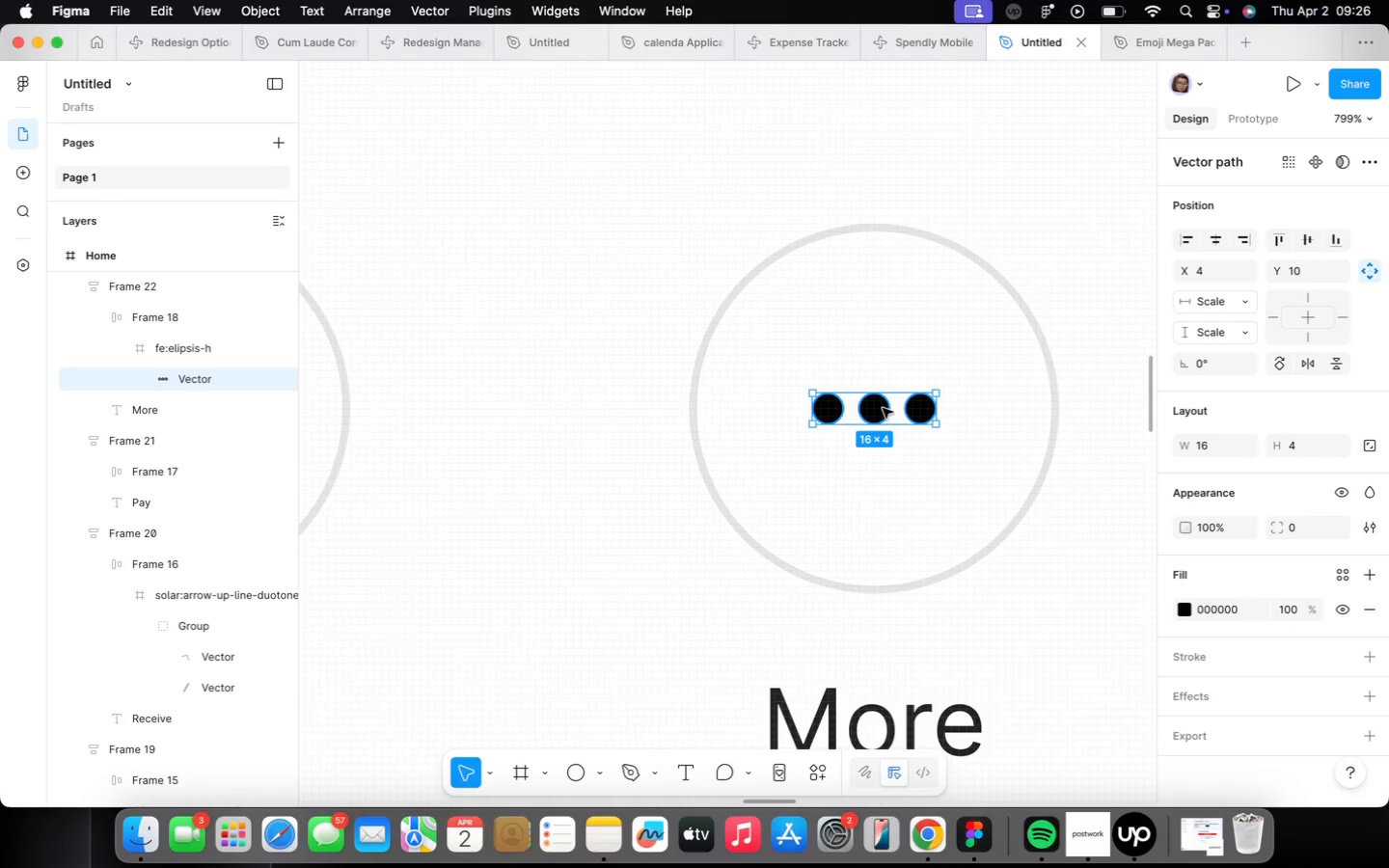 
scroll: coordinate [885, 409], scroll_direction: up, amount: 7.0
 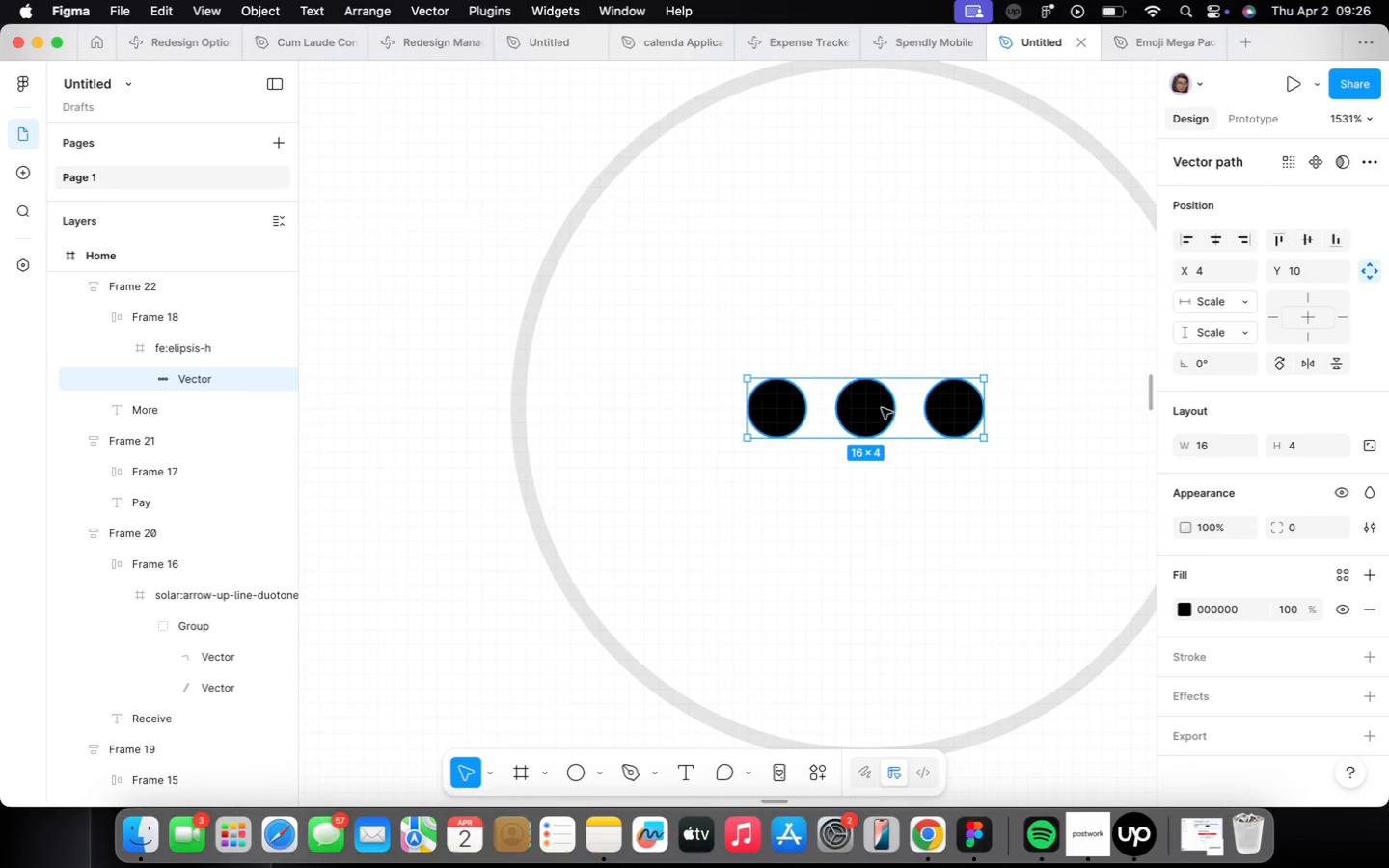 
double_click([882, 404])
 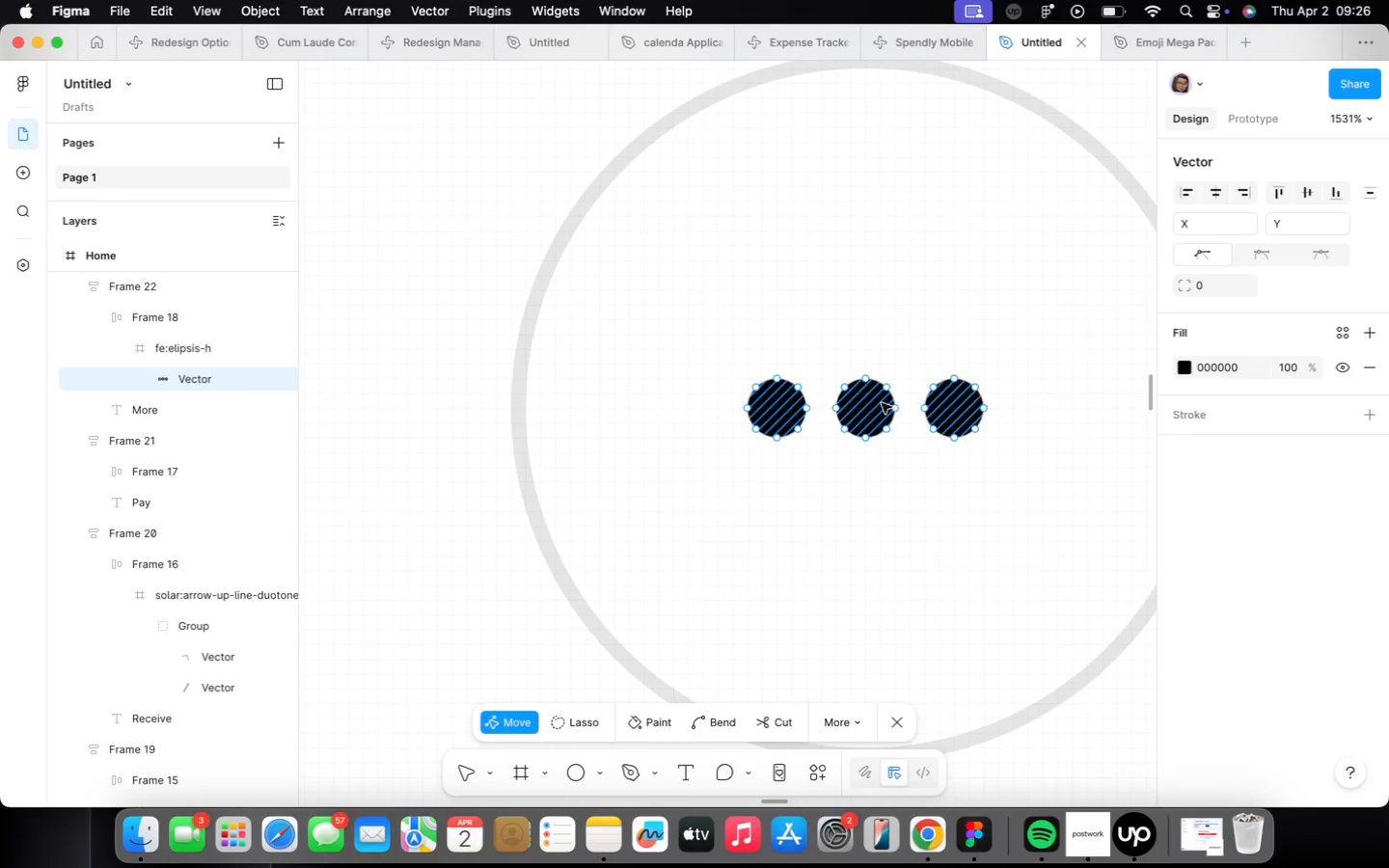 
left_click([873, 403])
 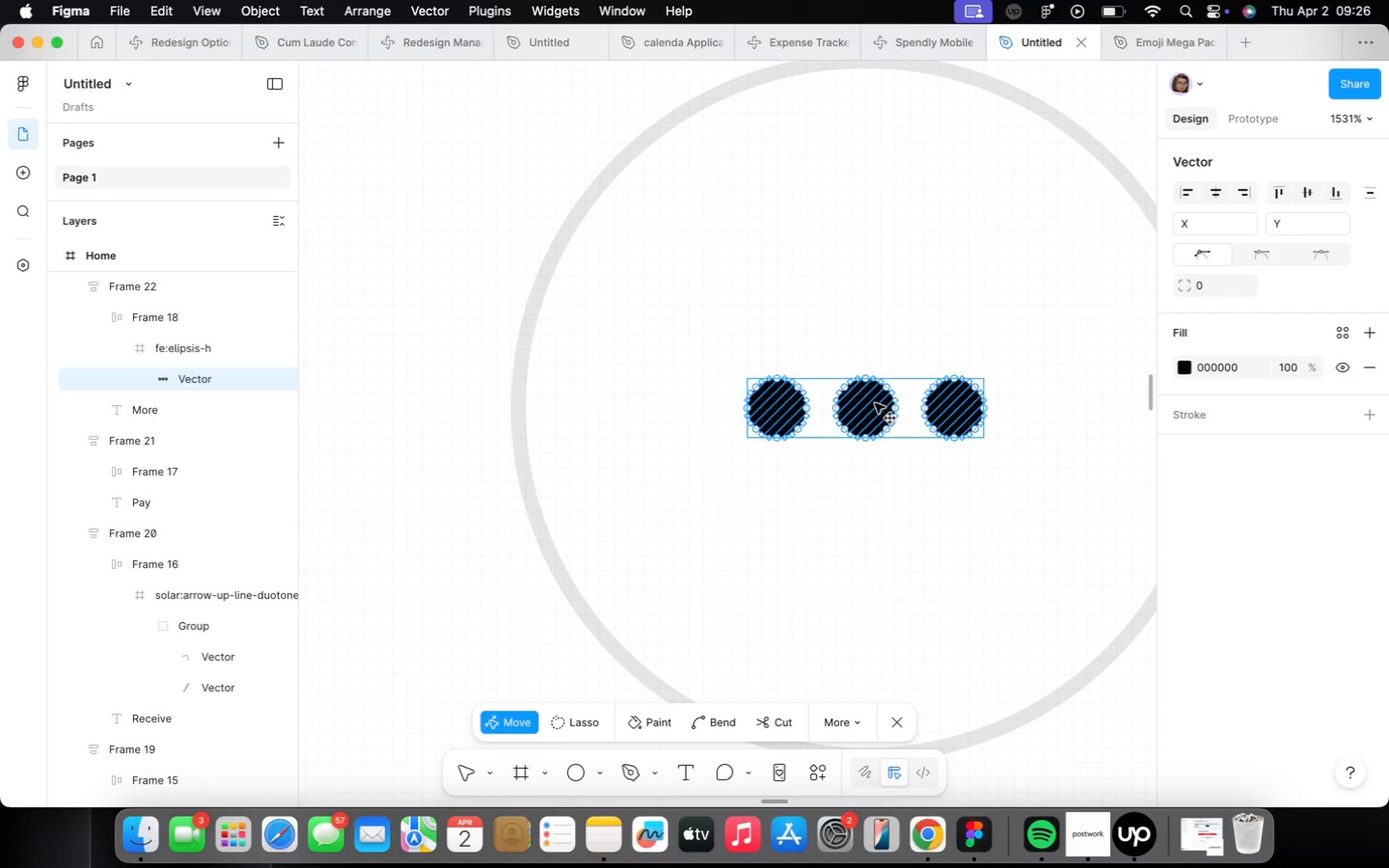 
double_click([875, 402])
 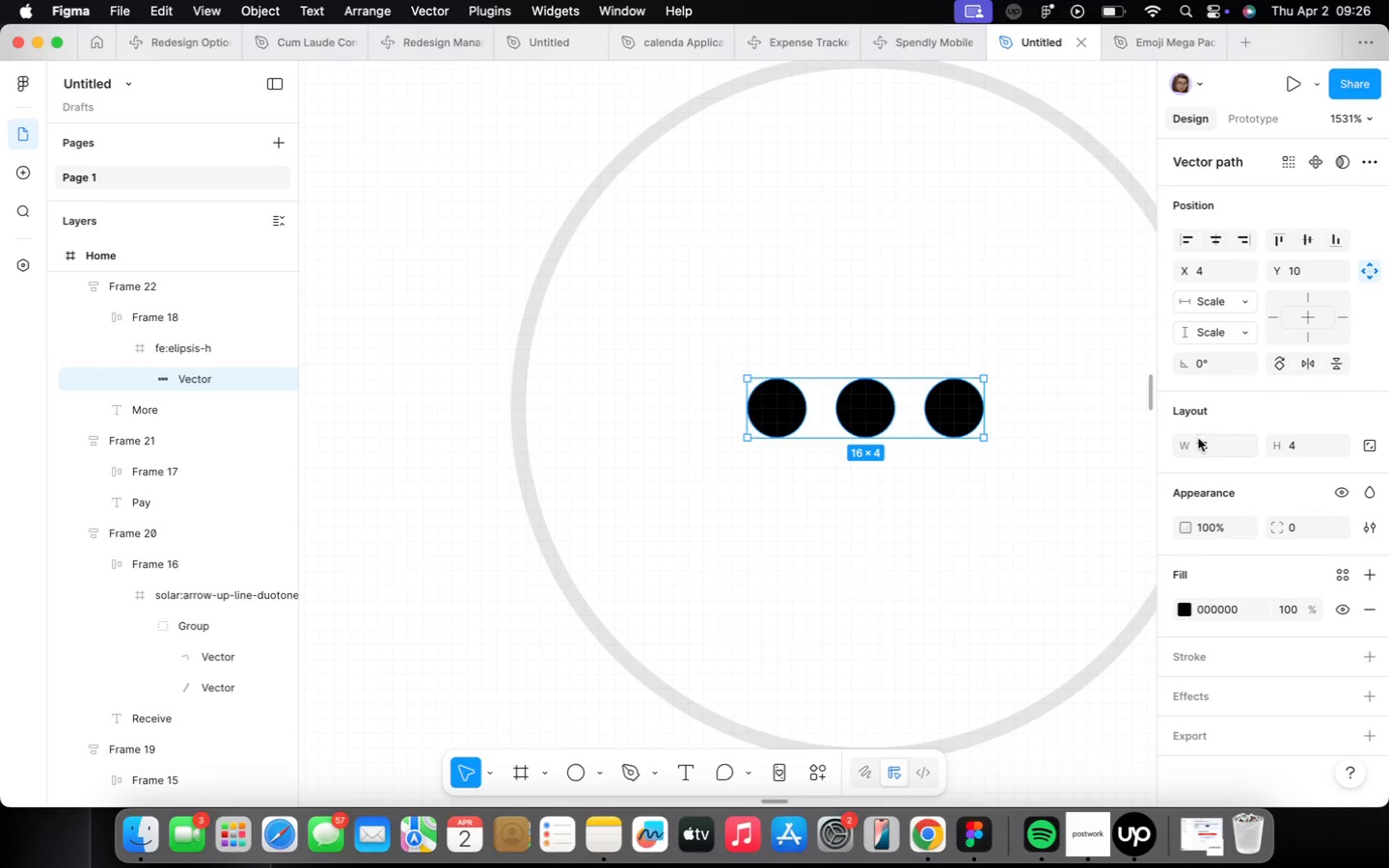 
scroll: coordinate [881, 400], scroll_direction: down, amount: 25.0
 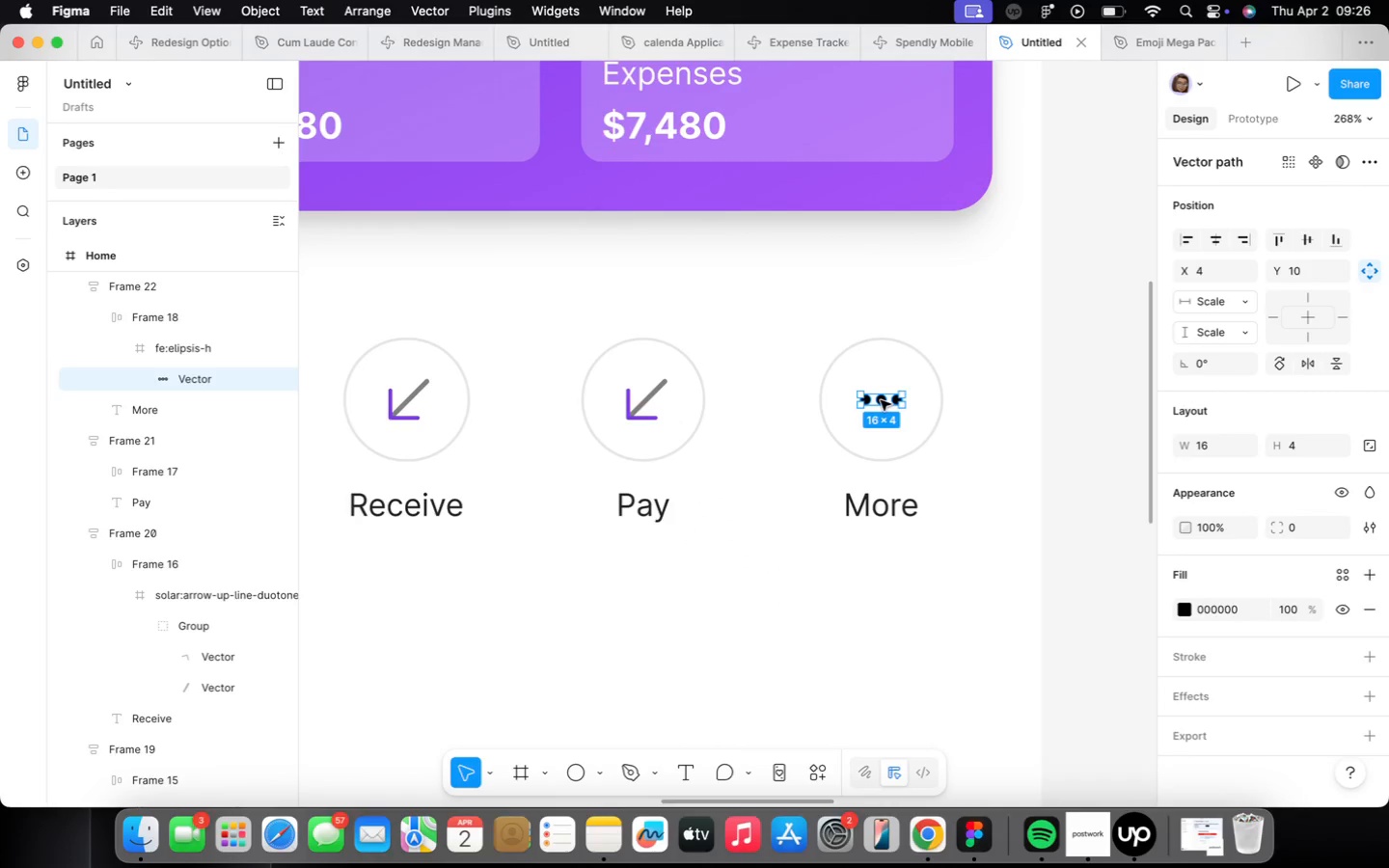 
hold_key(key=OptionLeft, duration=1.11)
left_click_drag(start_coordinate=[881, 400], to_coordinate=[893, 606])
 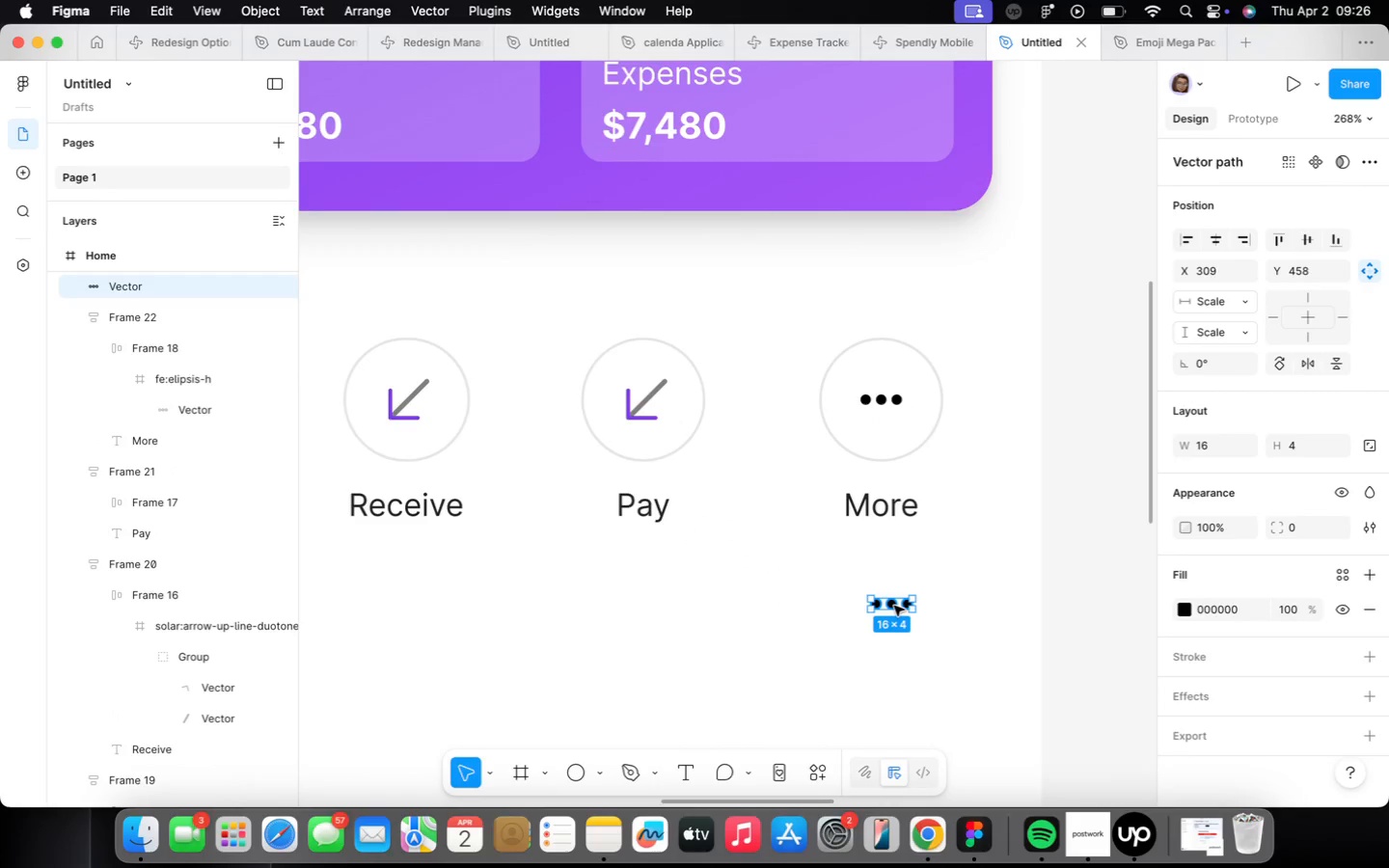 
scroll: coordinate [895, 606], scroll_direction: up, amount: 15.0
 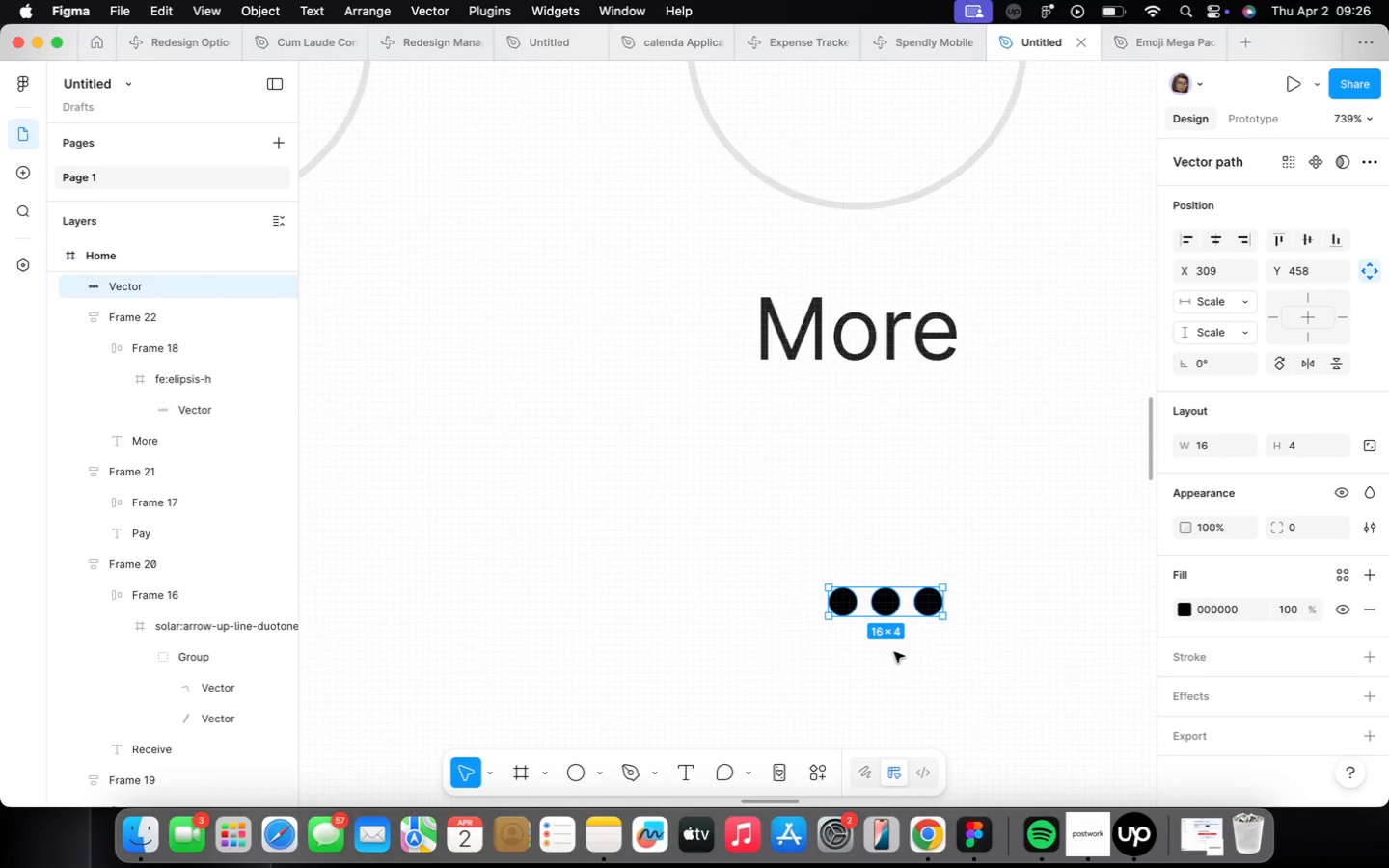 
right_click([899, 692])
 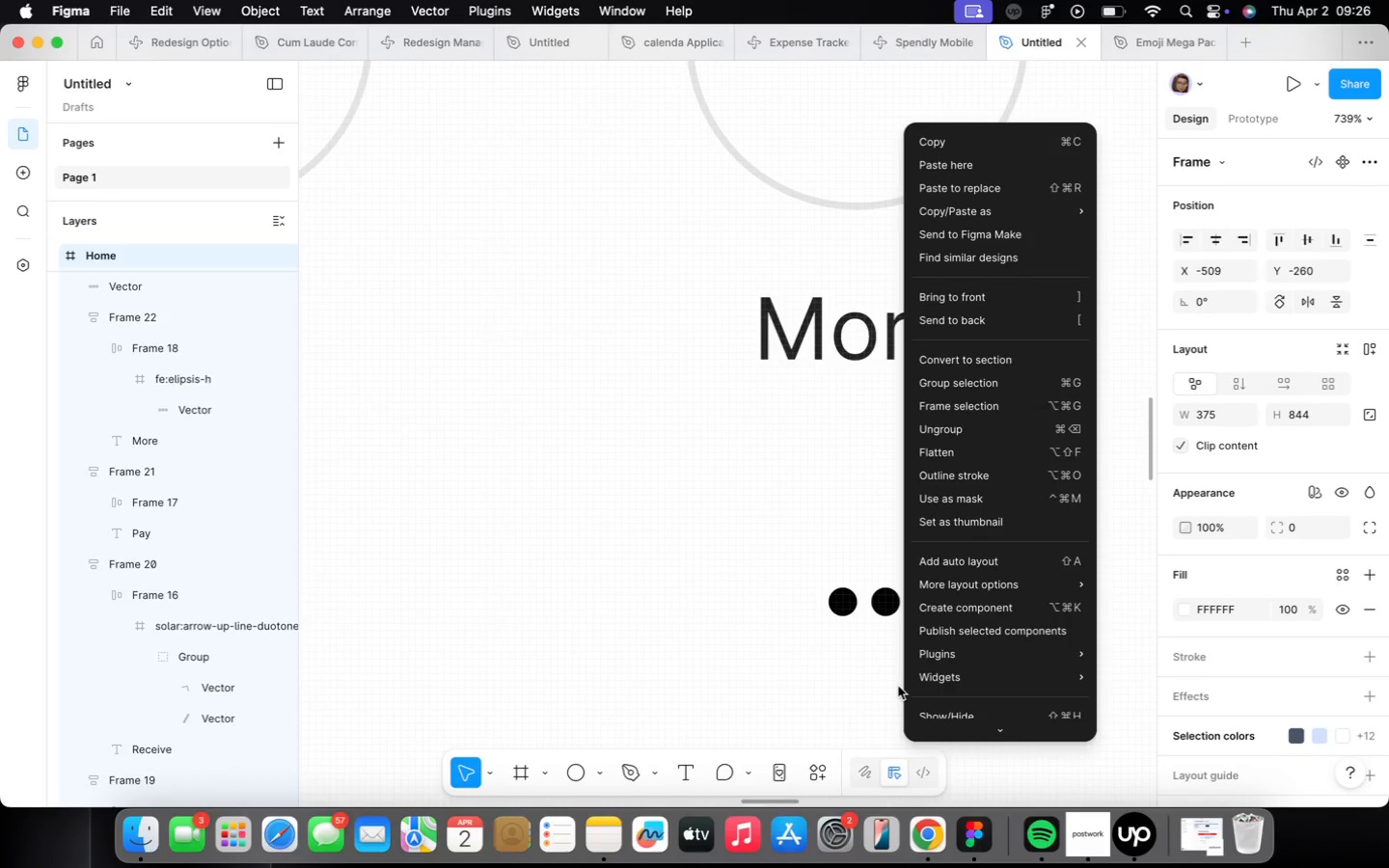 
scroll: coordinate [897, 682], scroll_direction: up, amount: 2.0
 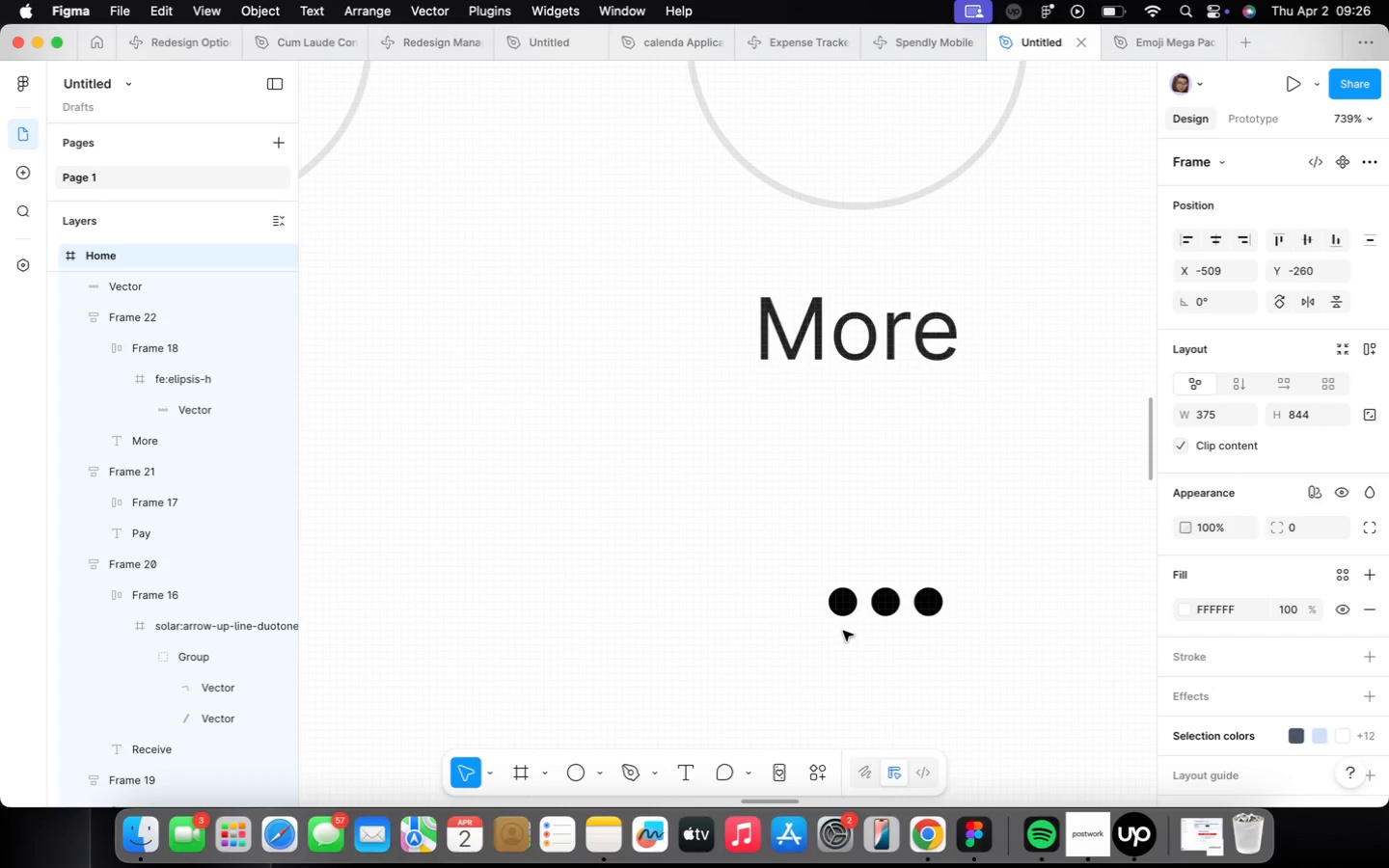 
key(O)
 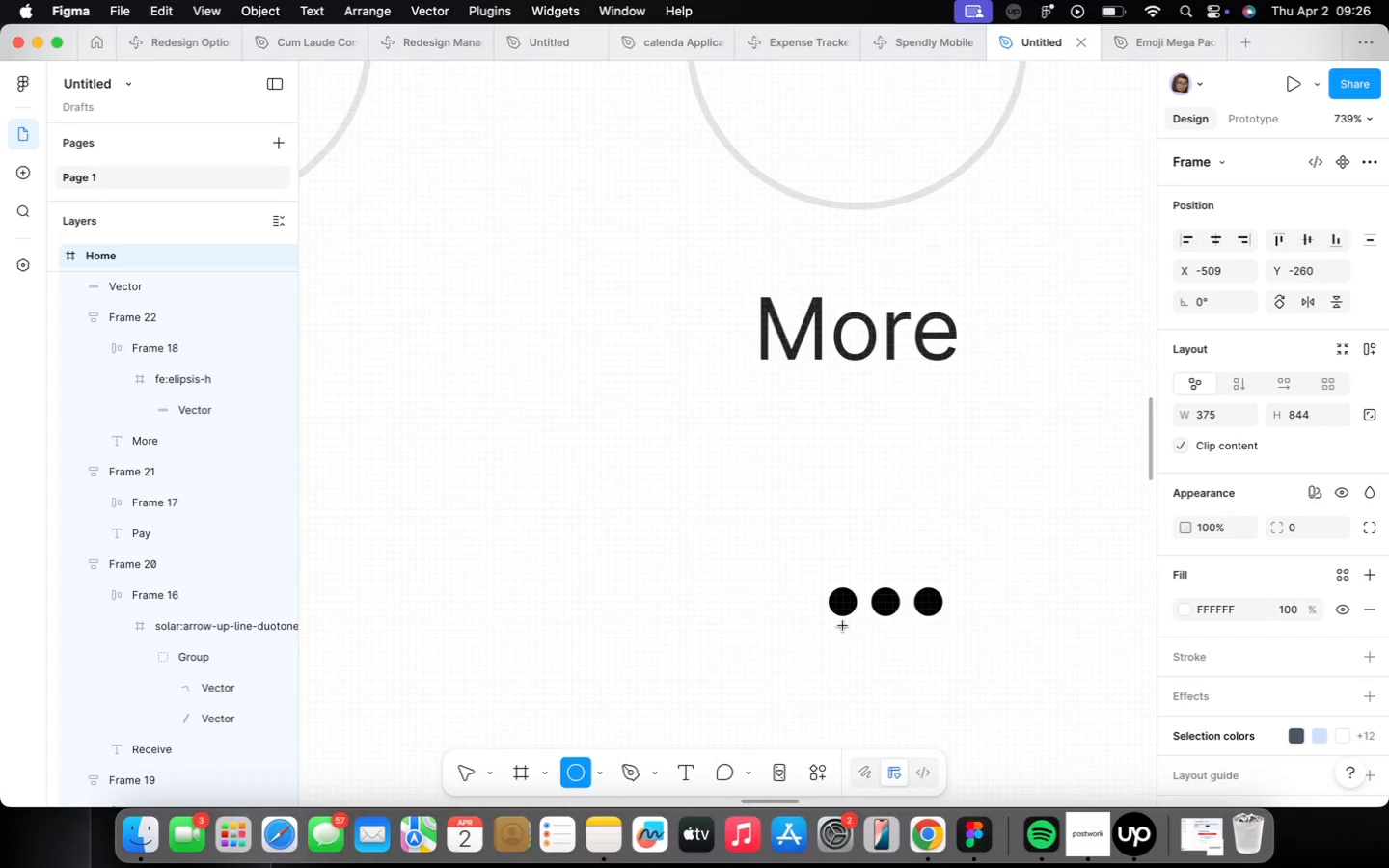 
left_click_drag(start_coordinate=[842, 626], to_coordinate=[878, 662])
 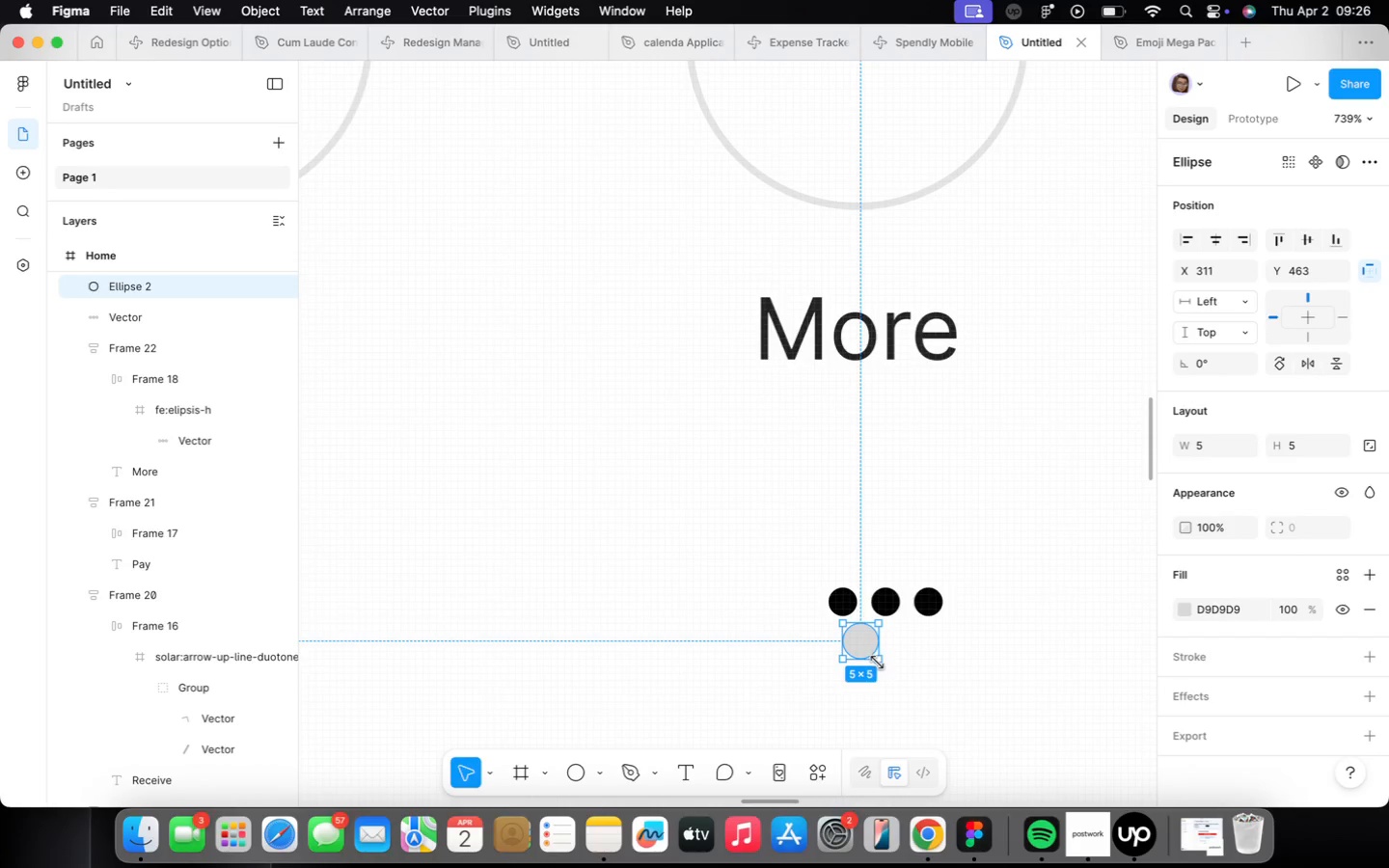 
scroll: coordinate [877, 662], scroll_direction: up, amount: 4.0
 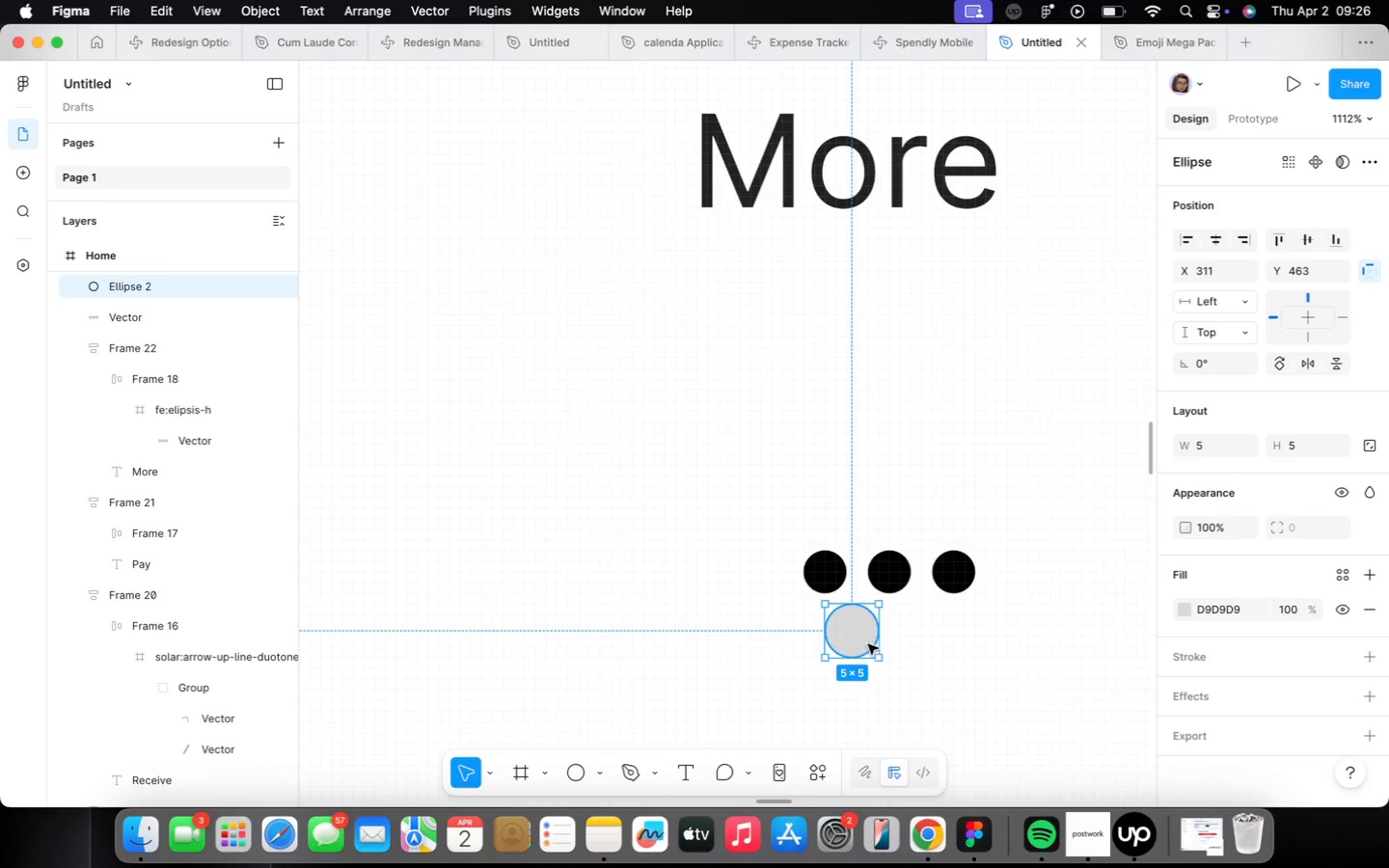 
left_click_drag(start_coordinate=[862, 640], to_coordinate=[836, 641])
 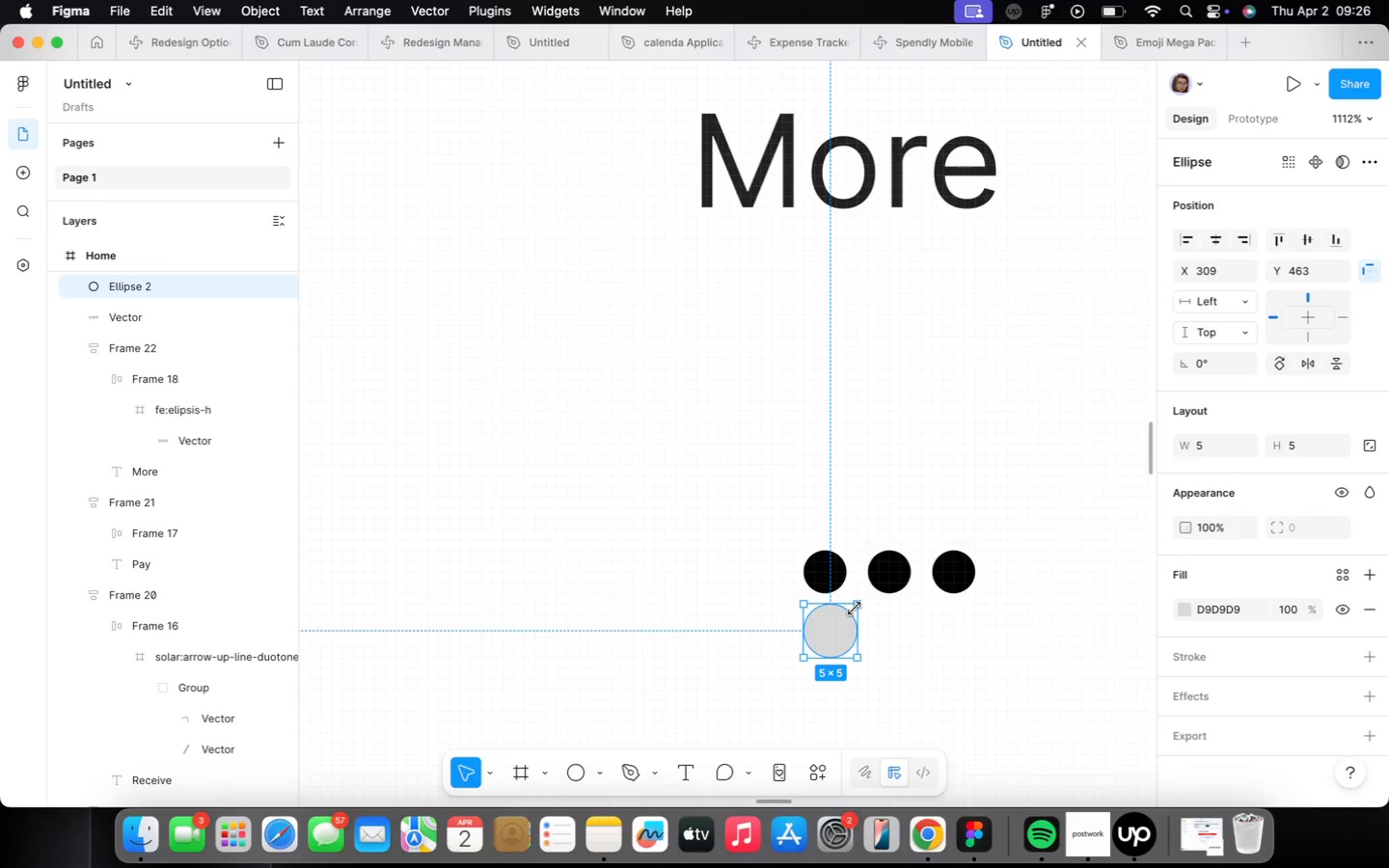 
left_click_drag(start_coordinate=[855, 608], to_coordinate=[848, 611])
 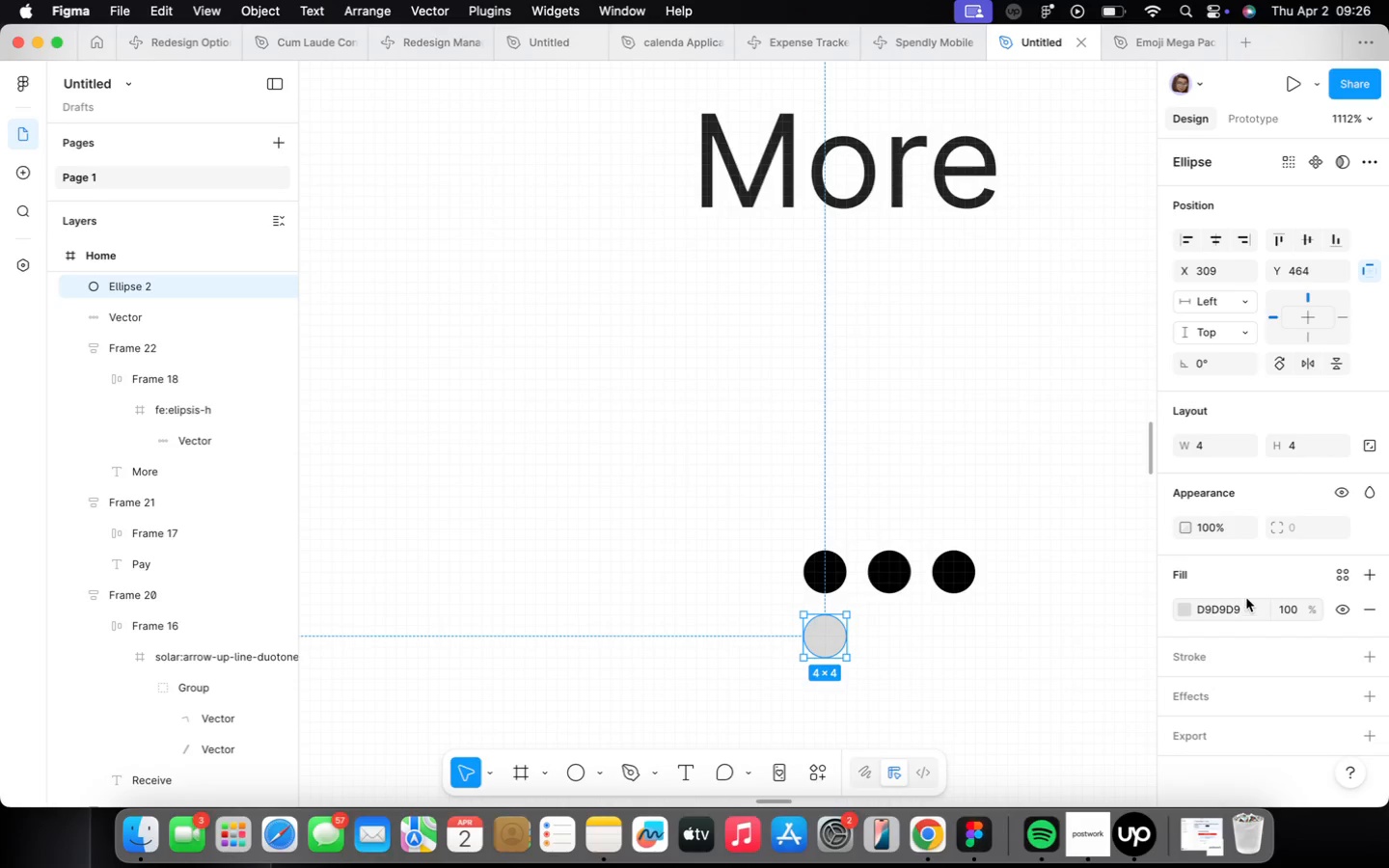 
type(212121)
 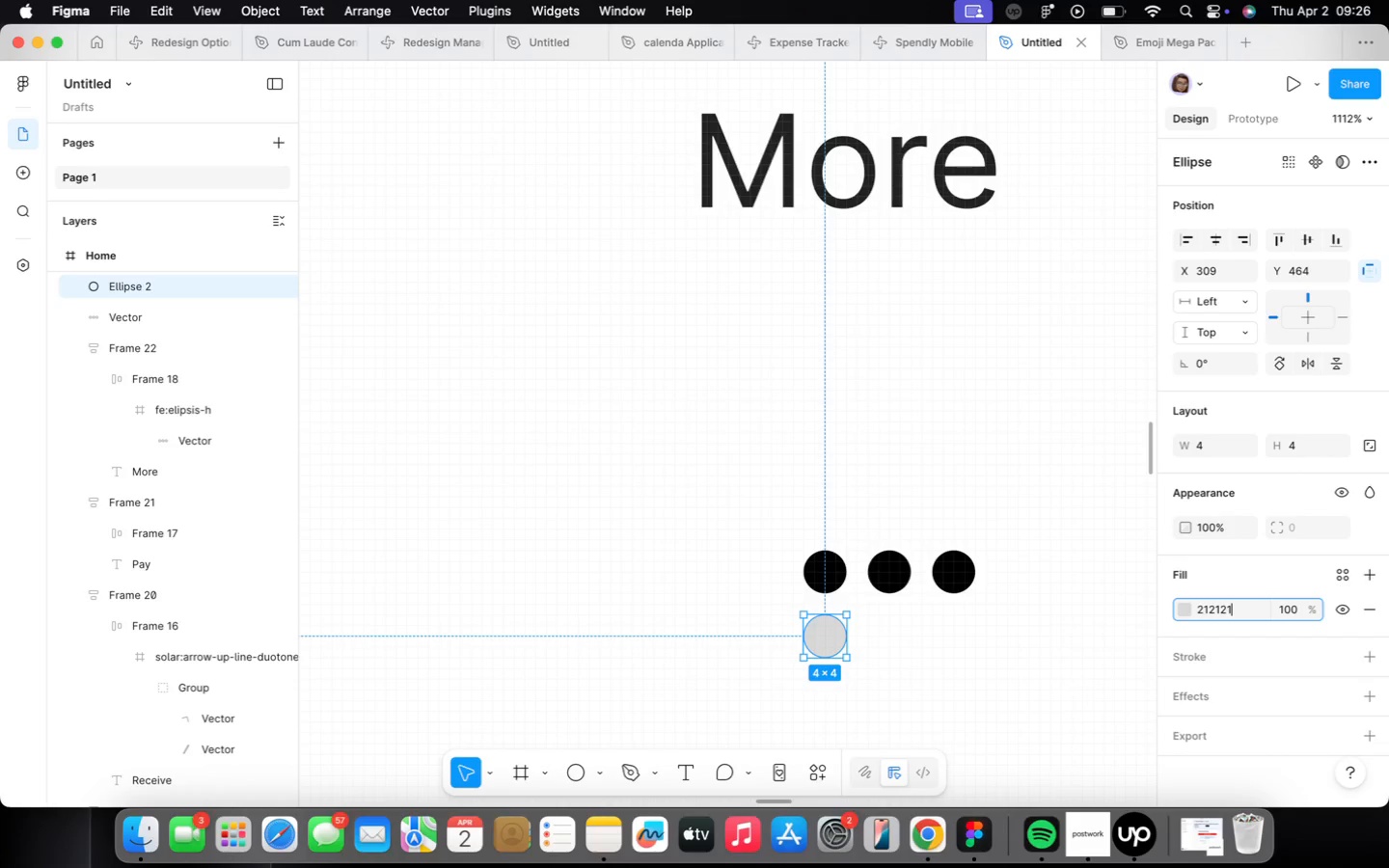 
key(Enter)
 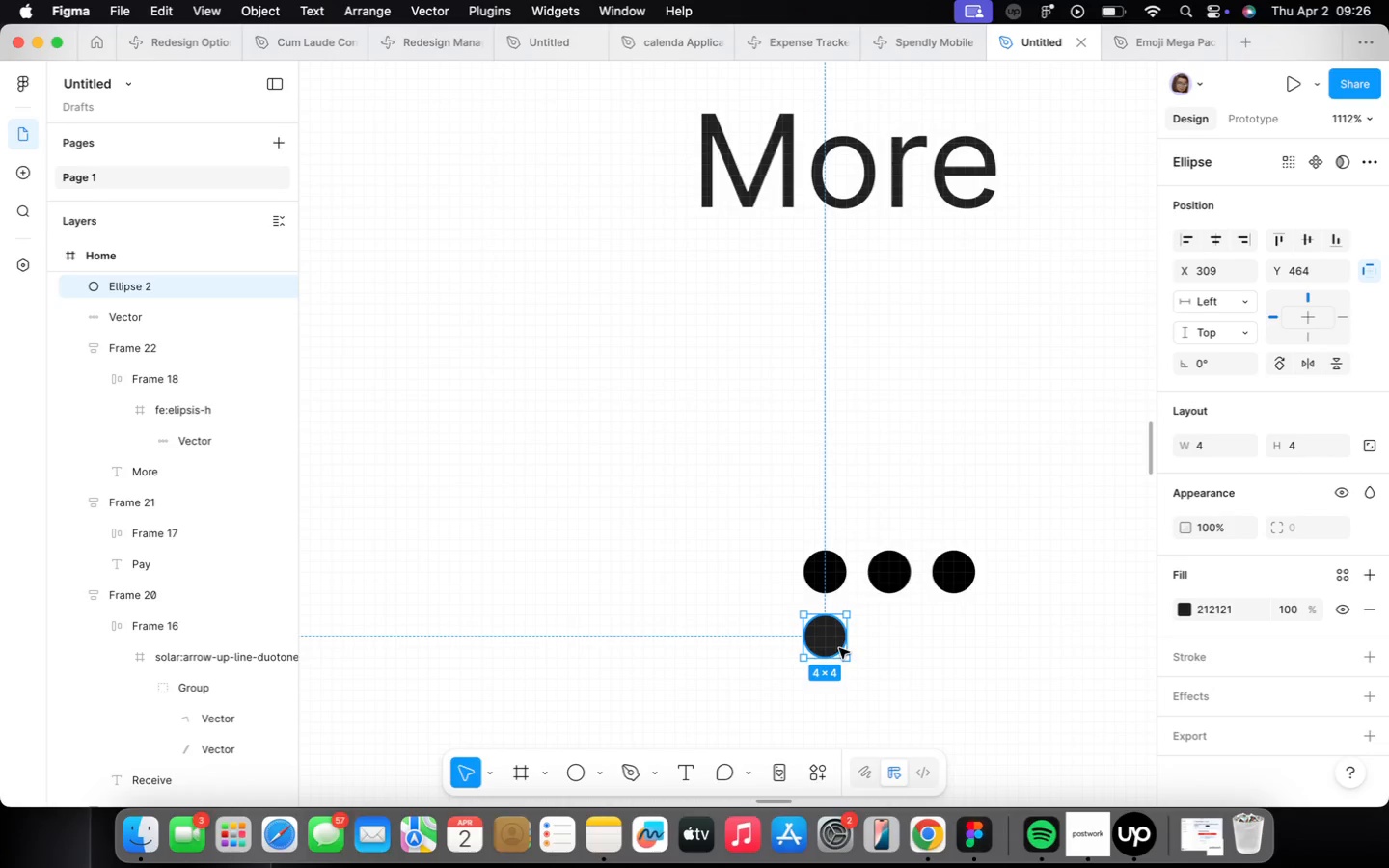 
hold_key(key=OptionLeft, duration=1.42)
left_click_drag(start_coordinate=[835, 641], to_coordinate=[896, 639])
 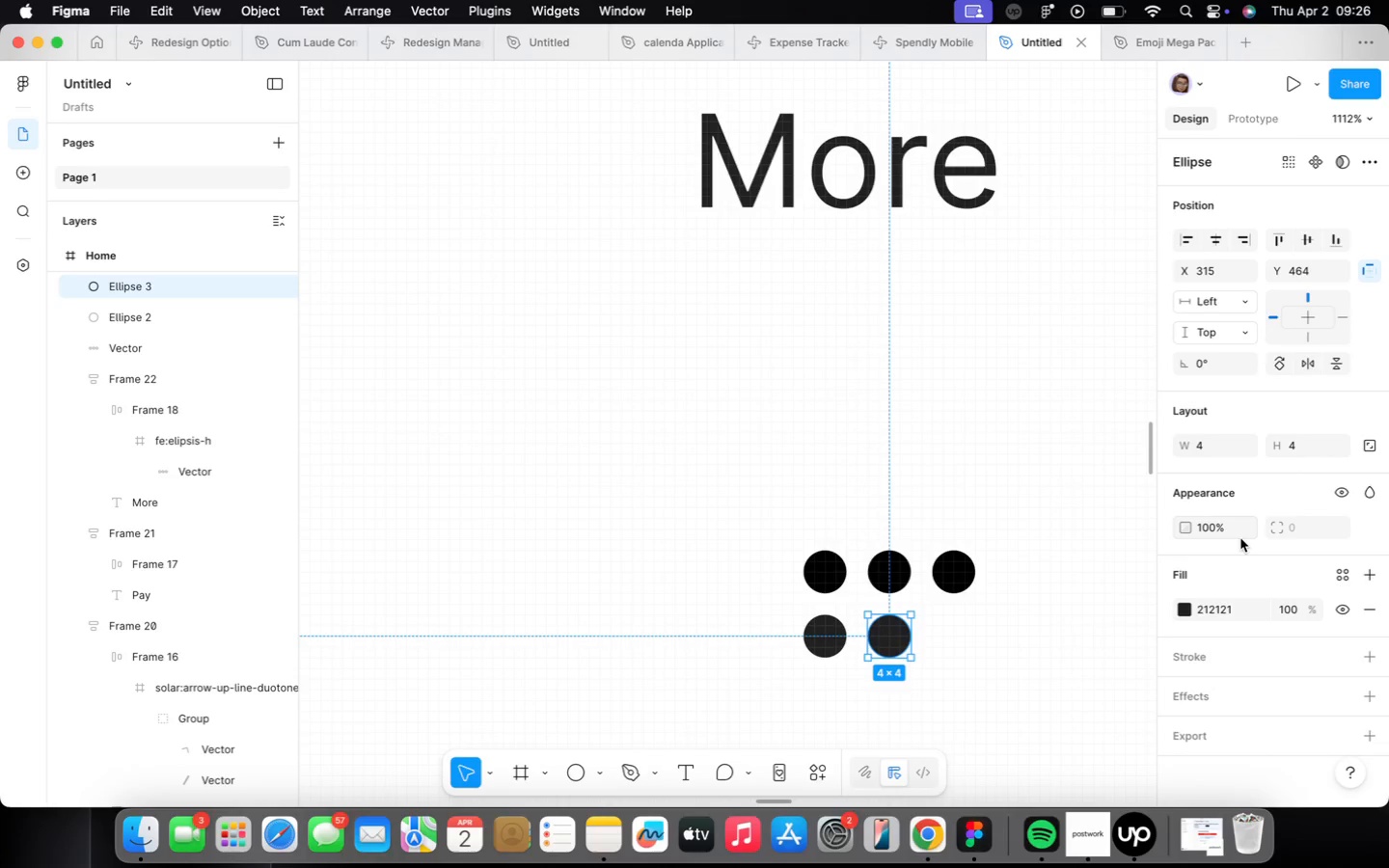 
left_click([1224, 530])
 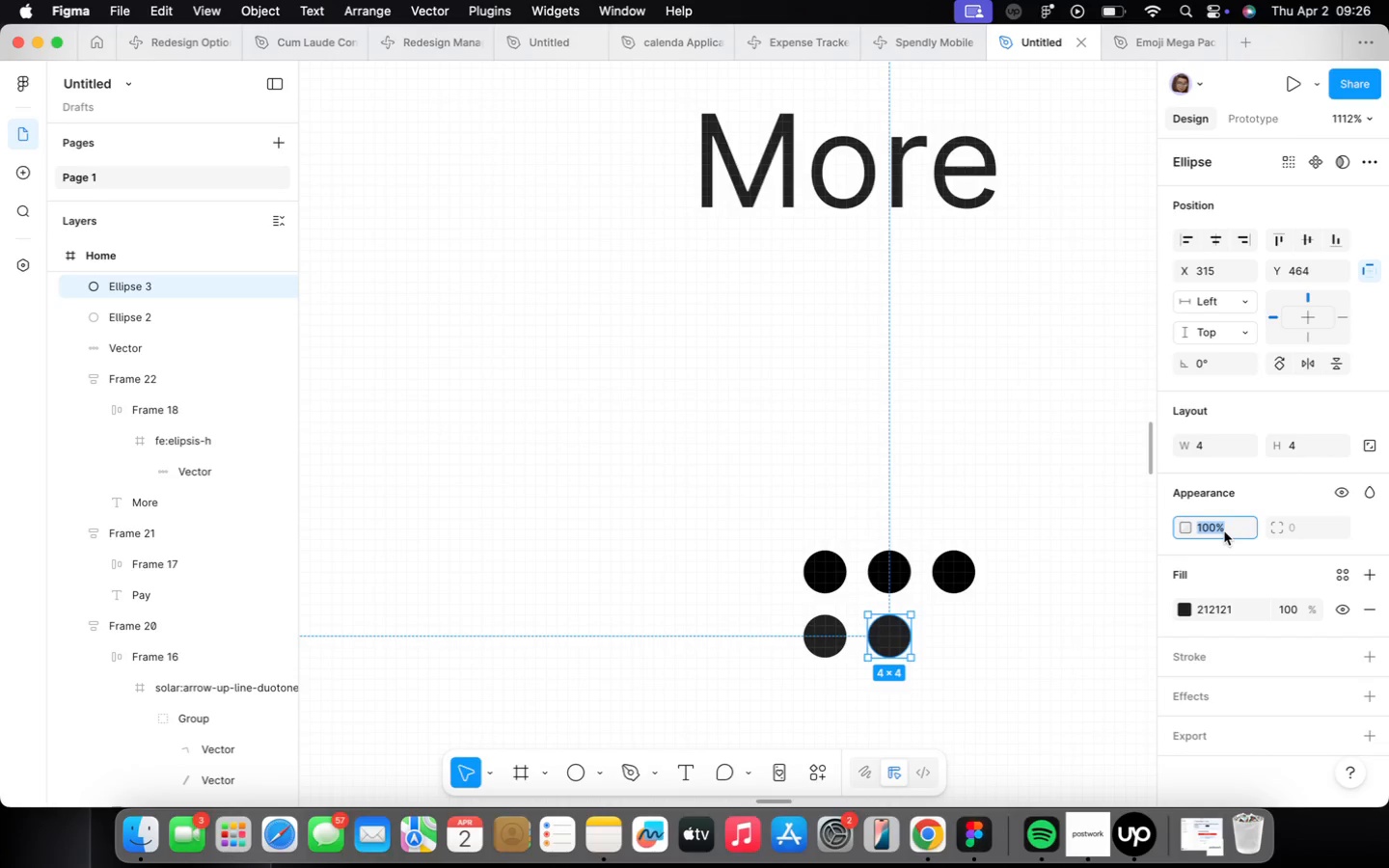 
type(50)
 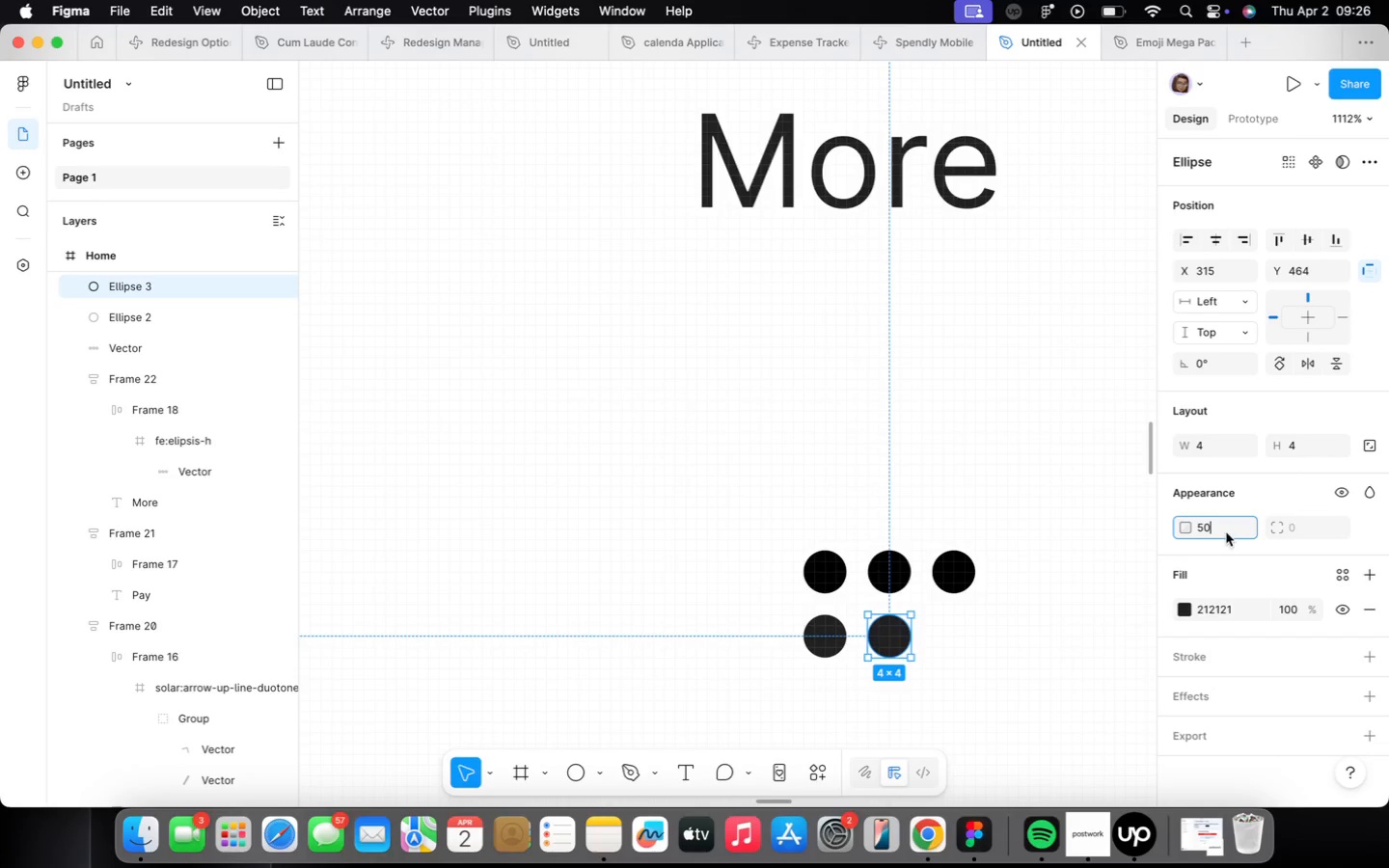 
key(Enter)
 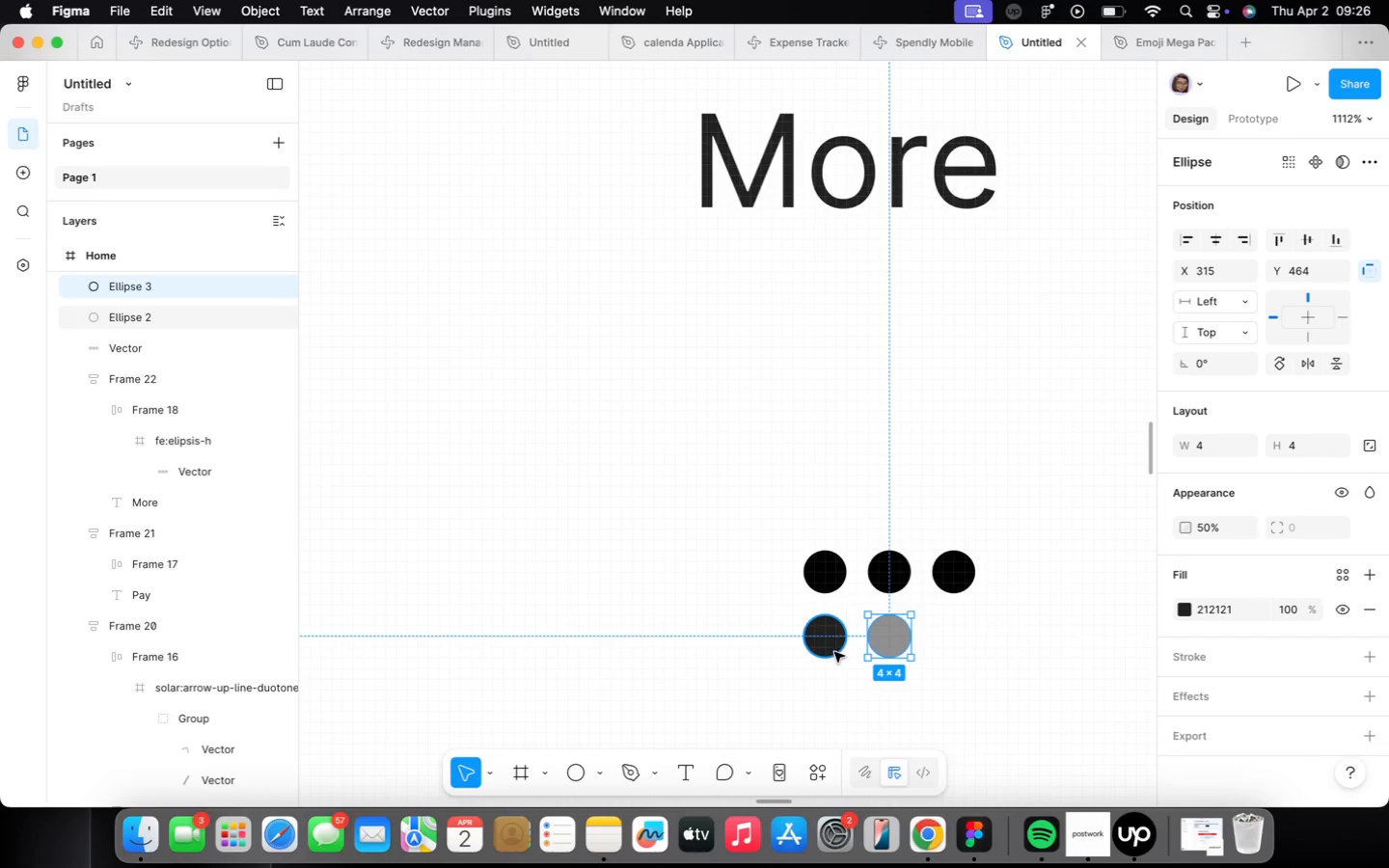 
hold_key(key=OptionLeft, duration=1.56)
left_click_drag(start_coordinate=[828, 644], to_coordinate=[957, 642])
 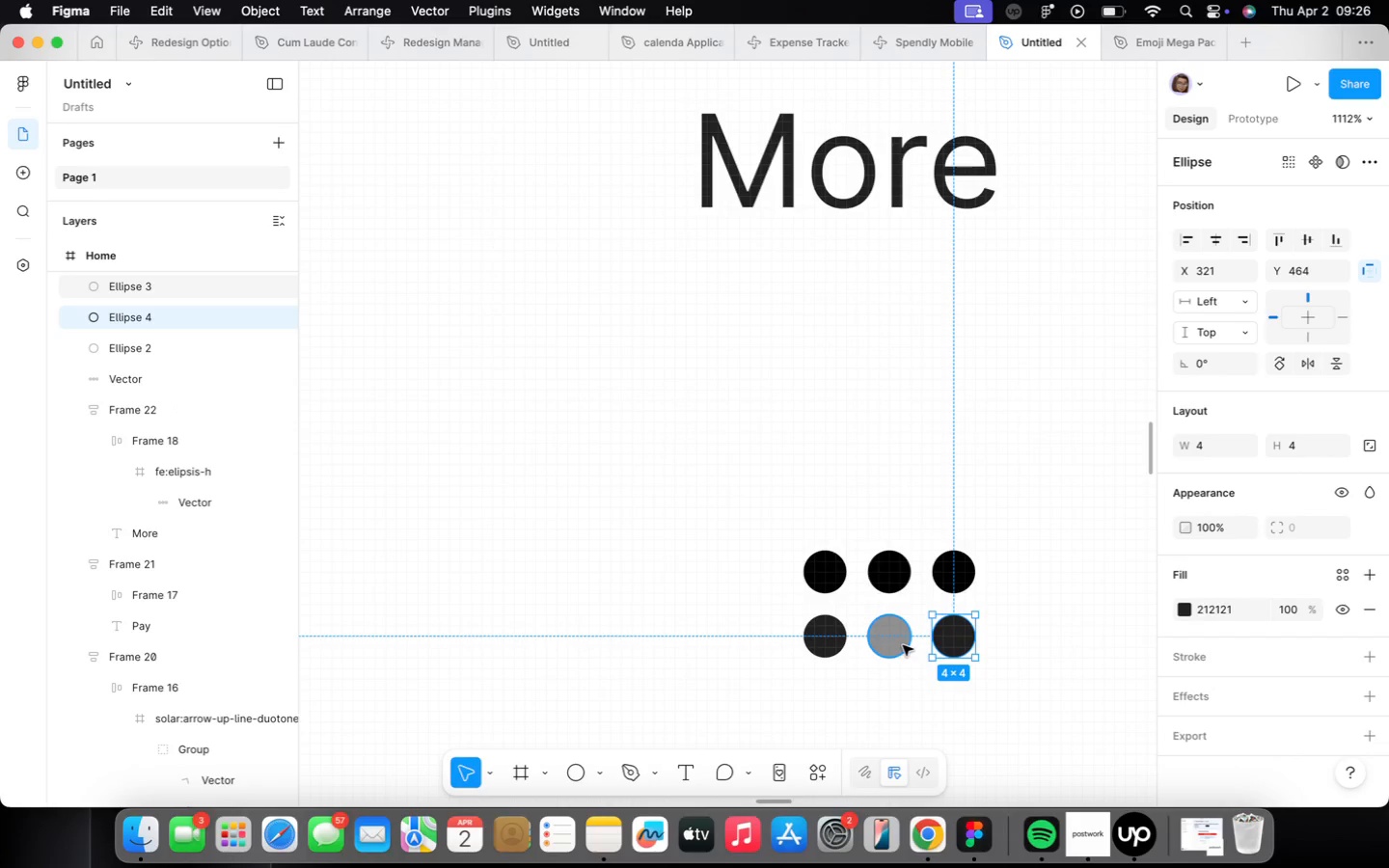 
hold_key(key=ShiftLeft, duration=1.22)
left_click([903, 645])
 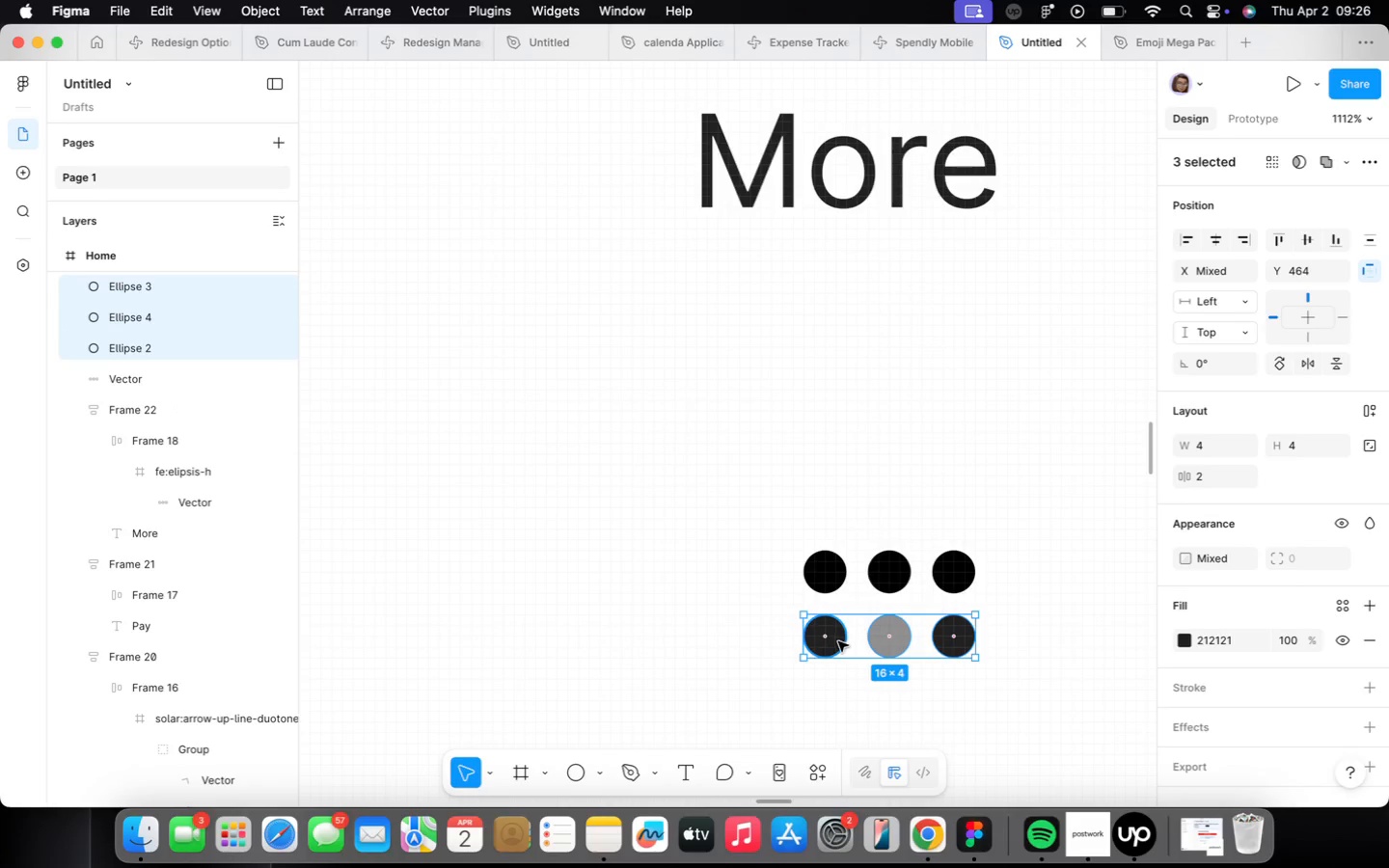 
key(Shift+ShiftLeft)
 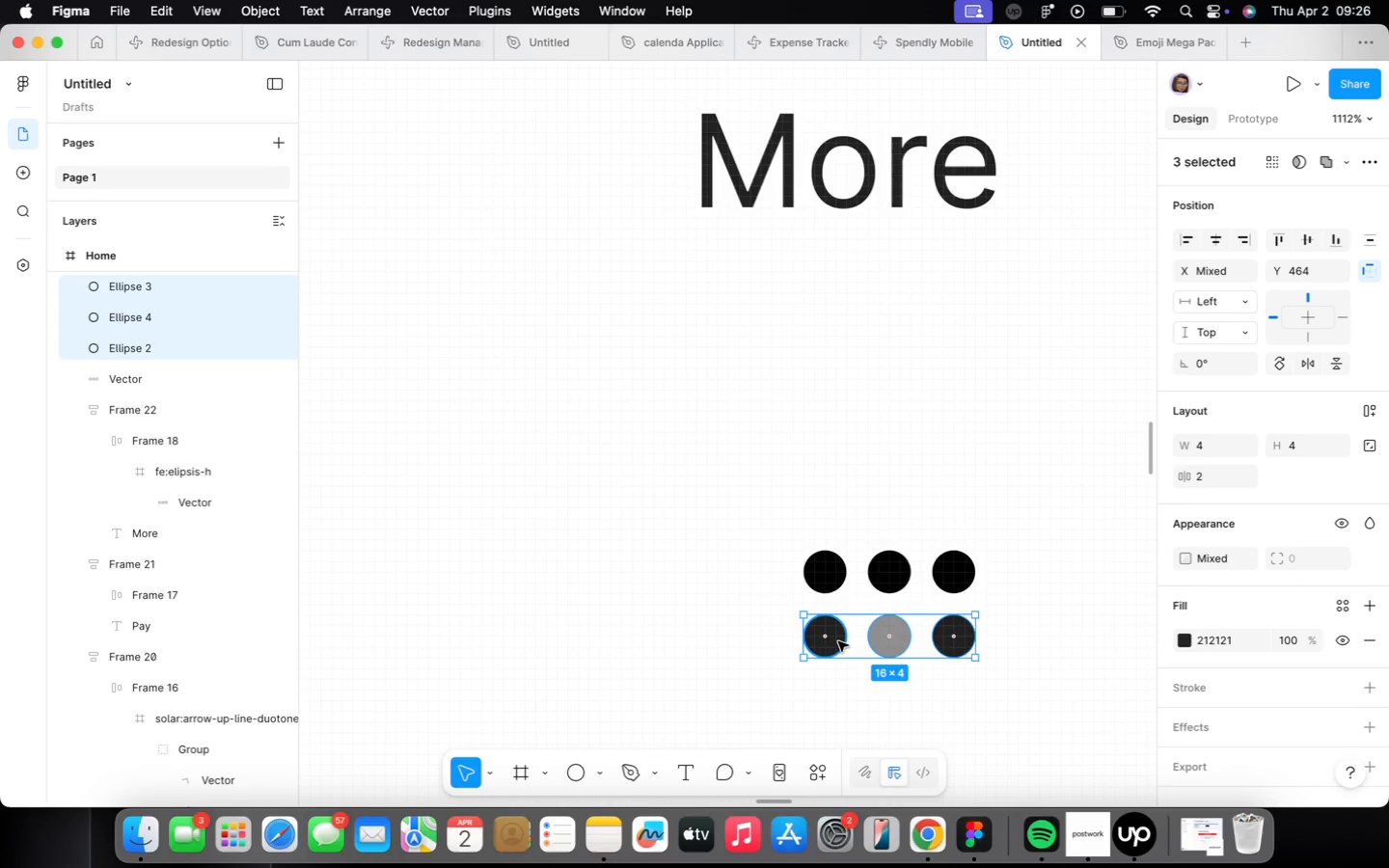 
key(Shift+A)
 